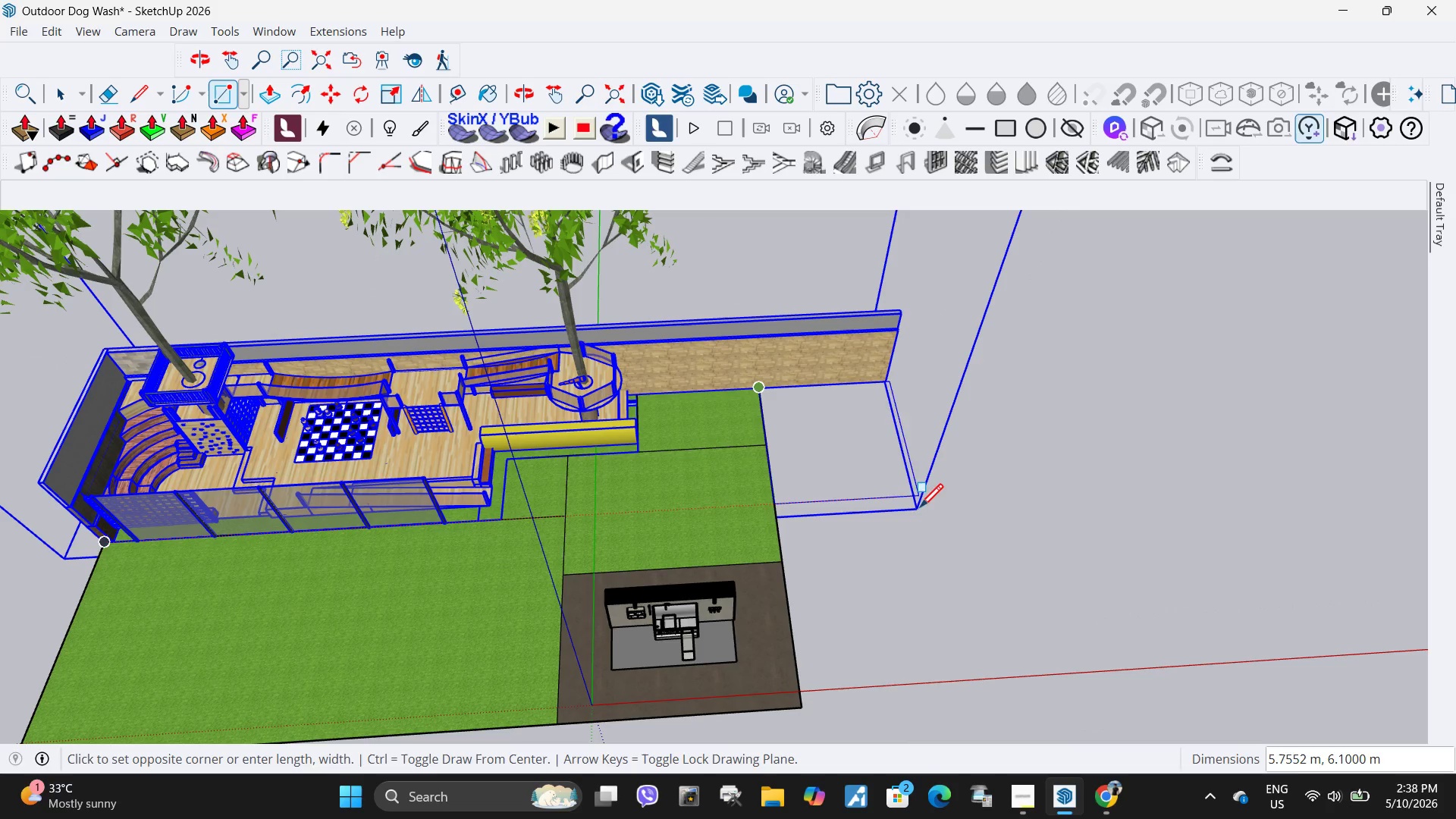 
mouse_move([953, 670])
 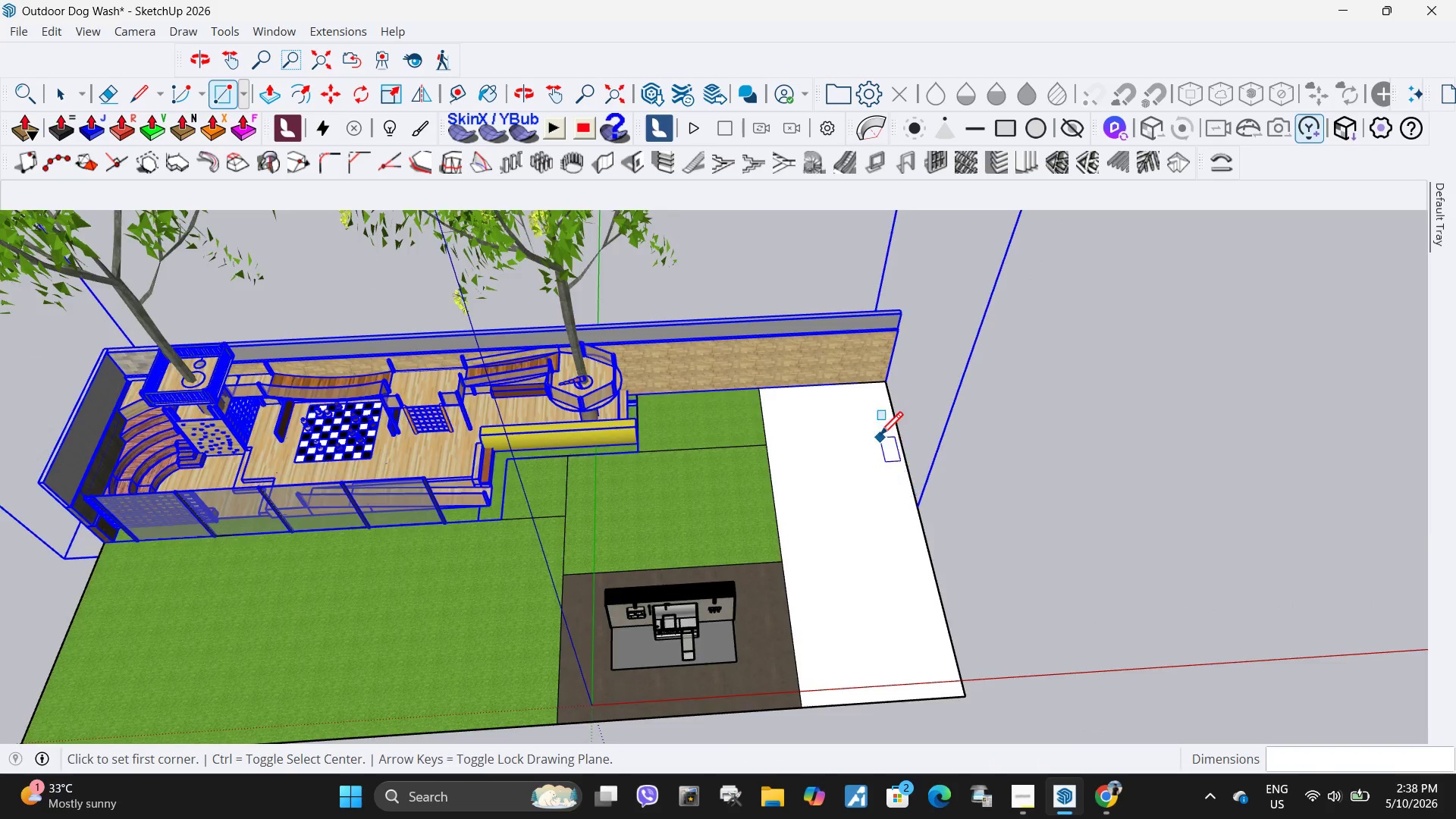 
key(Space)
 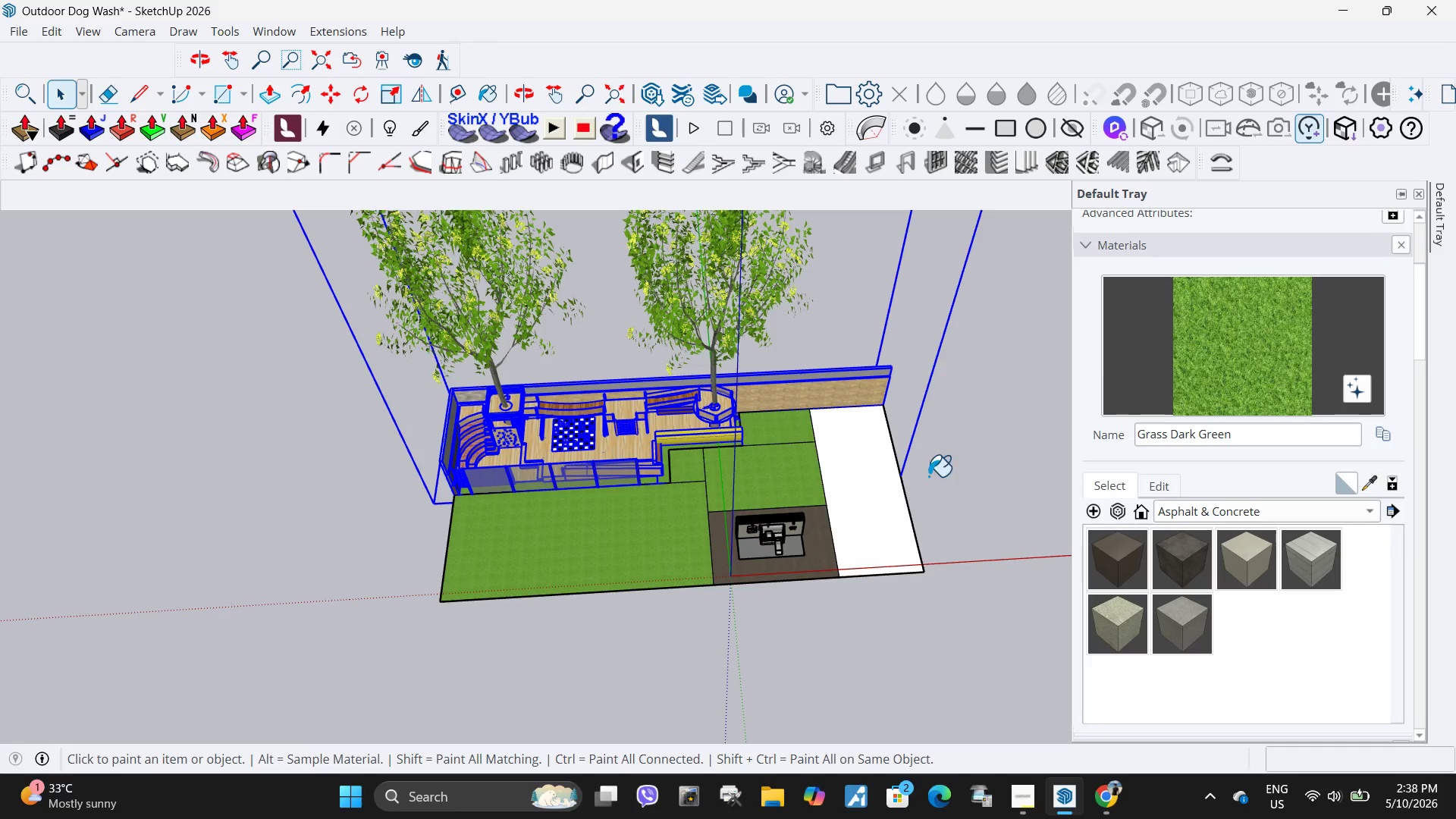 
scroll: coordinate [880, 438], scroll_direction: down, amount: 6.0
 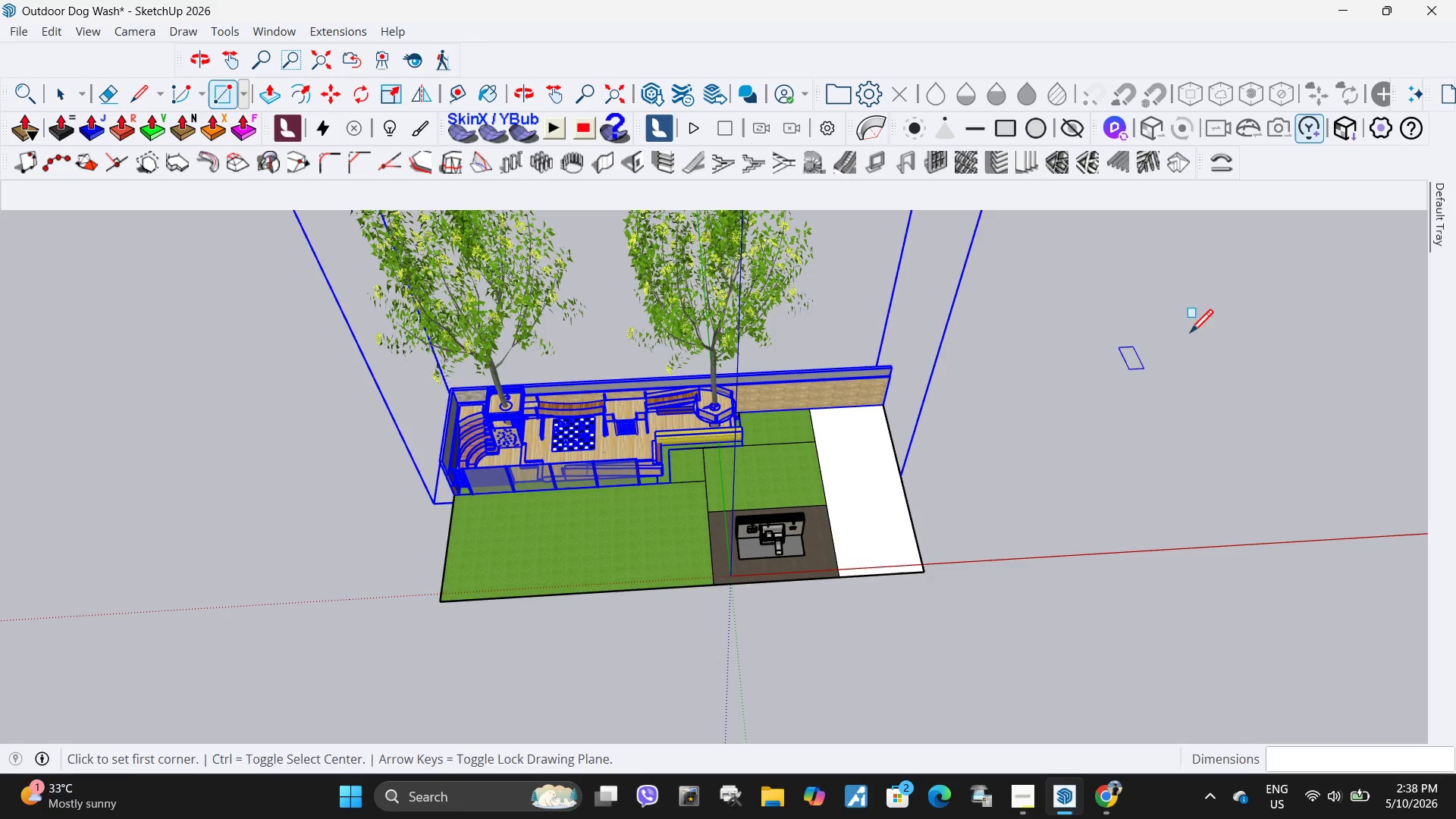 
left_click([858, 529])
 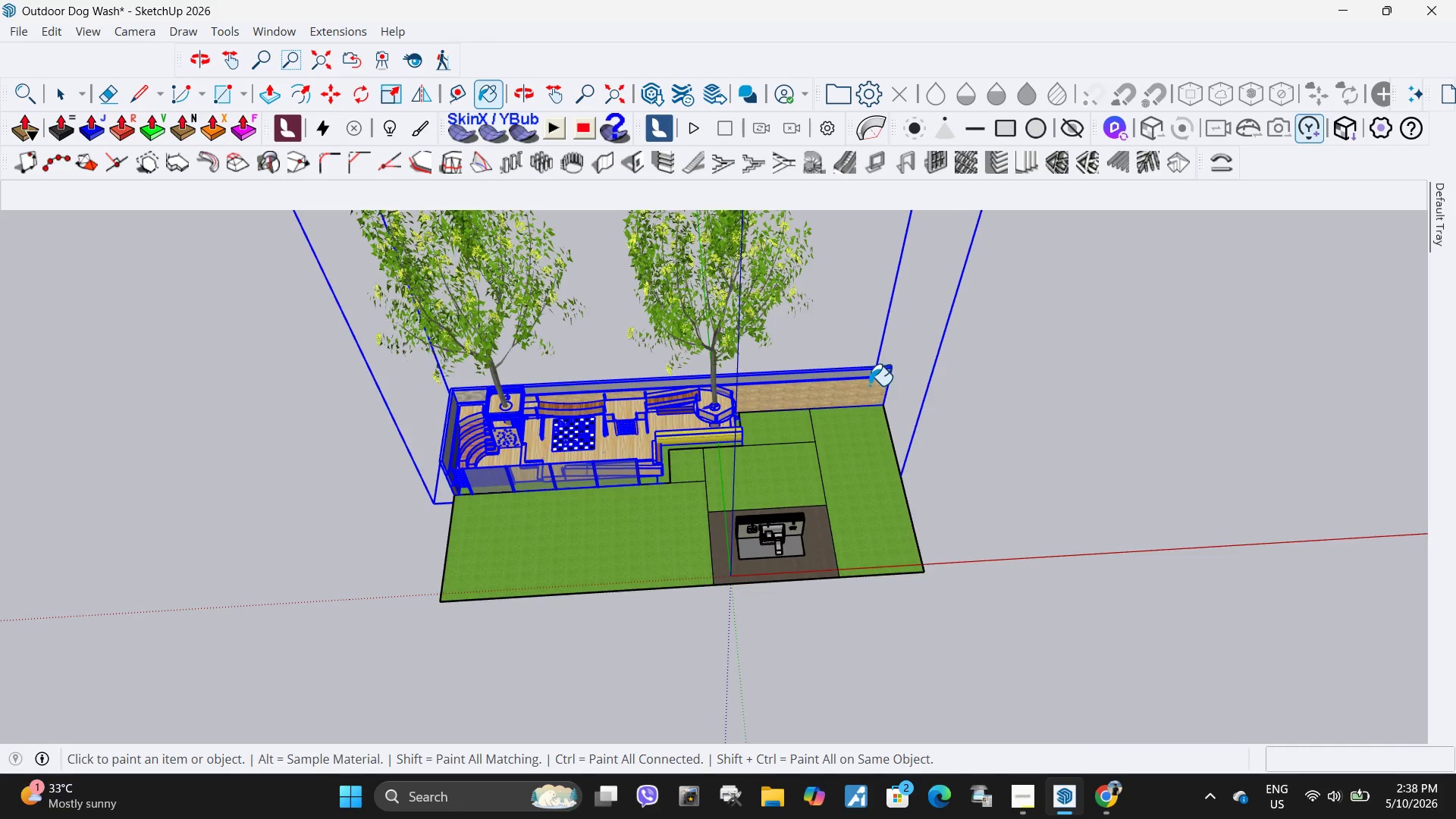 
scroll: coordinate [869, 385], scroll_direction: down, amount: 4.0
 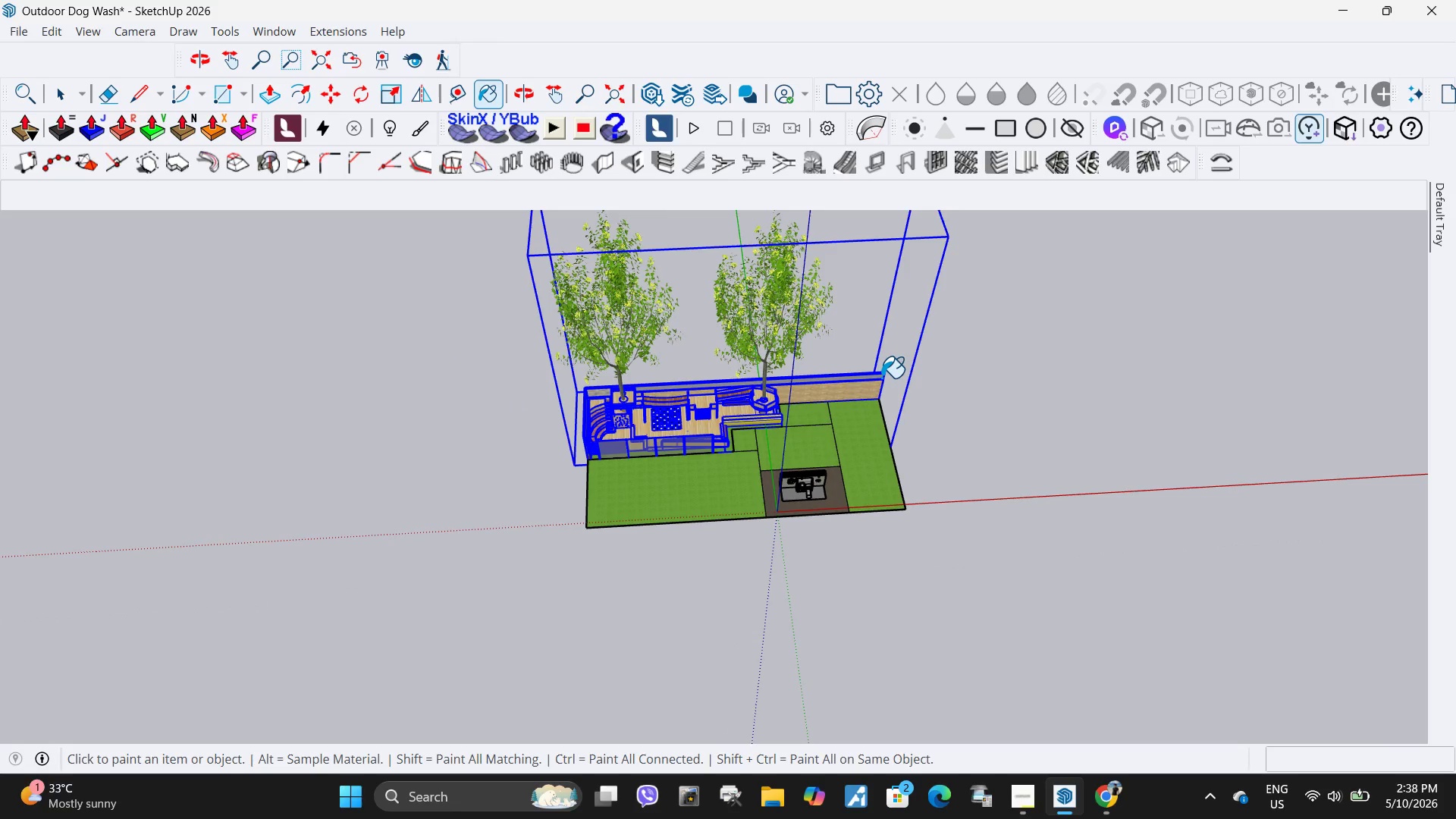 
scroll: coordinate [748, 550], scroll_direction: up, amount: 10.0
 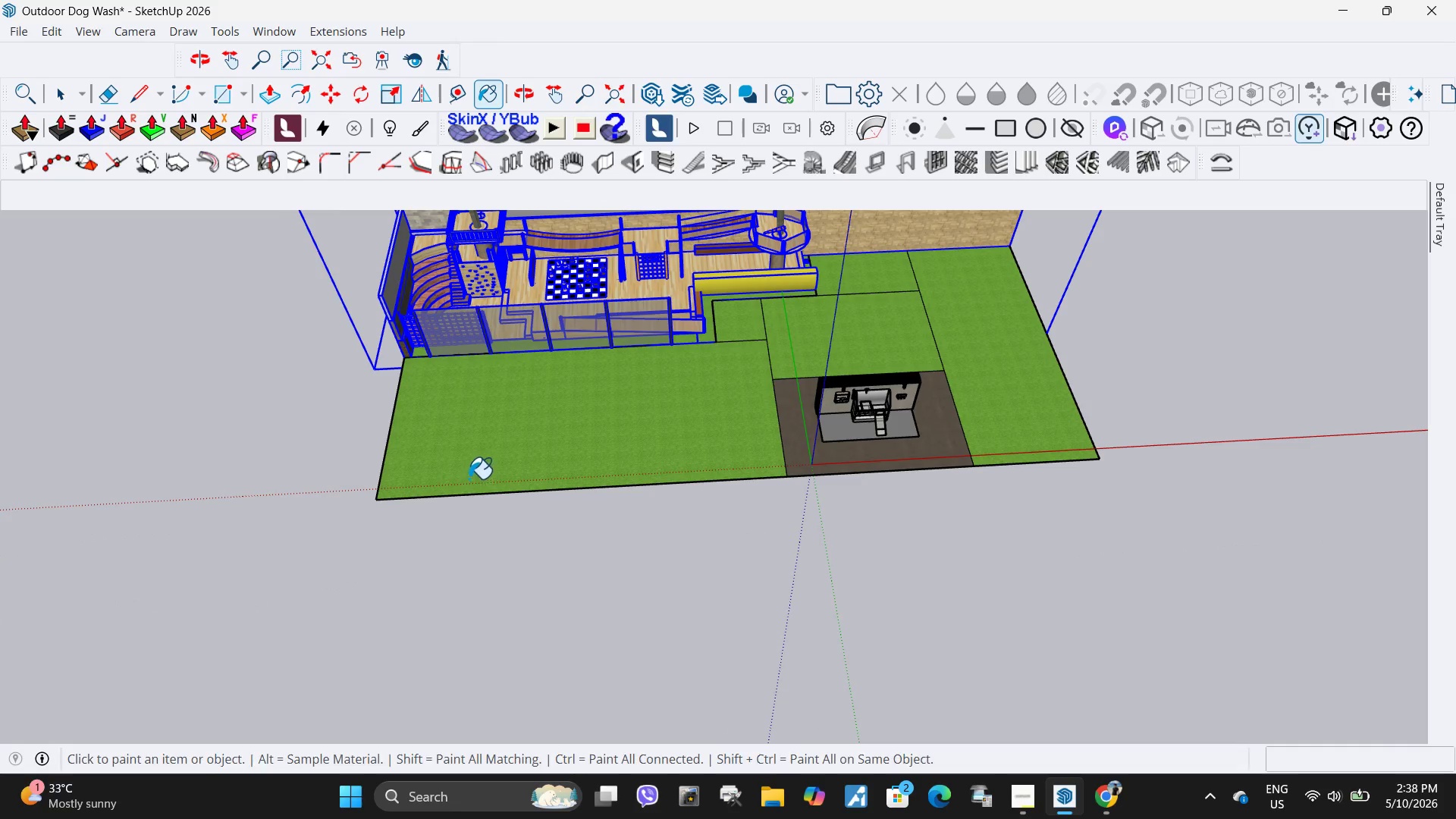 
key(R)
 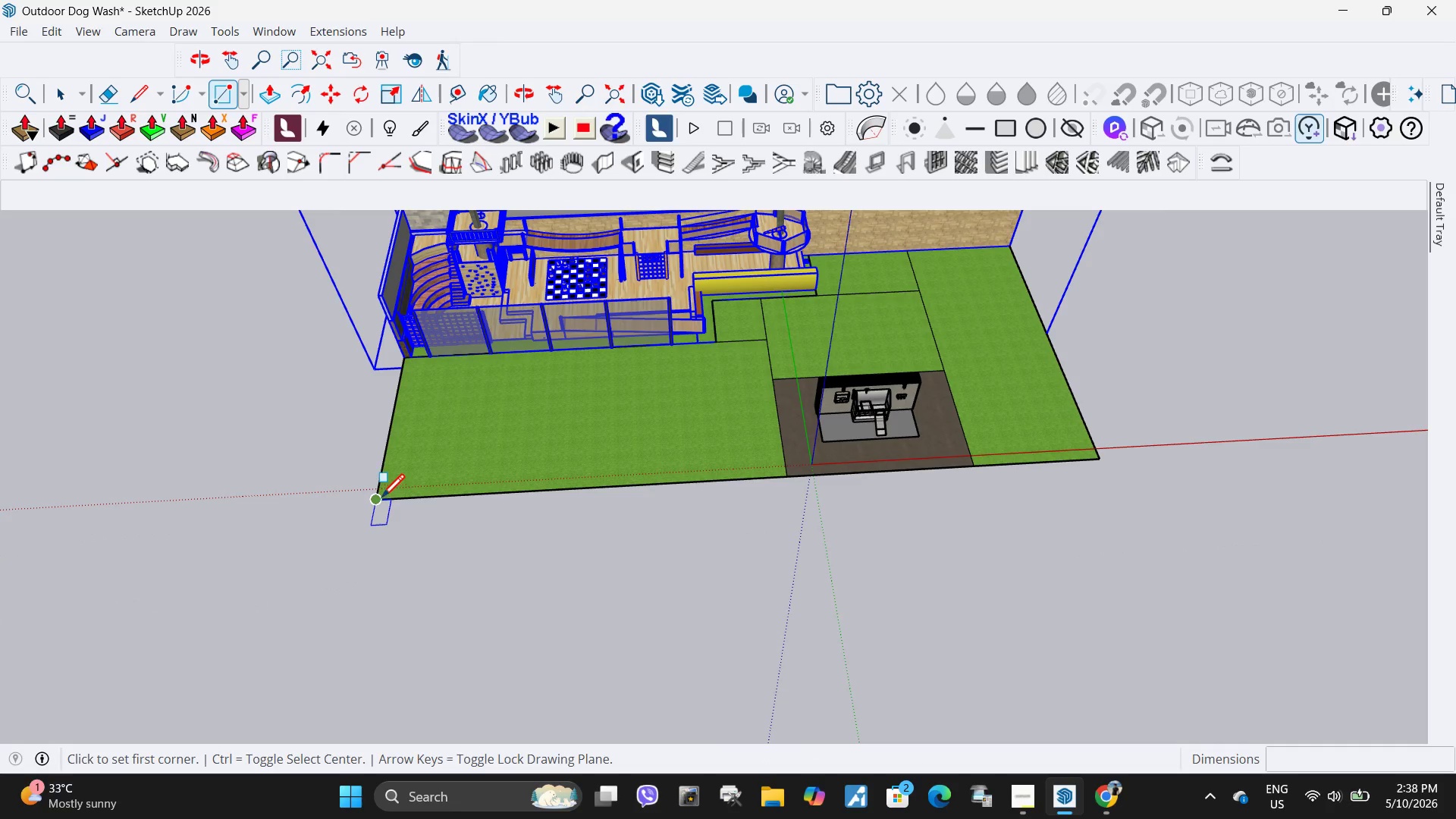 
left_click([379, 499])
 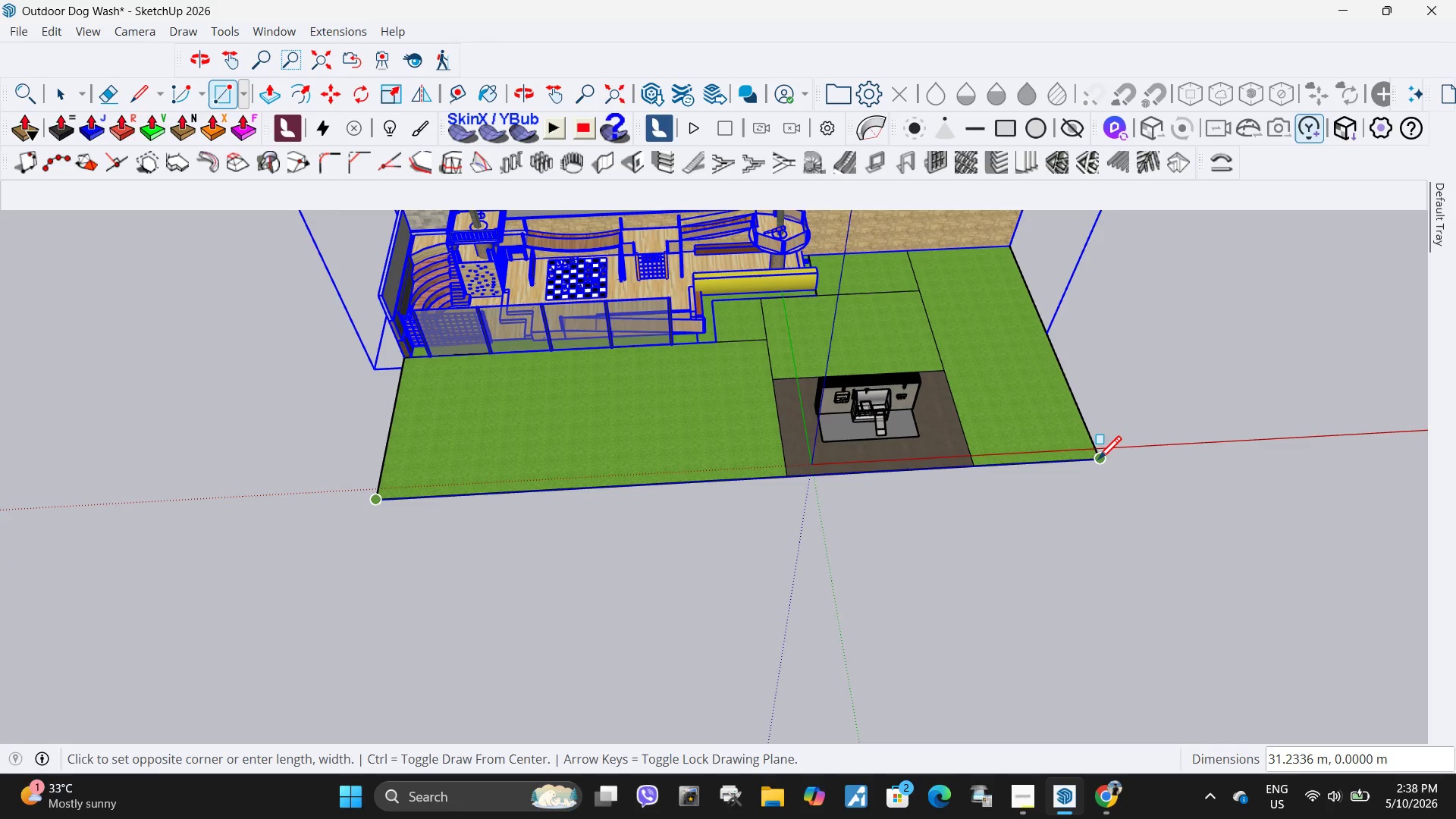 
left_click([1099, 462])
 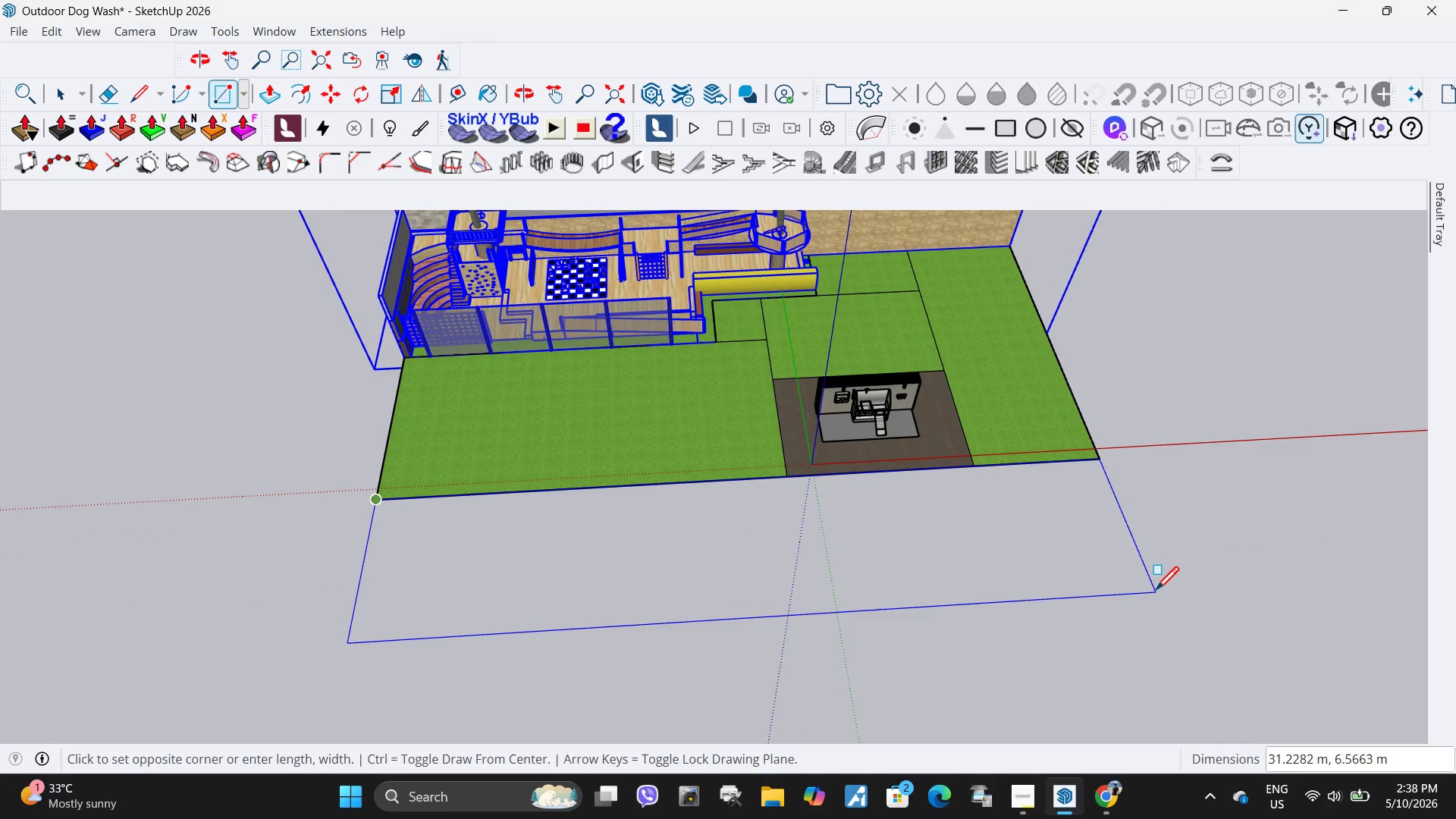 
left_click([1156, 592])
 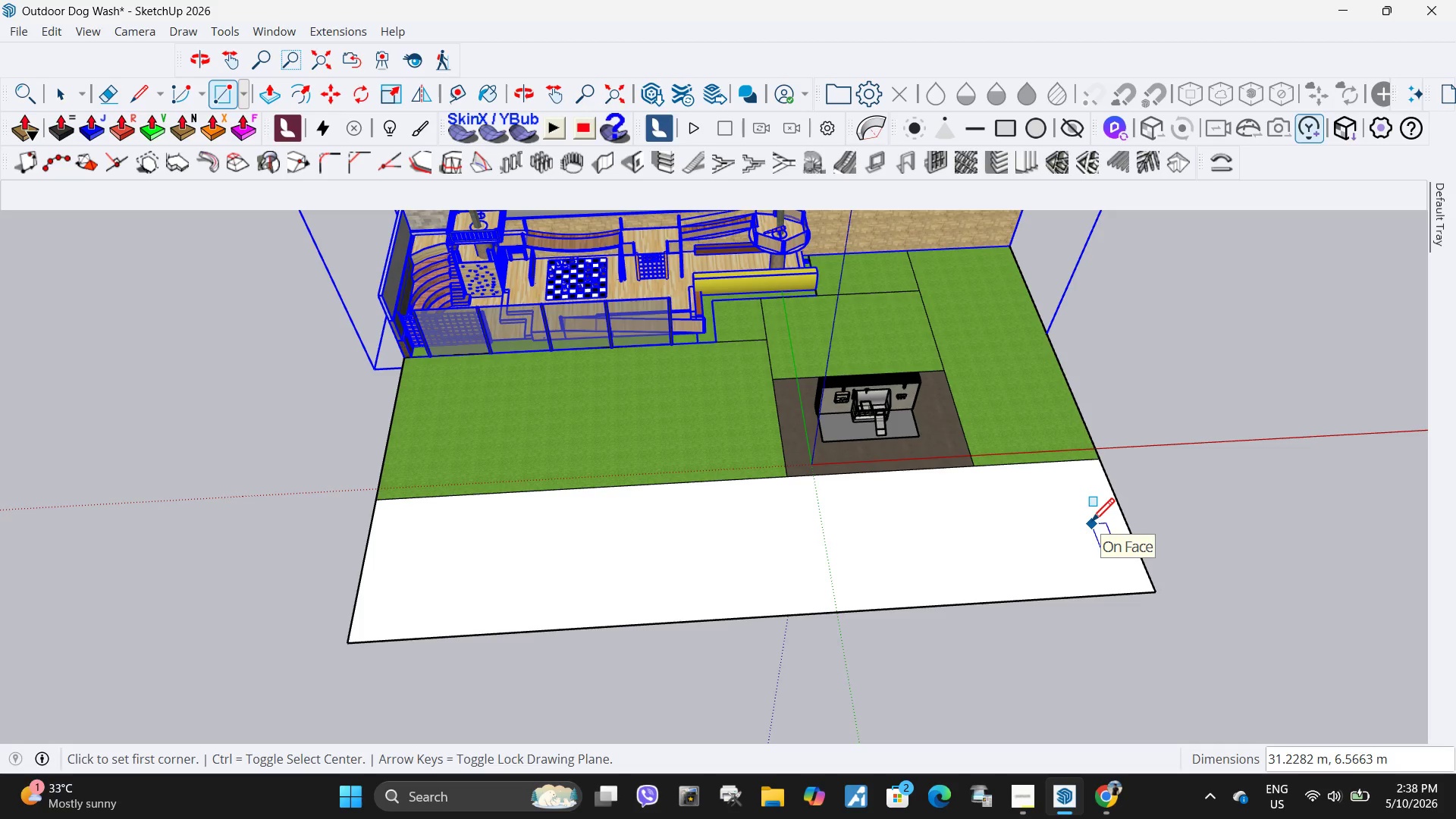 
scroll: coordinate [1090, 524], scroll_direction: down, amount: 4.0
 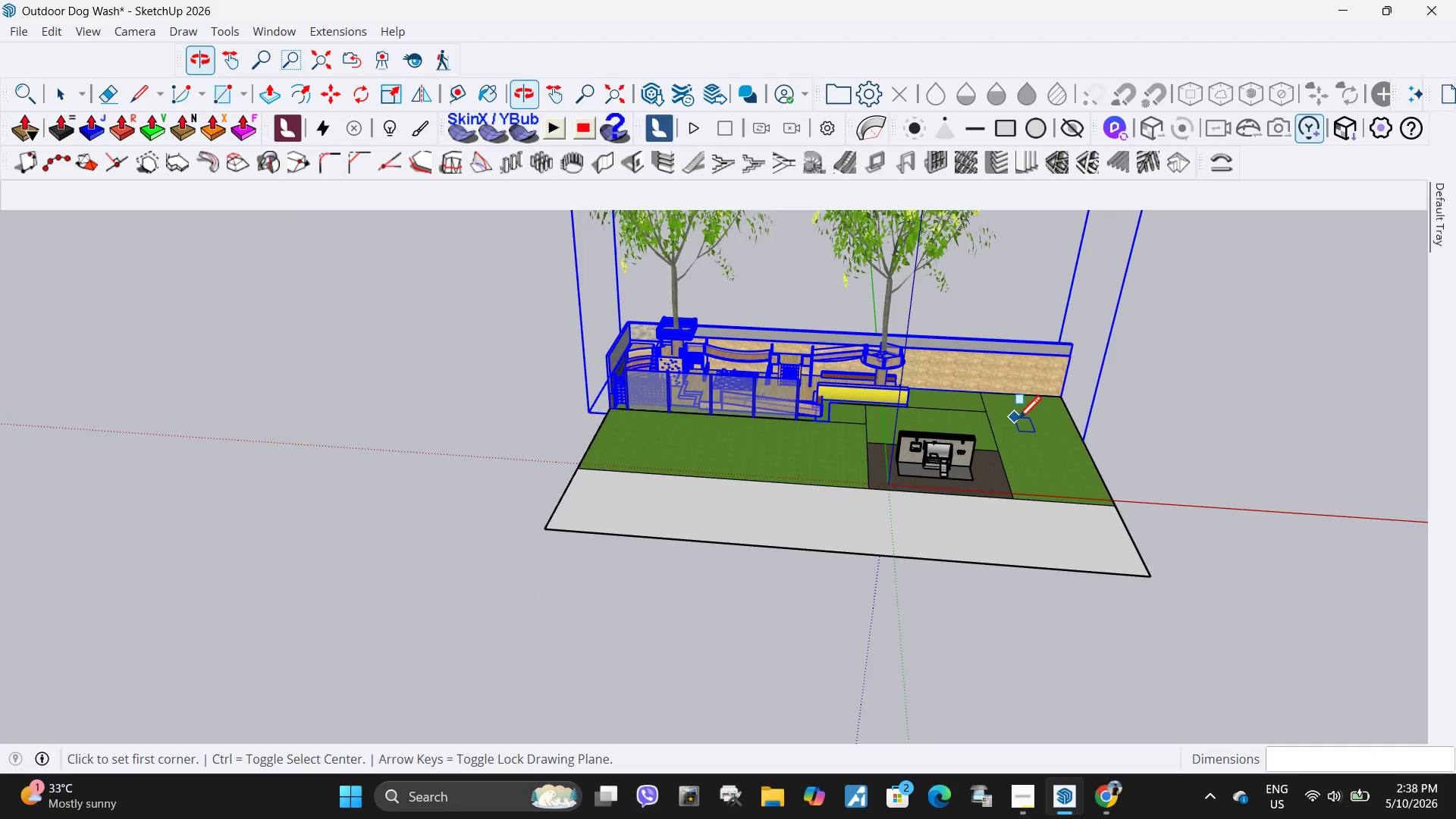 
scroll: coordinate [1077, 498], scroll_direction: up, amount: 5.0
 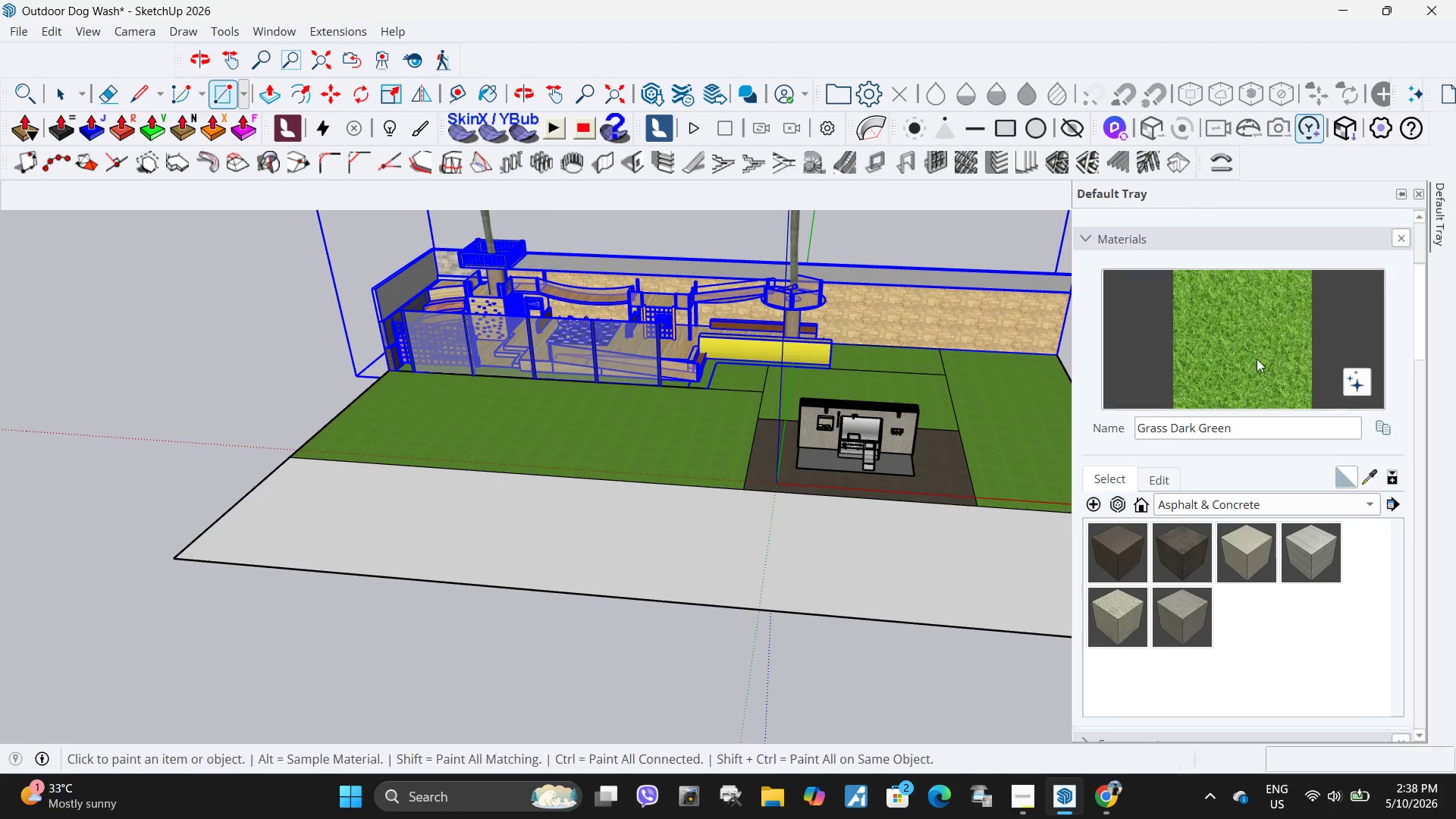 
double_click([846, 555])
 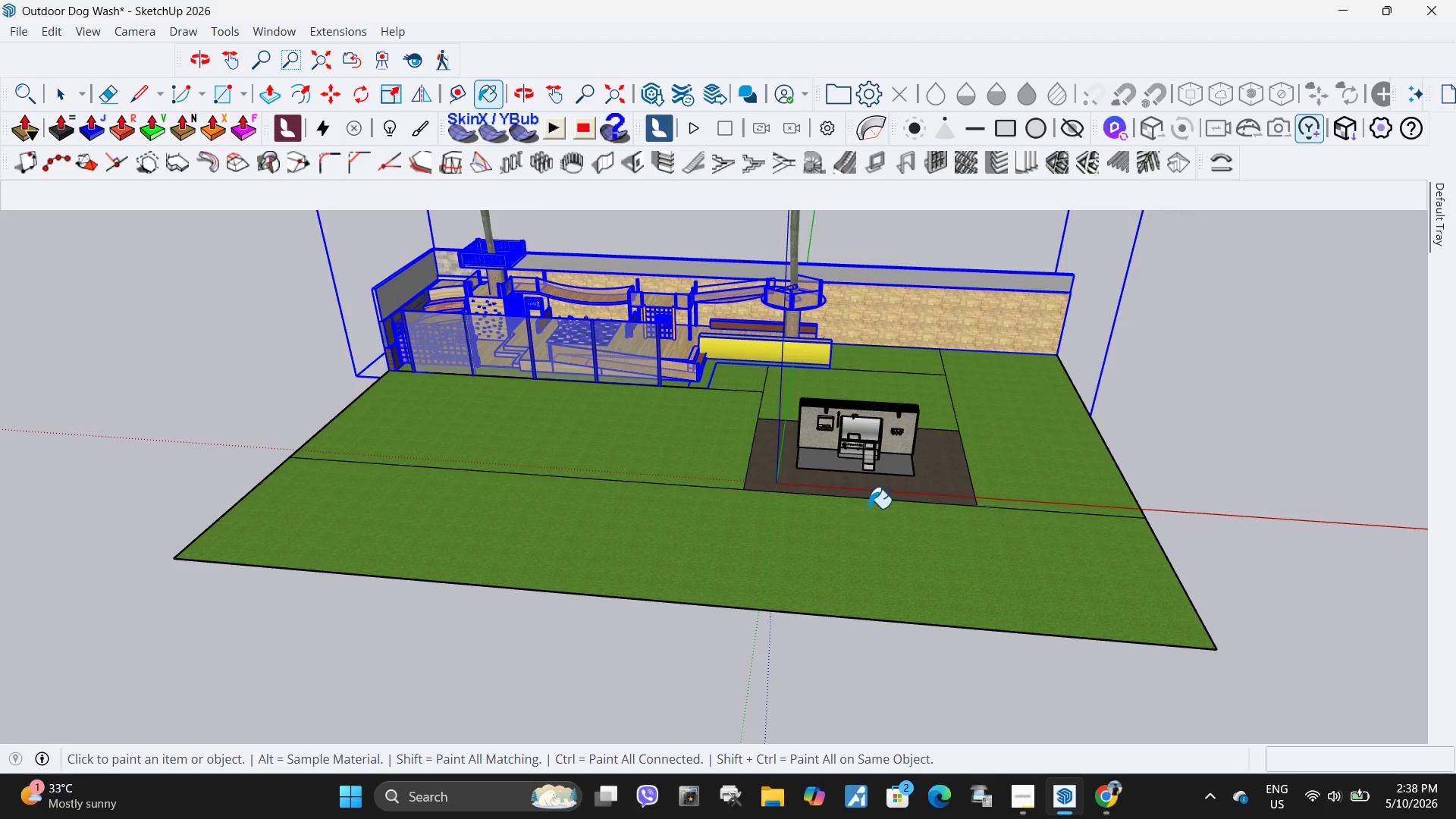 
key(Space)
 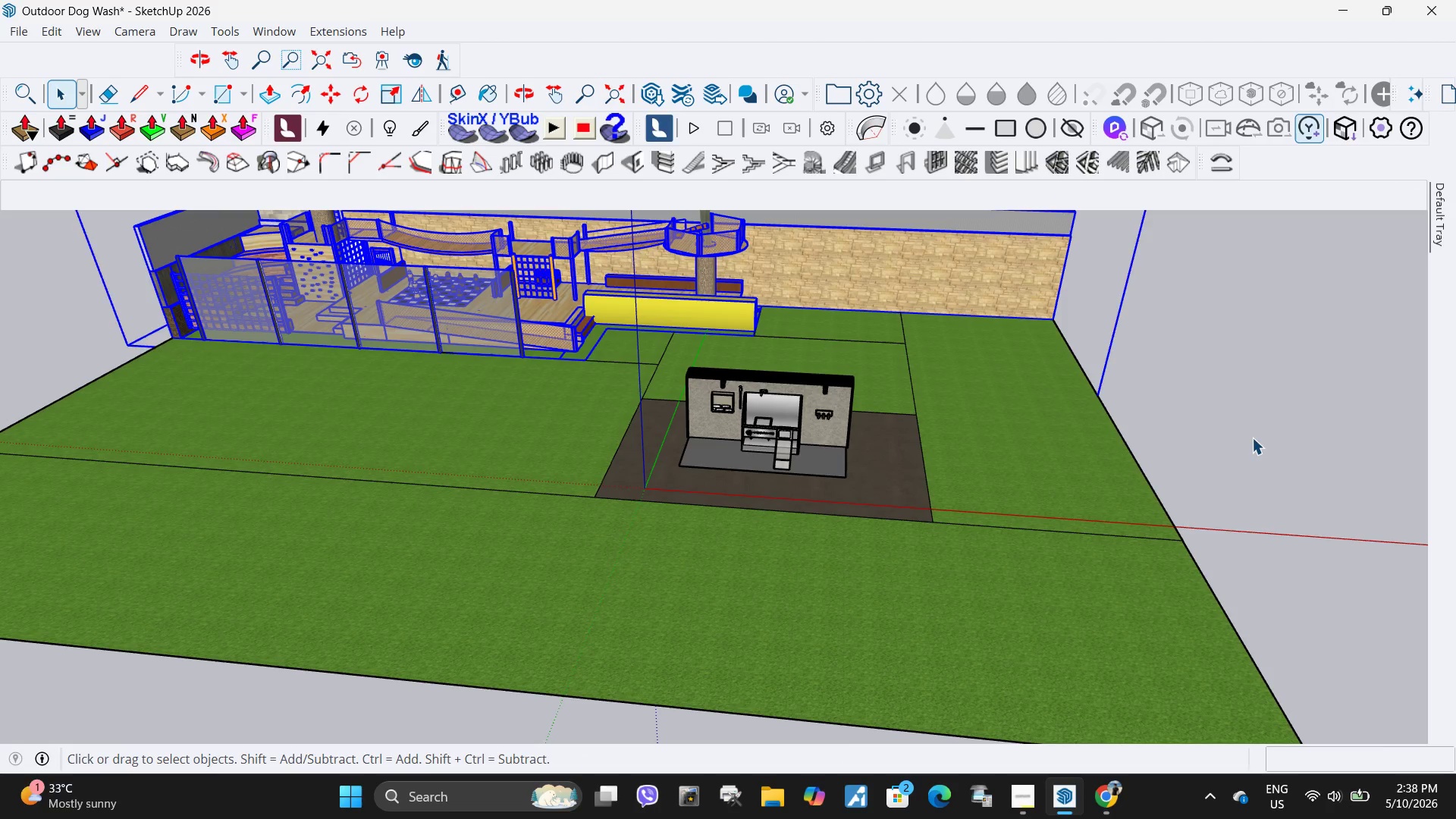 
left_click([1252, 438])
 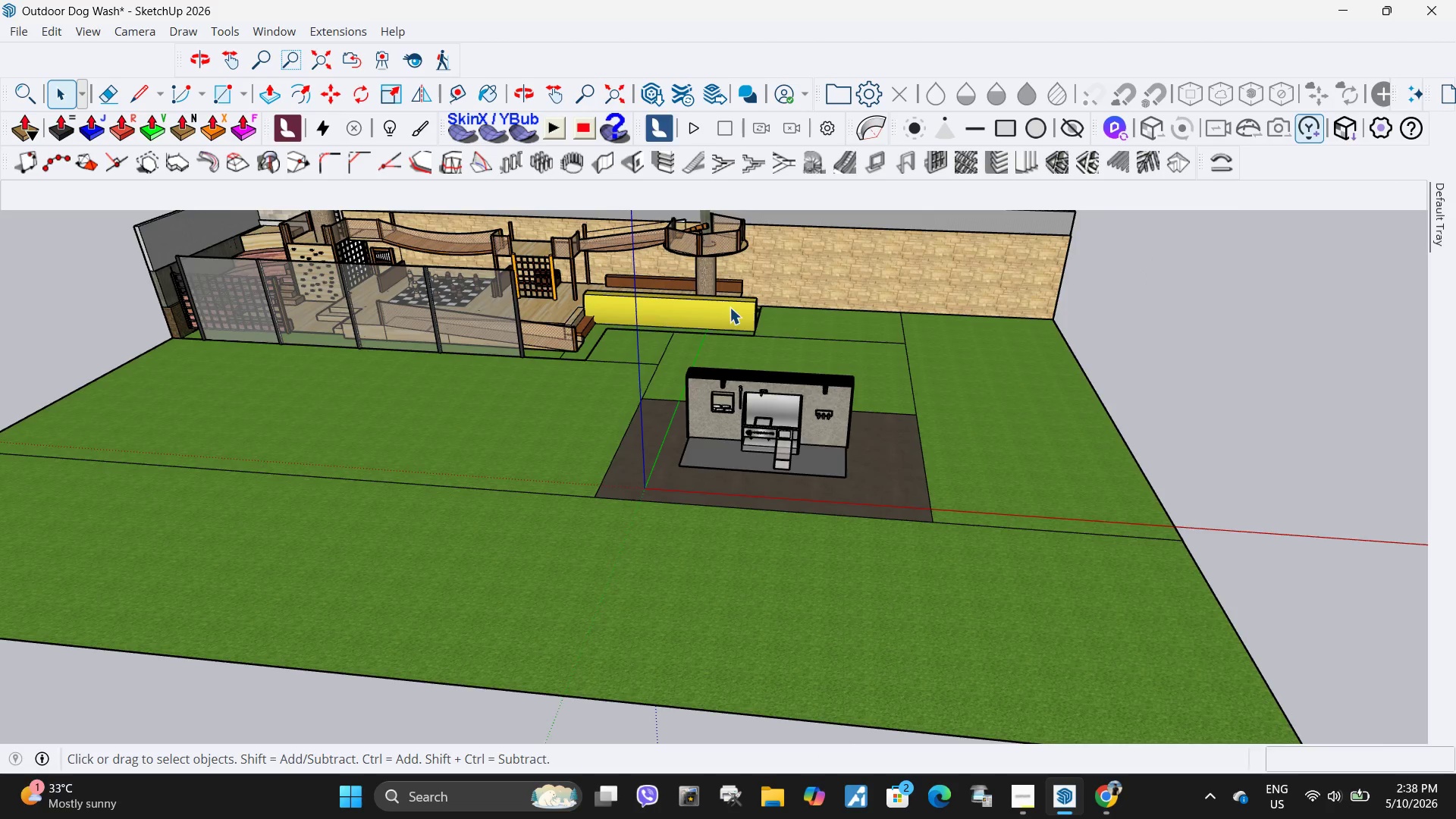 
scroll: coordinate [801, 238], scroll_direction: up, amount: 11.0
 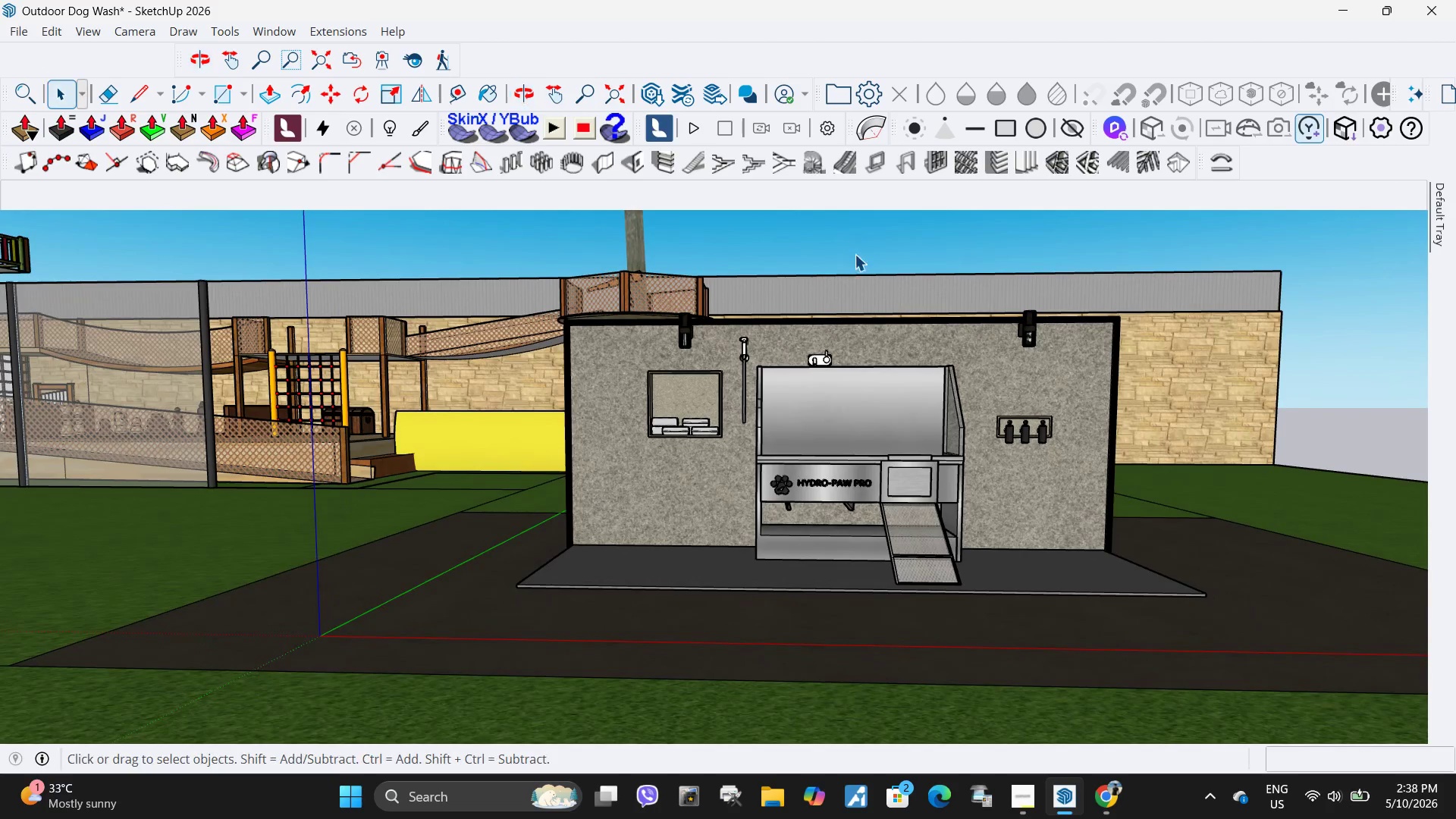 
scroll: coordinate [857, 294], scroll_direction: down, amount: 5.0
 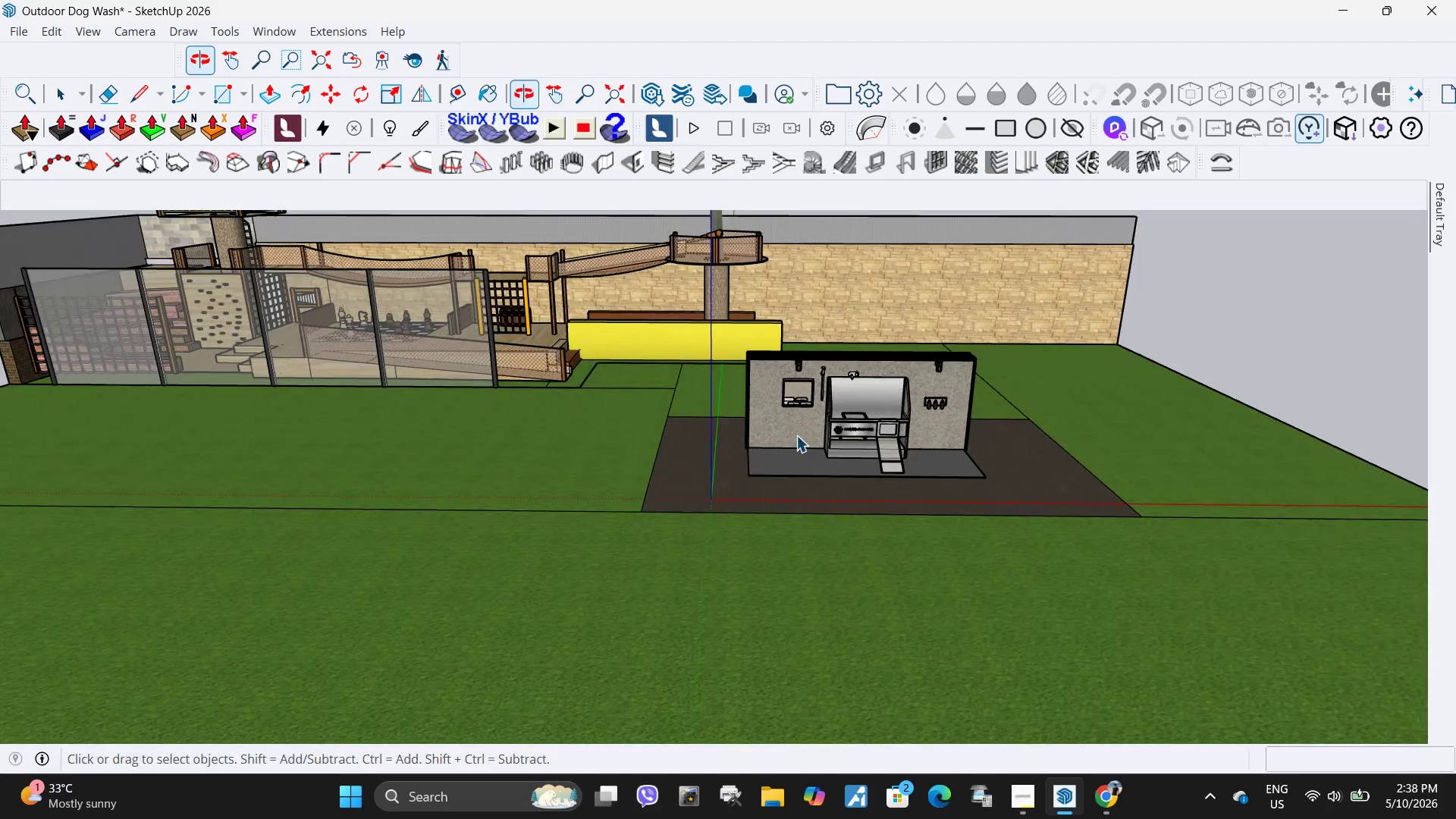 
left_click([763, 488])
 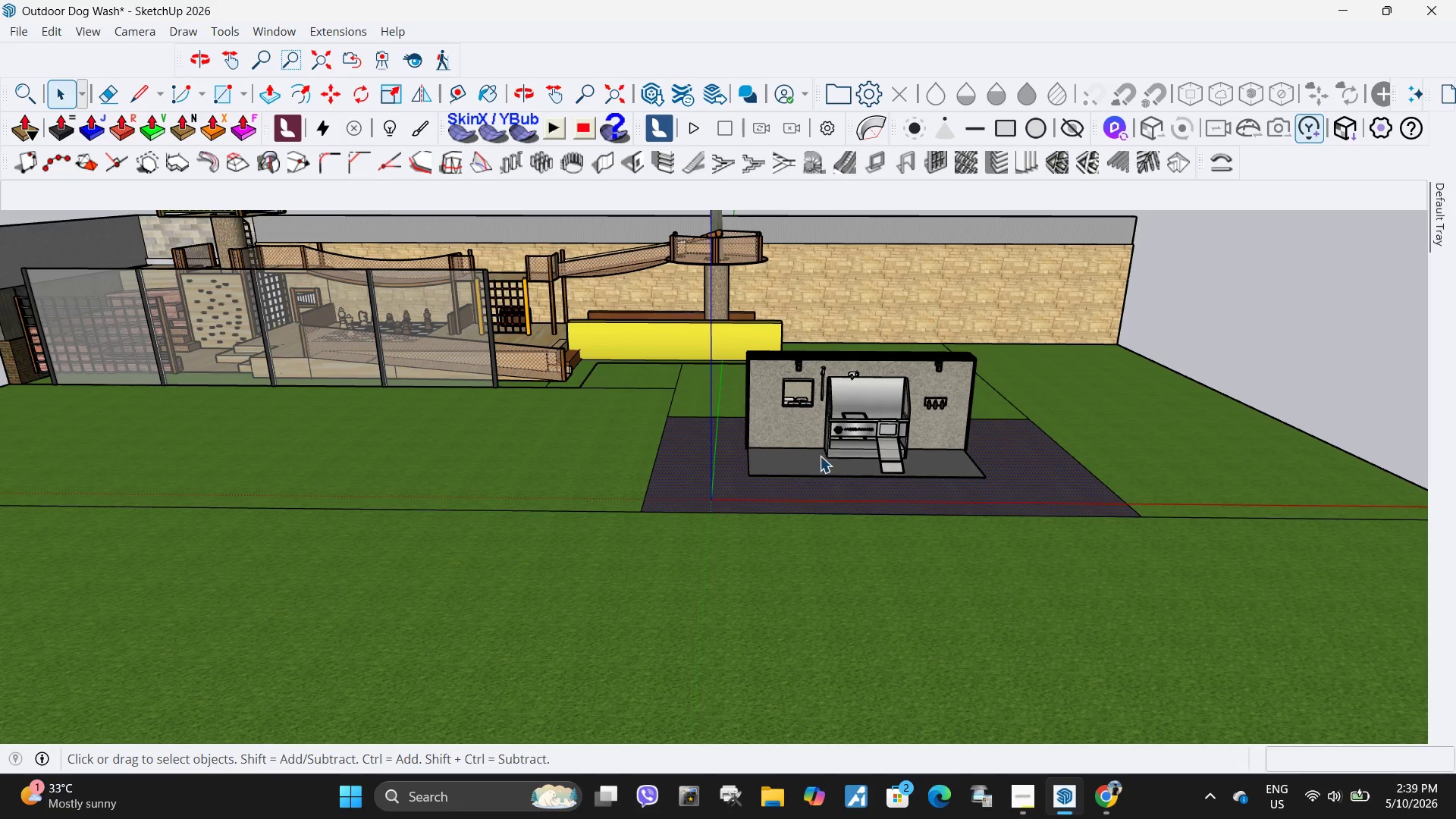 
hold_key(key=ControlLeft, duration=0.58)
left_click([786, 435])
 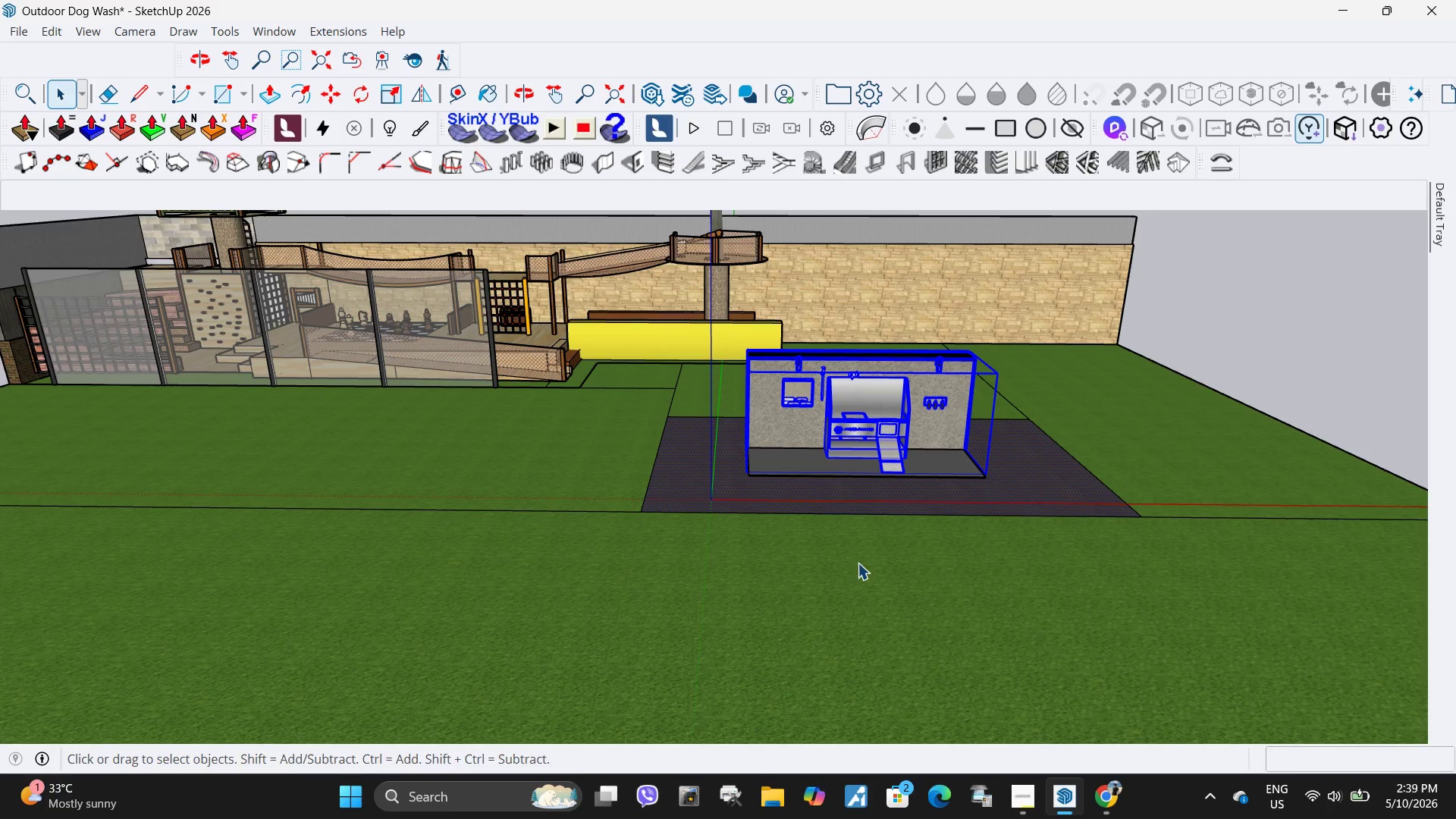 
key(M)
 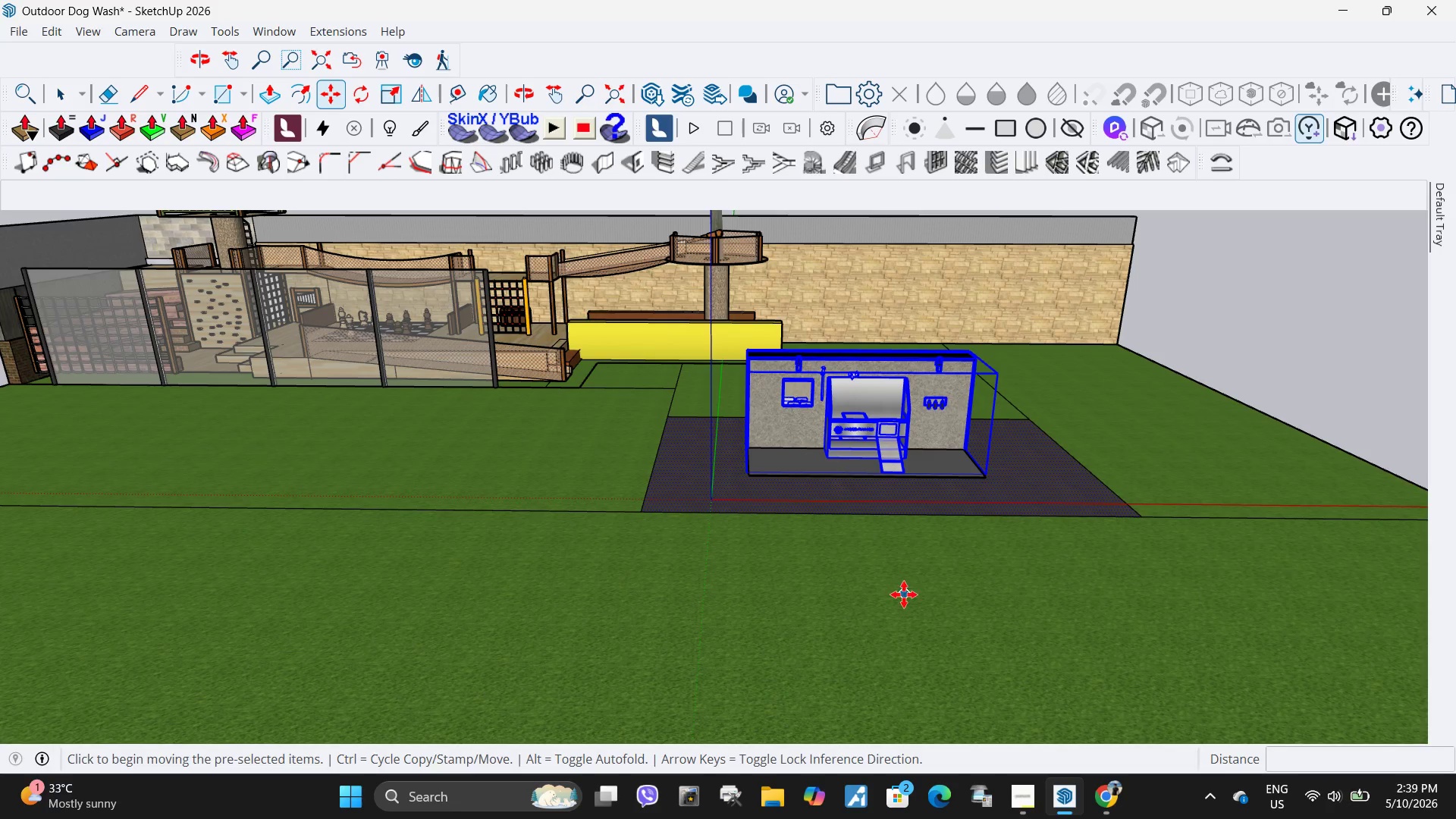 
left_click([904, 595])
 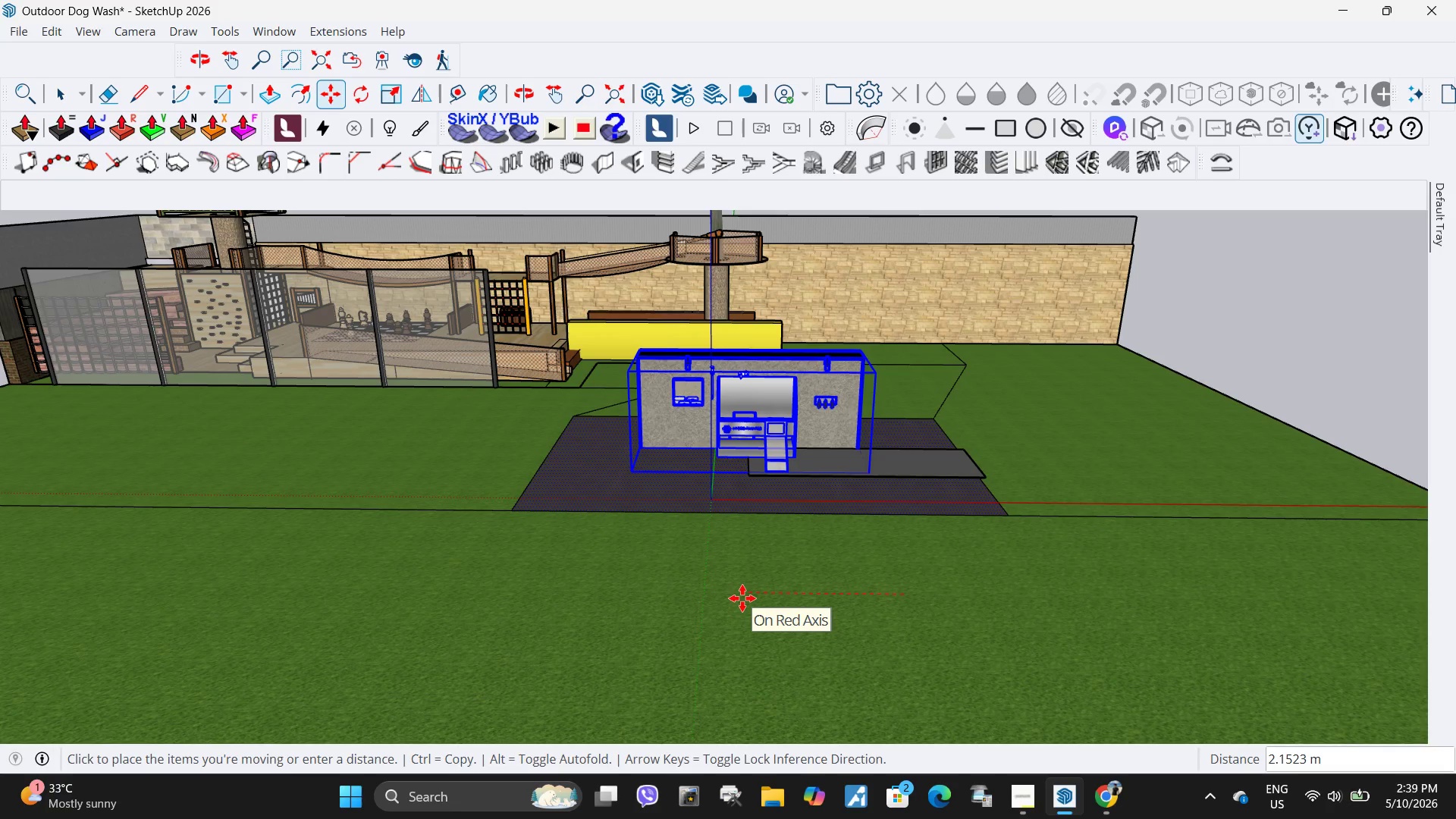 
left_click([739, 598])
 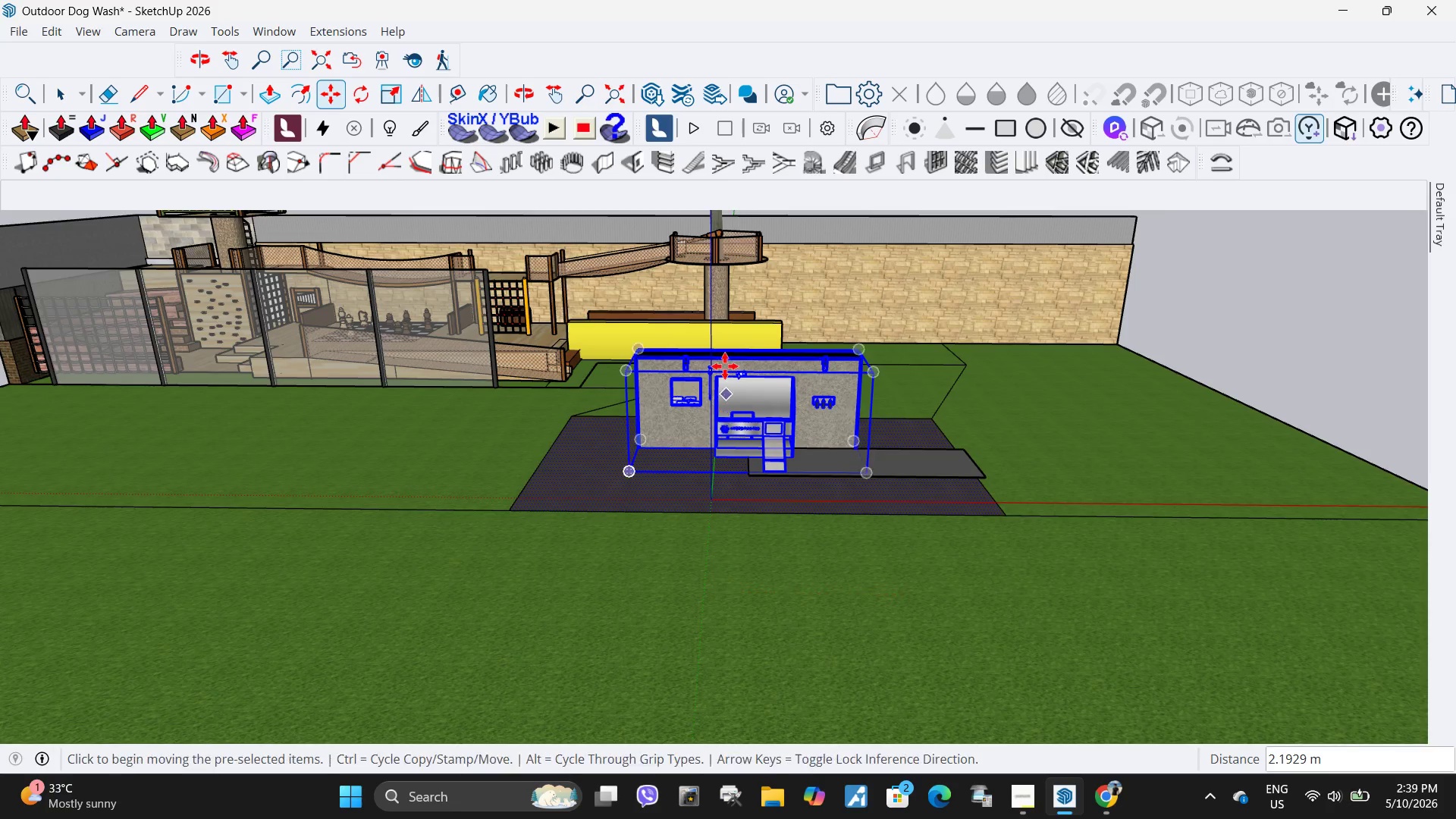 
scroll: coordinate [743, 334], scroll_direction: up, amount: 10.0
 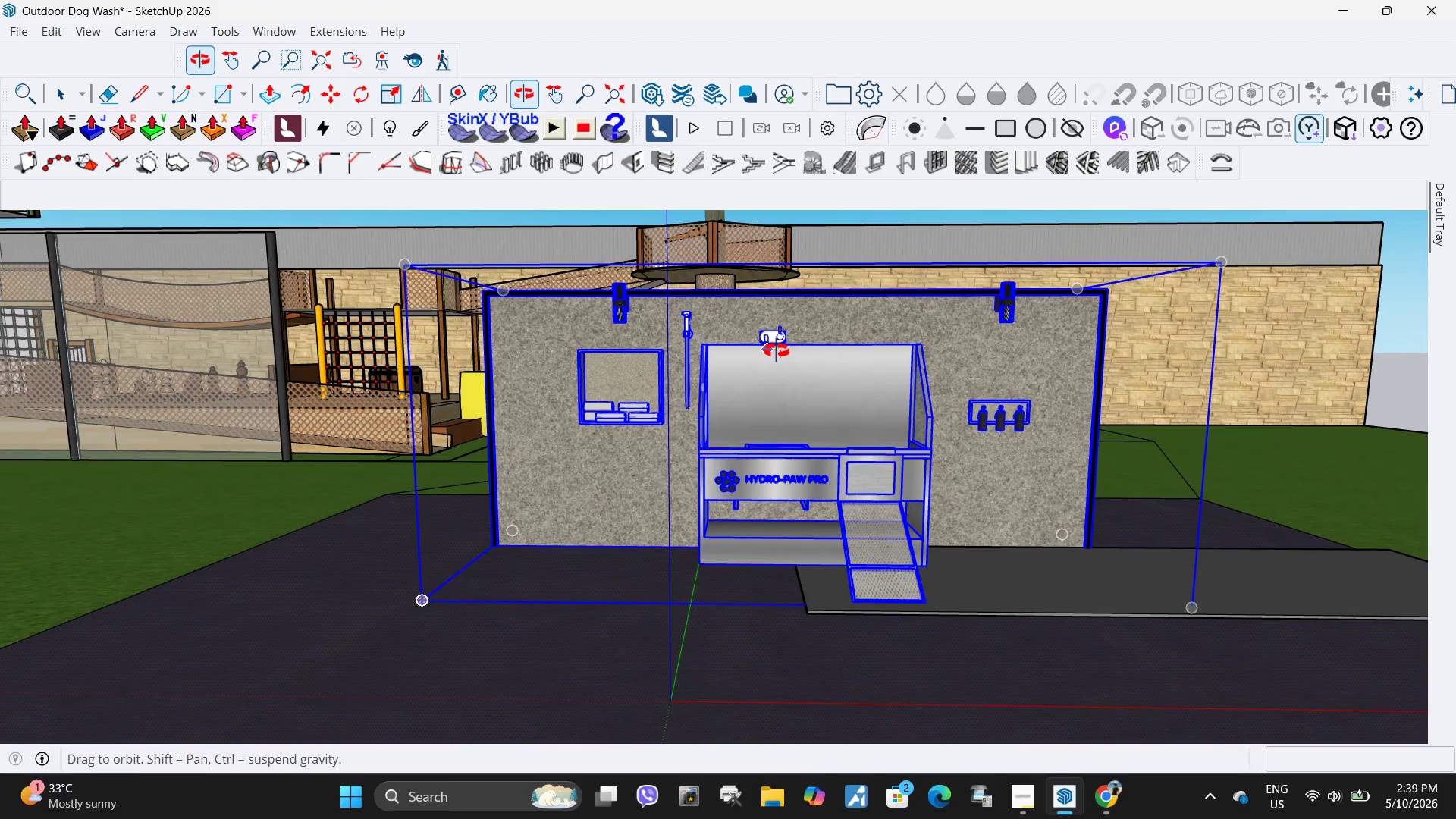 
key(Space)
 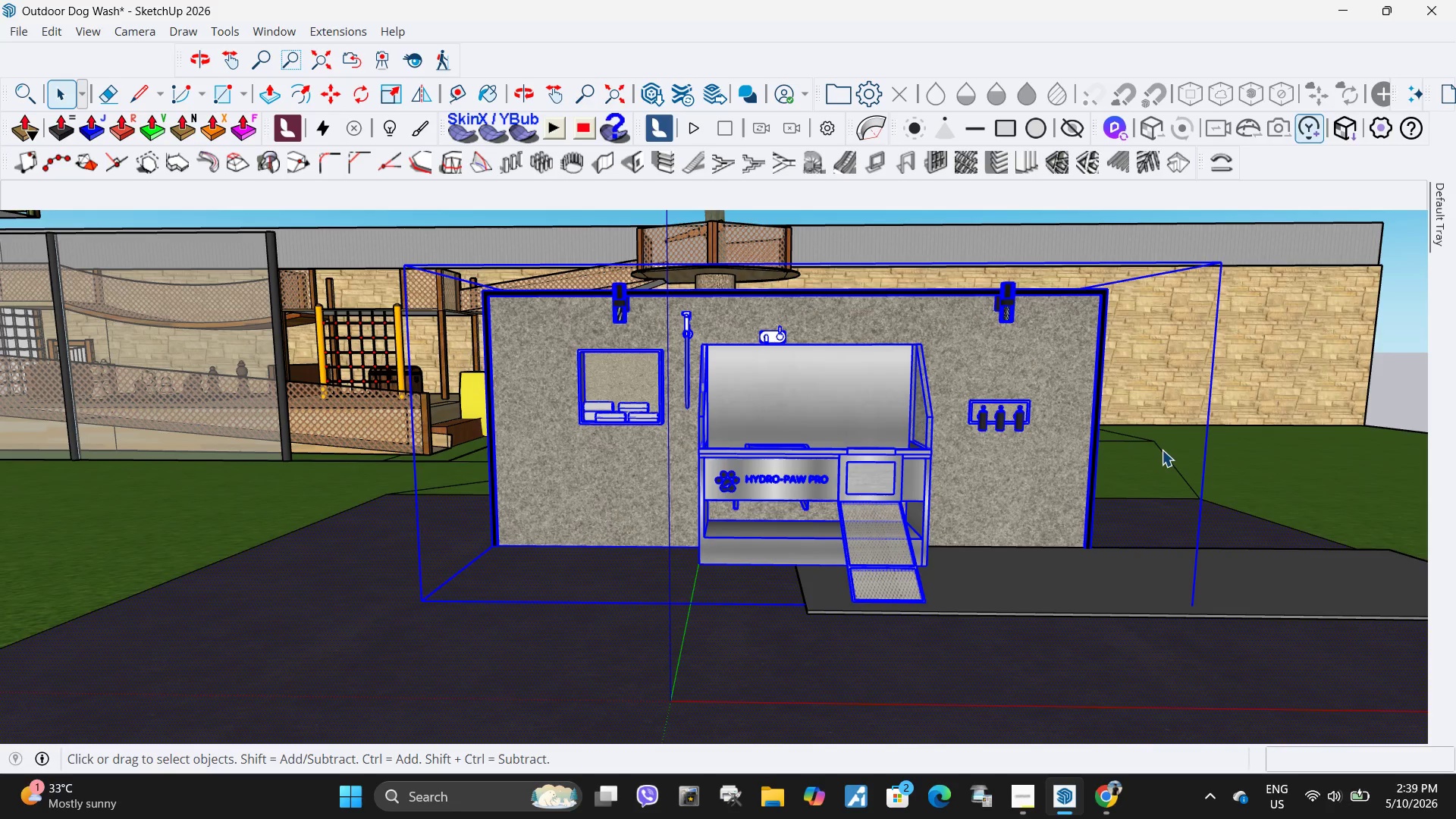 
left_click([1161, 452])
 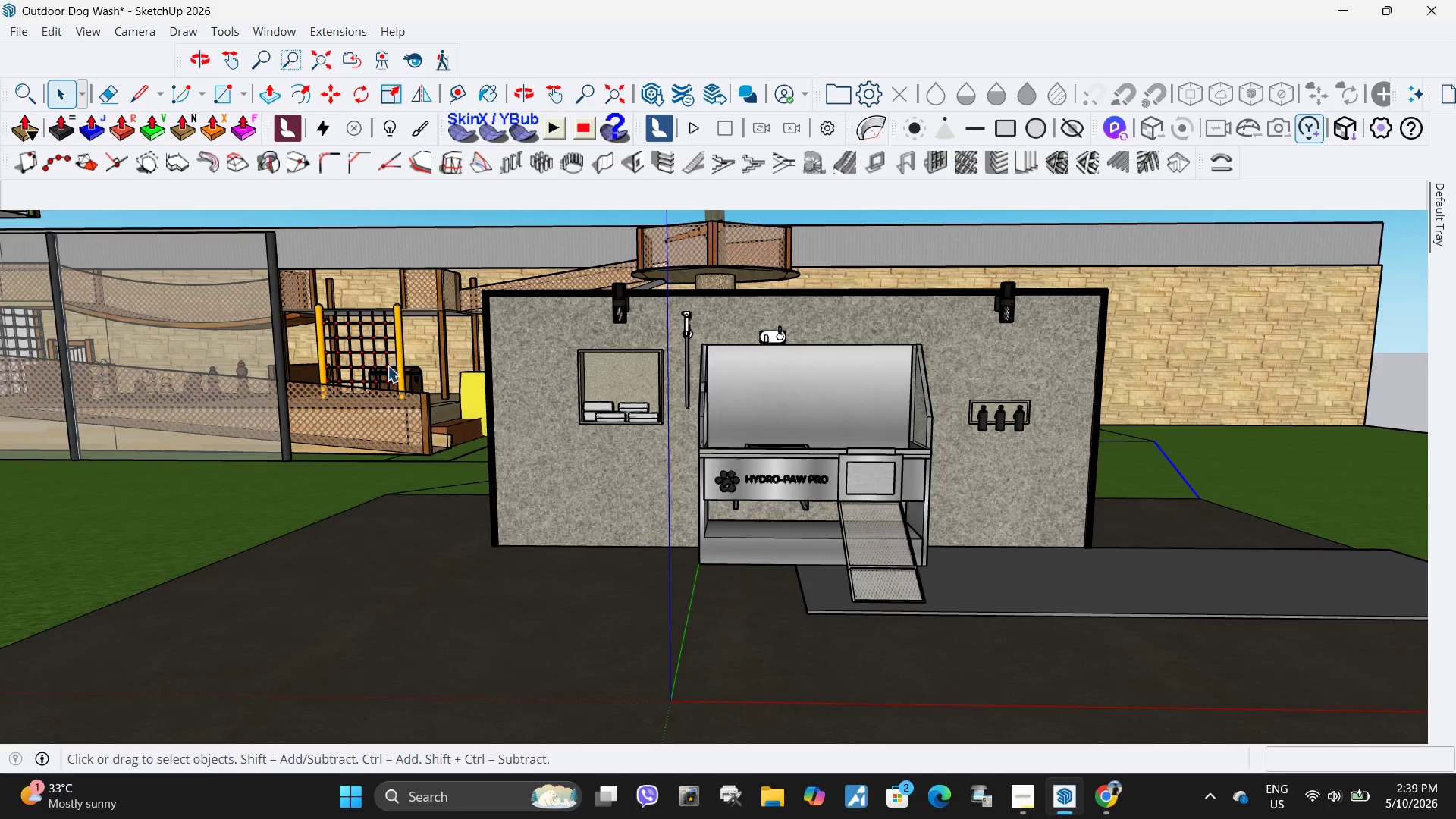 
scroll: coordinate [802, 523], scroll_direction: down, amount: 14.0
 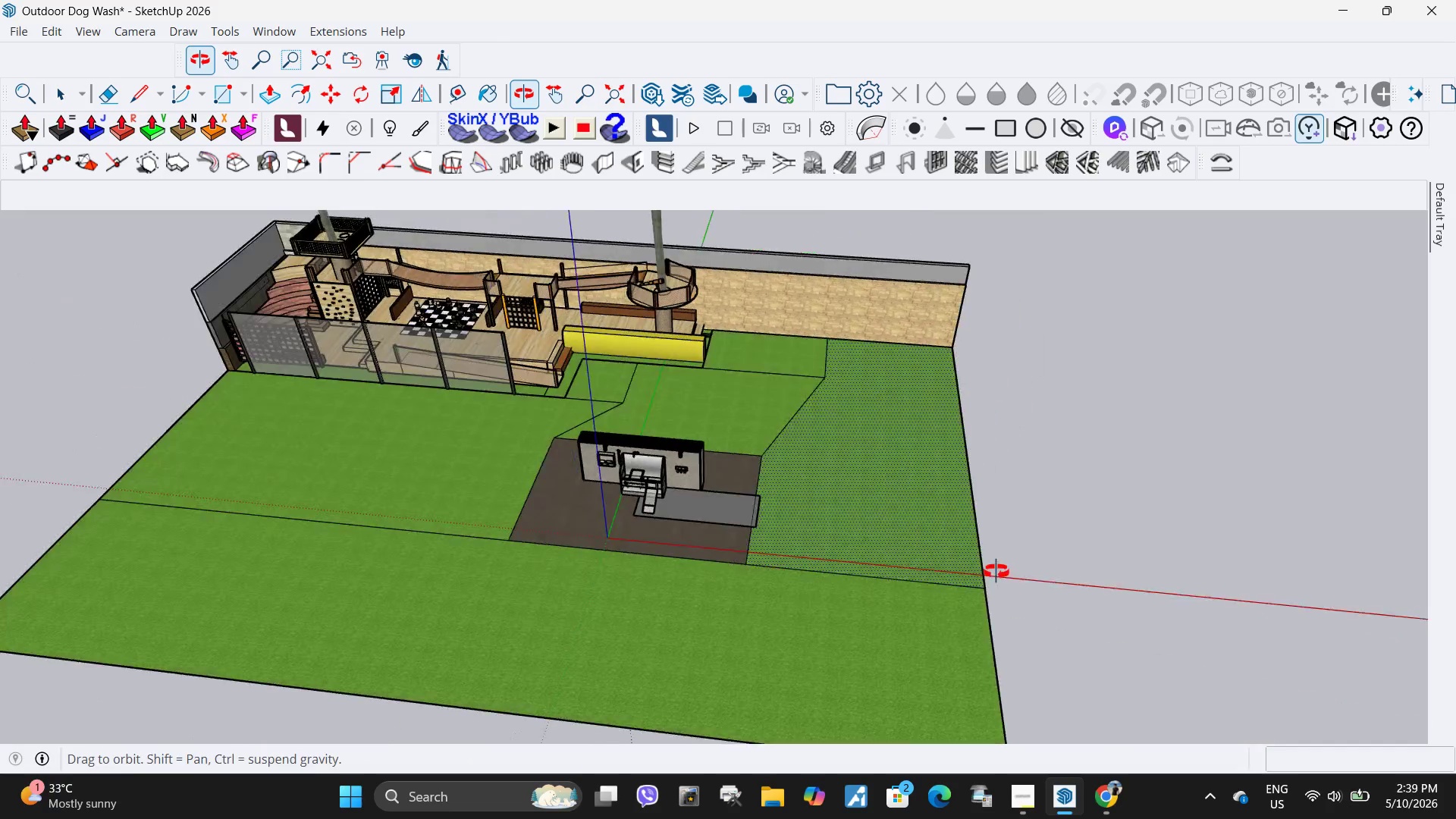 
key(S)
 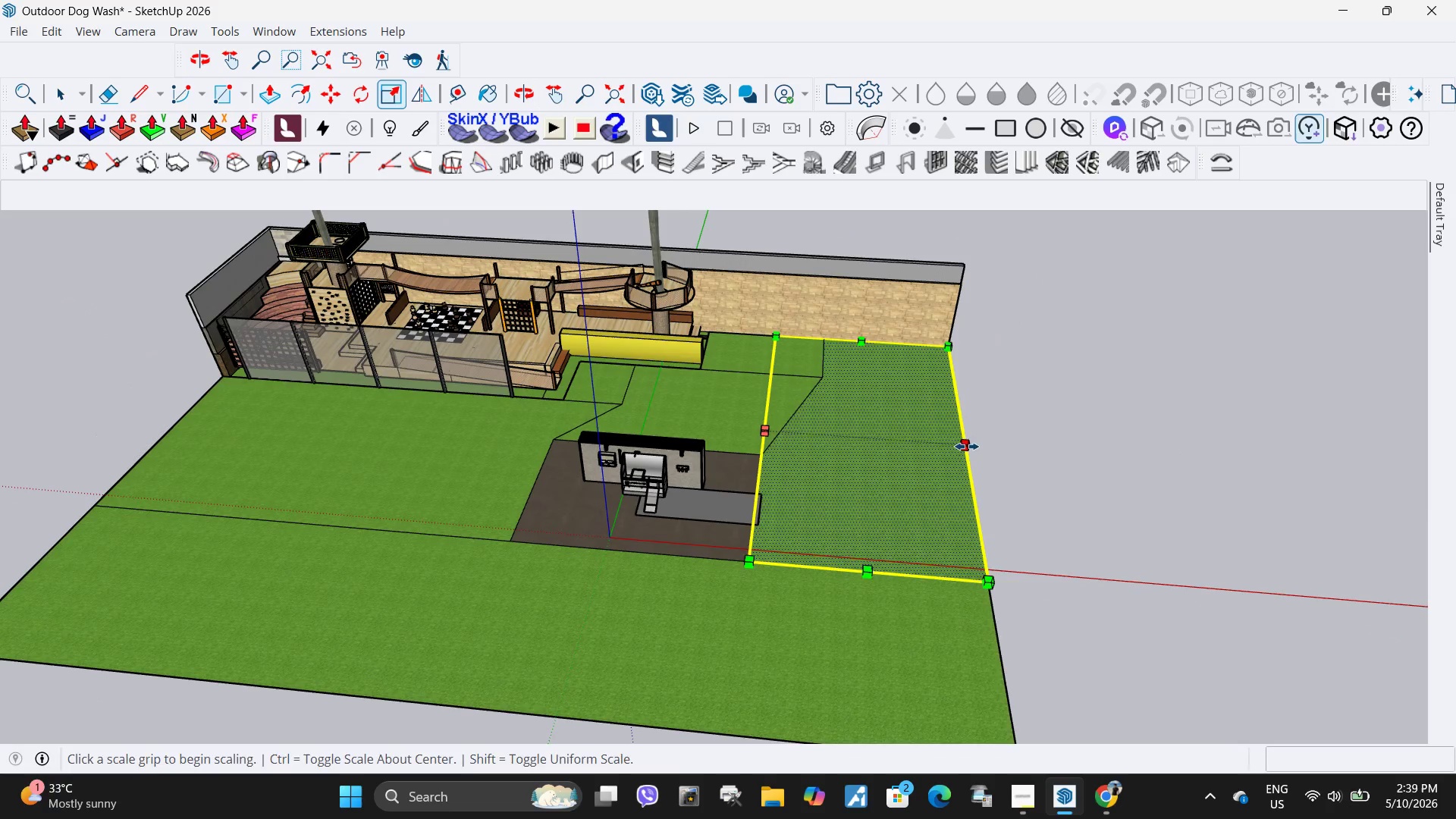 
left_click([967, 447])
 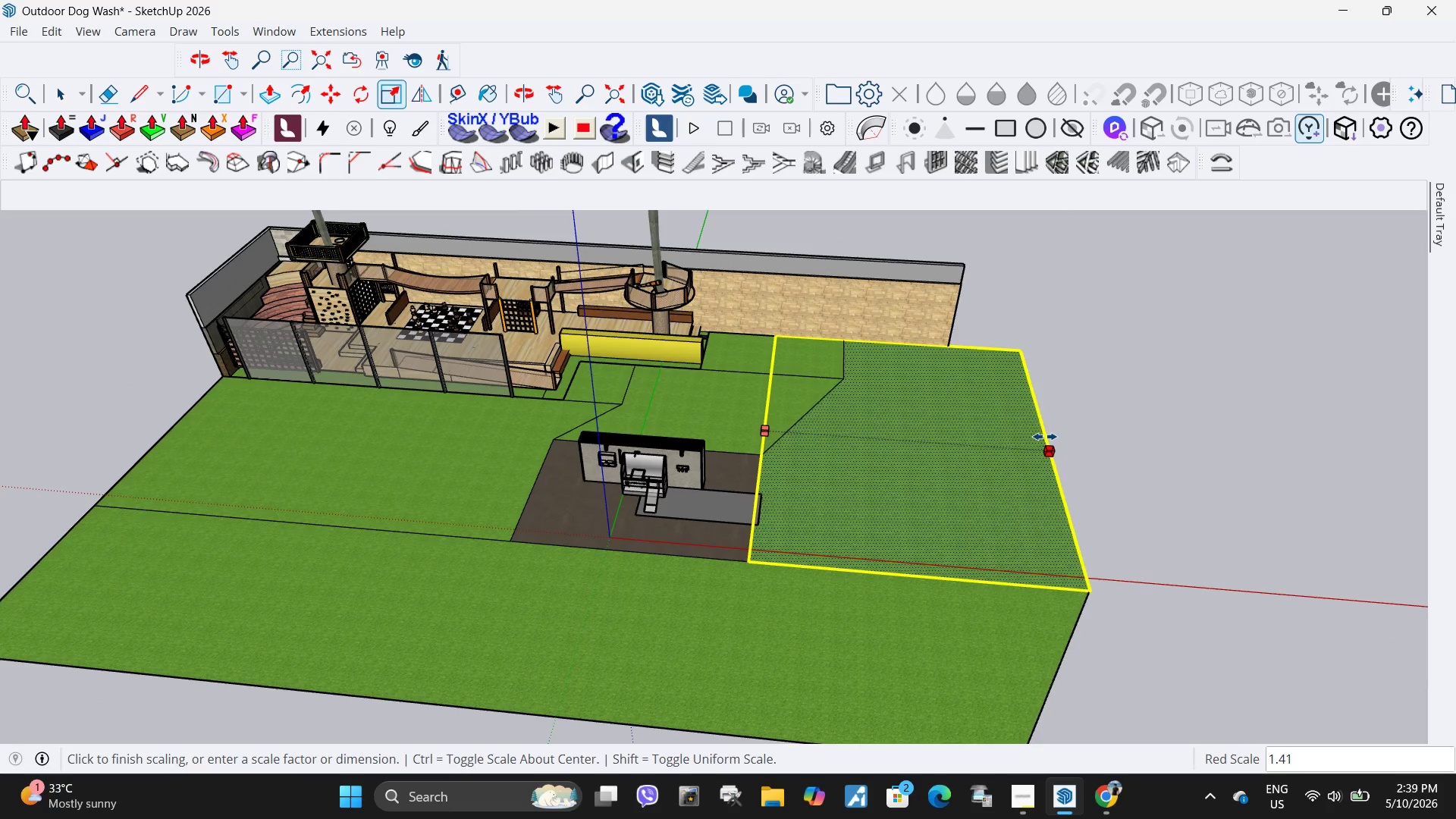 
left_click([1040, 437])
 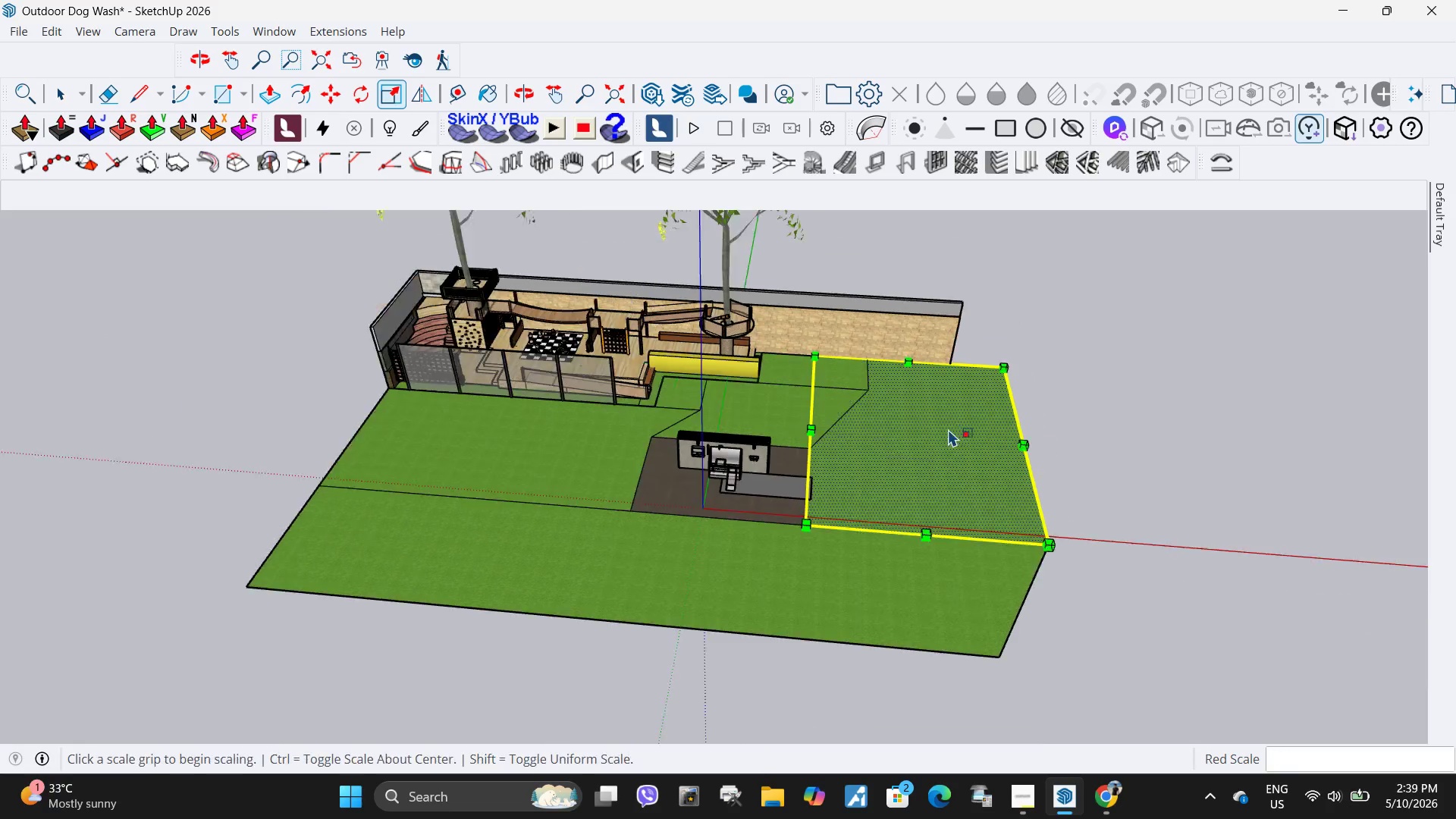 
scroll: coordinate [946, 429], scroll_direction: down, amount: 4.0
 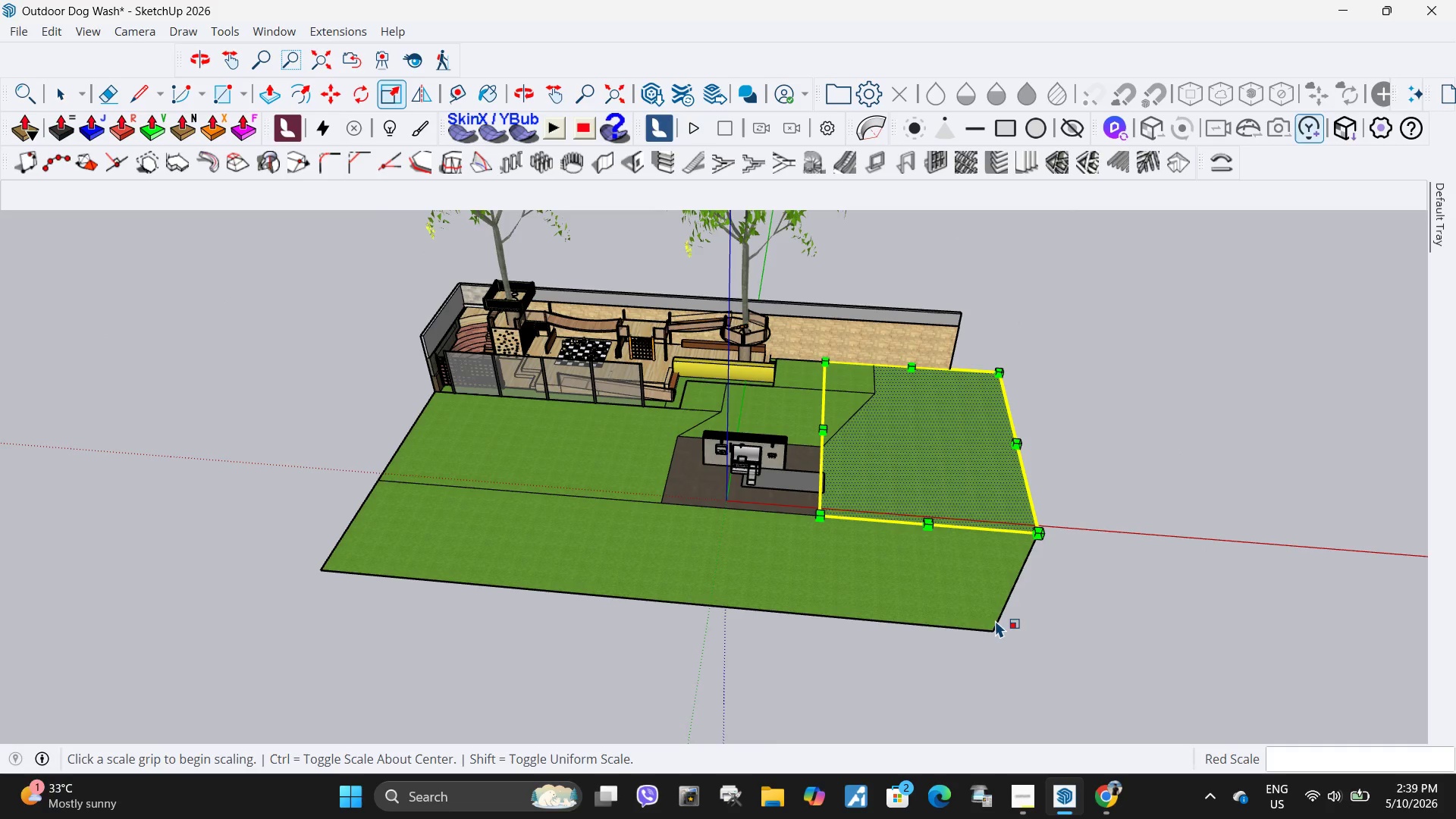 
left_click([992, 619])
 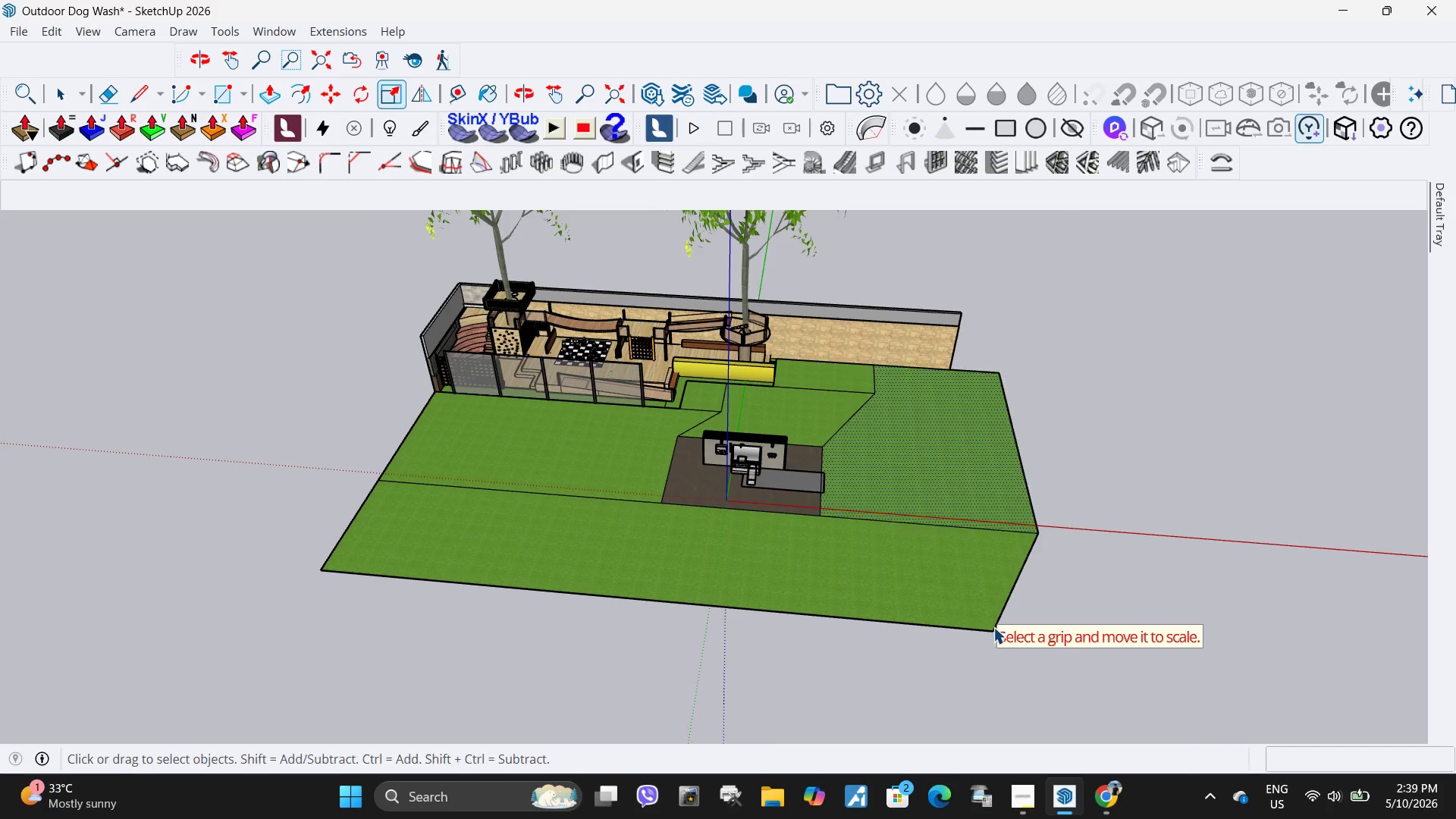 
key(Space)
 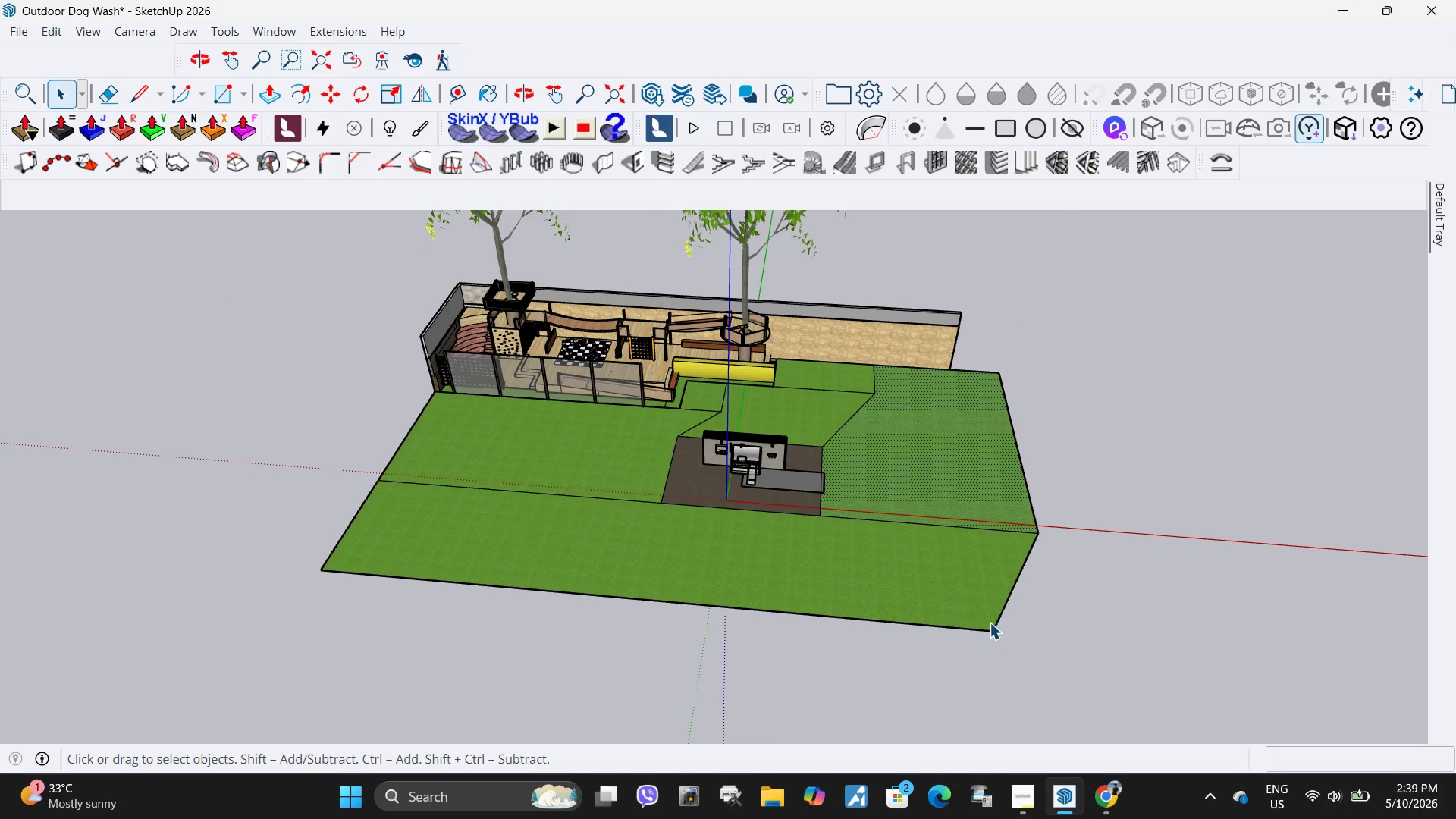 
left_click([990, 623])
 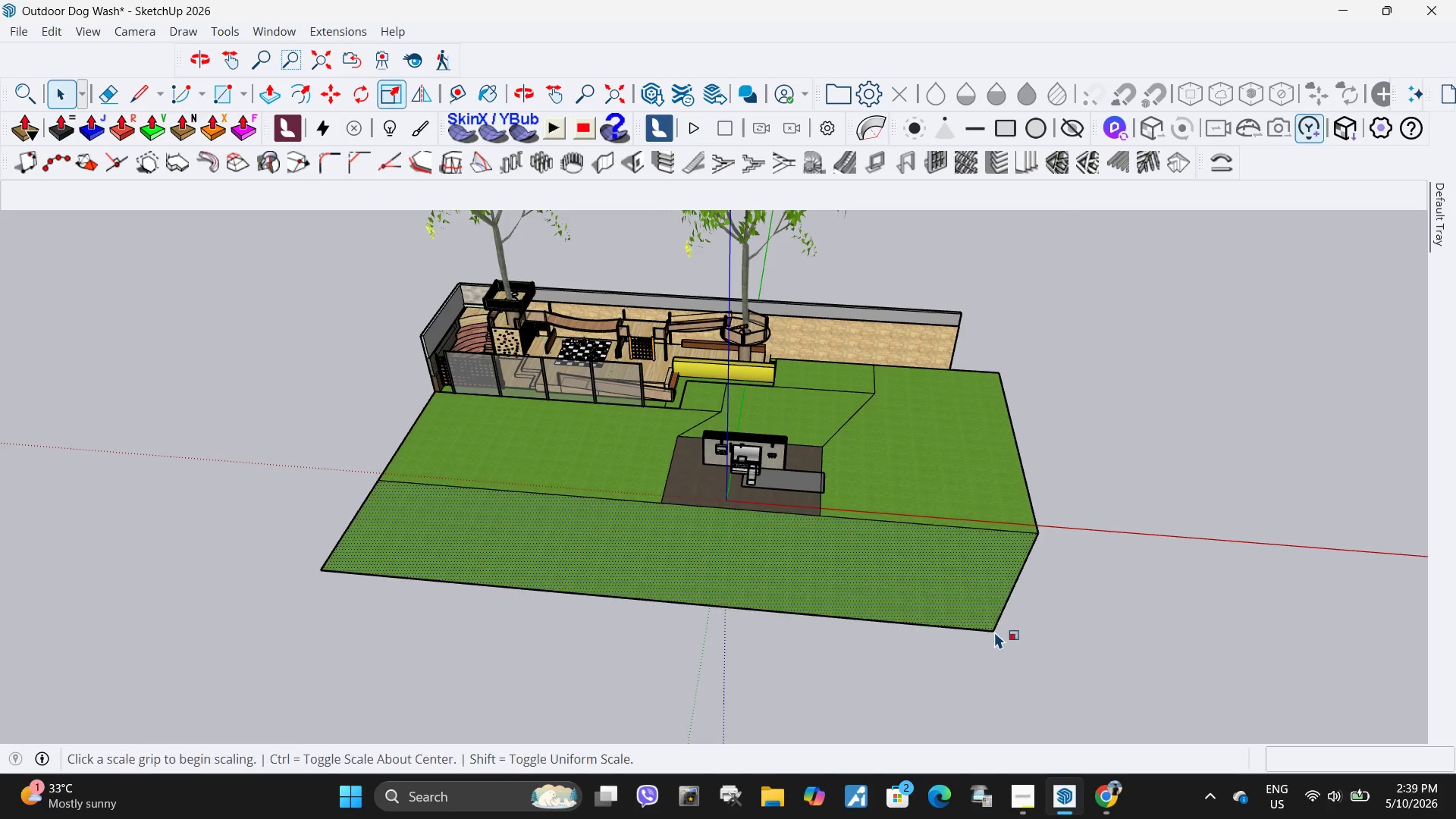 
key(S)
 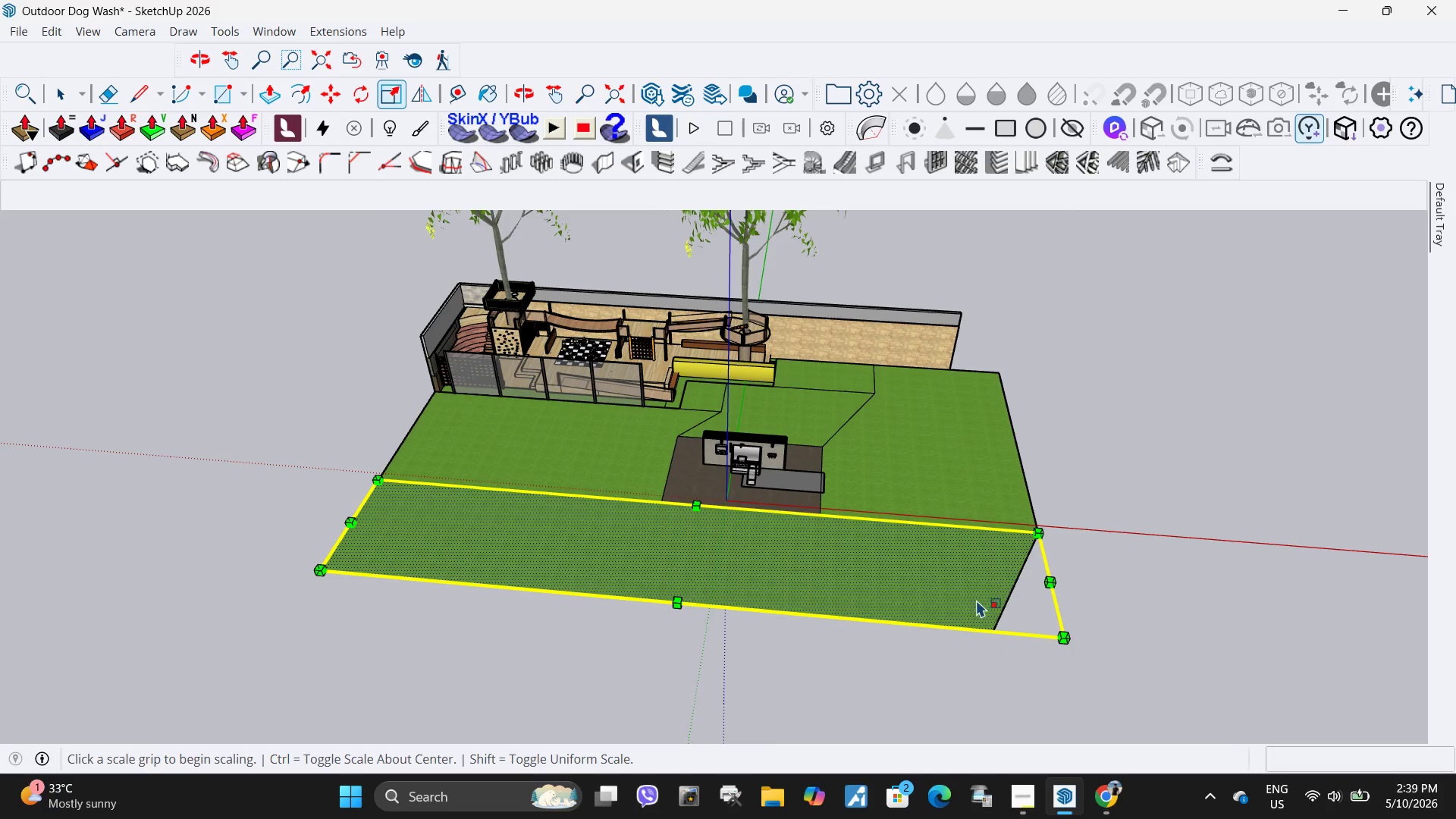 
left_click([974, 600])
 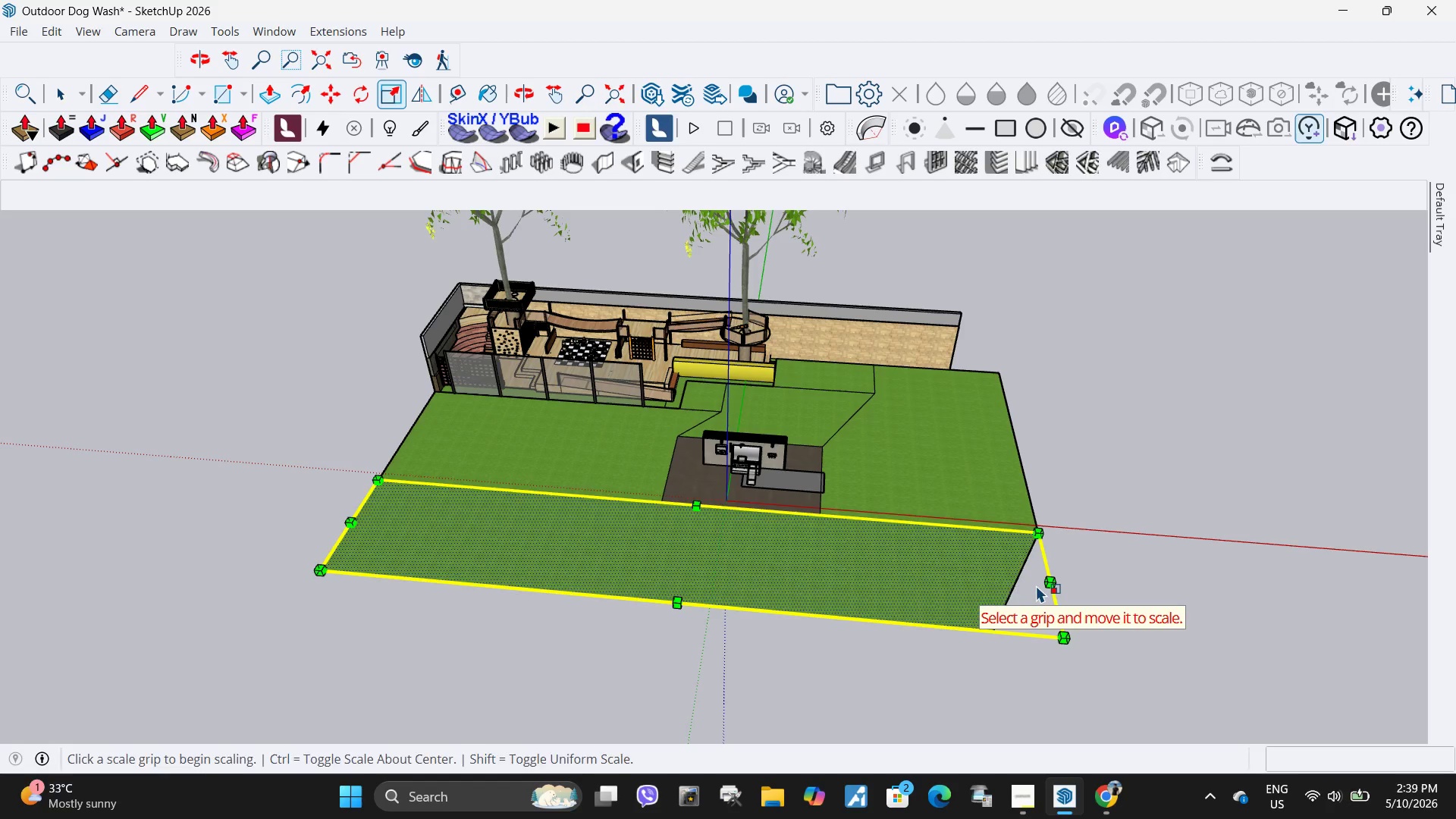 
key(Escape)
 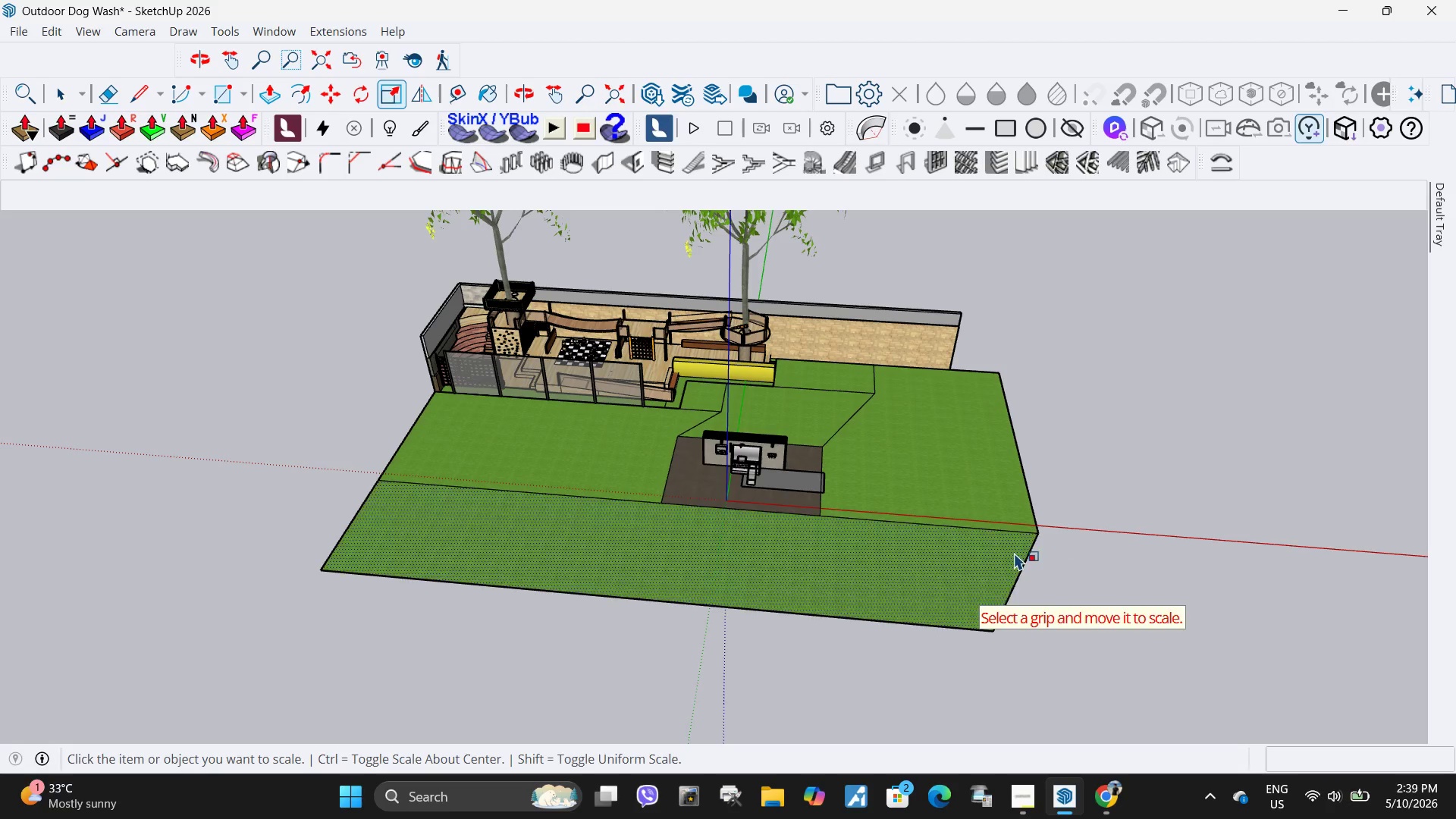 
left_click([1014, 553])
 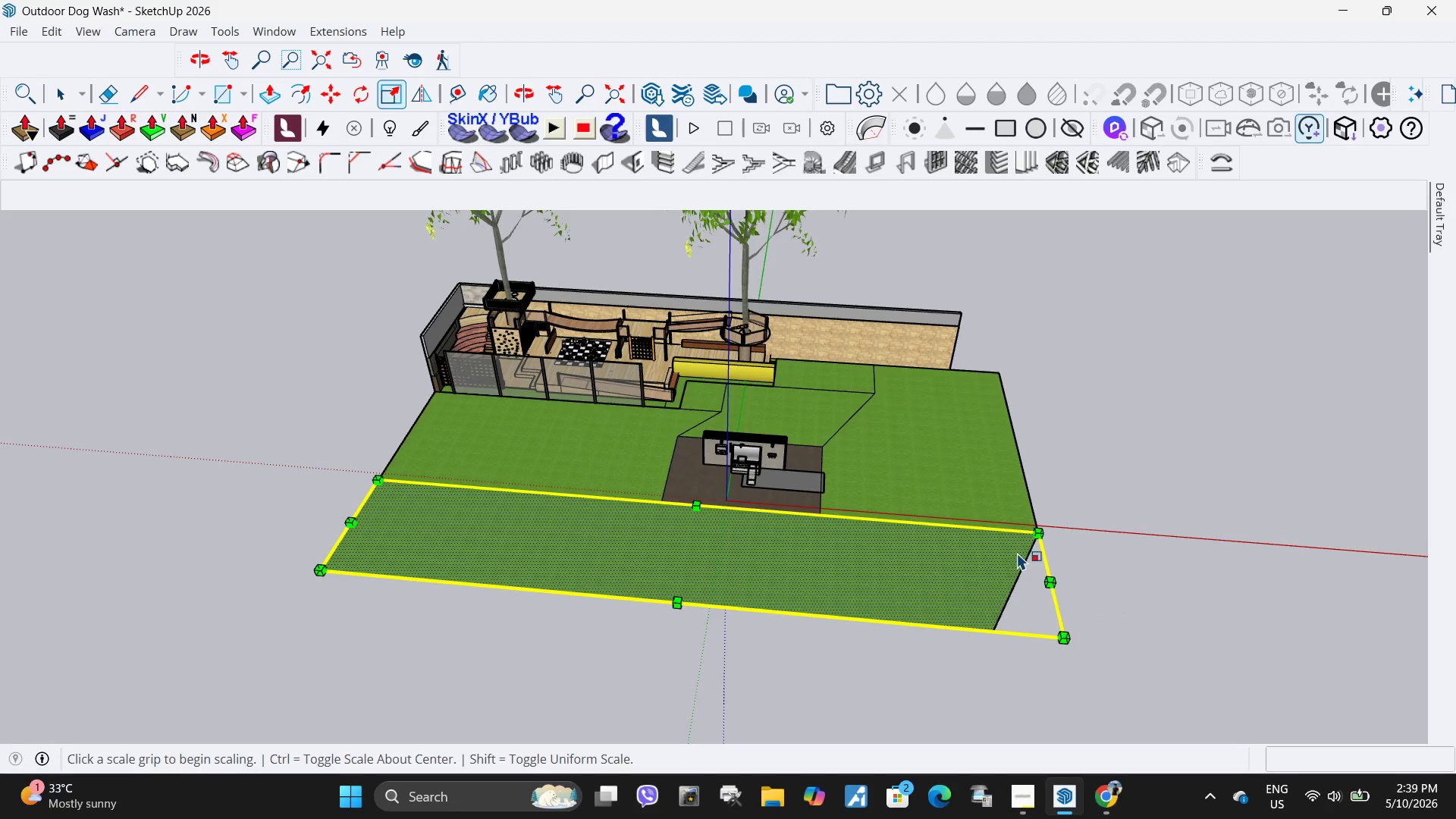 
key(Control+Z)
 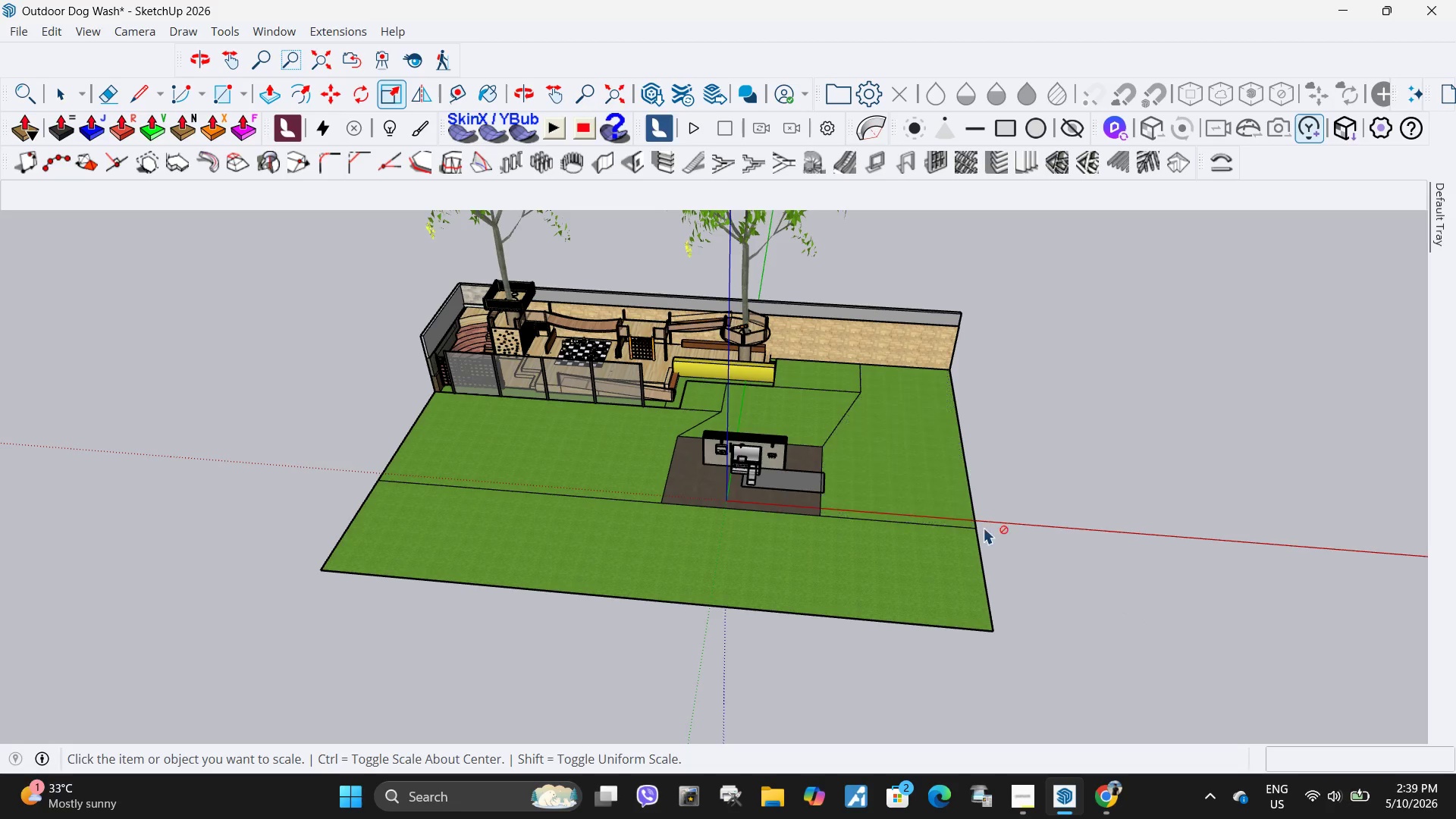 
key(Space)
 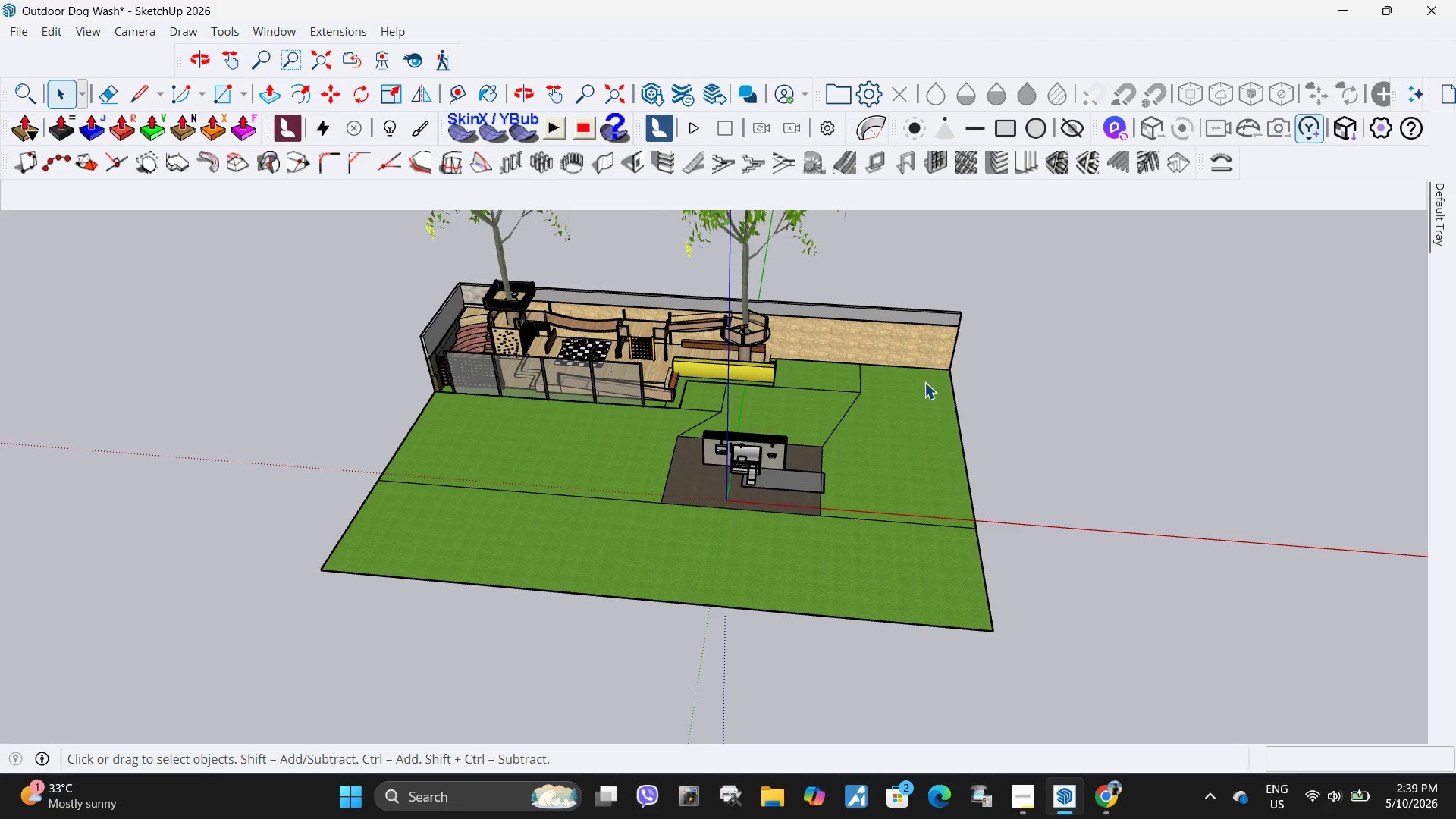 
left_click_drag(start_coordinate=[930, 413], to_coordinate=[1049, 673])
 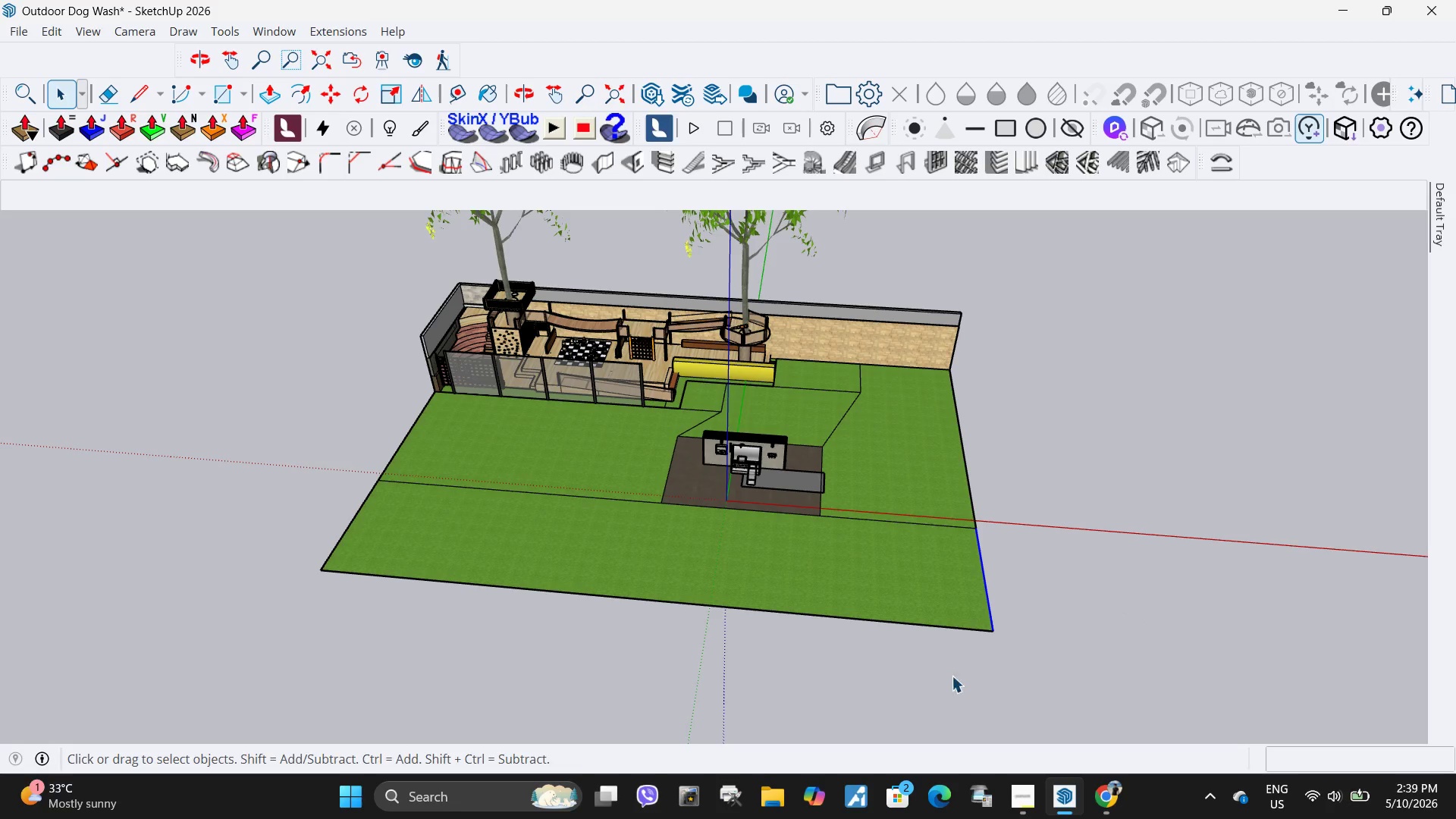 
key(M)
 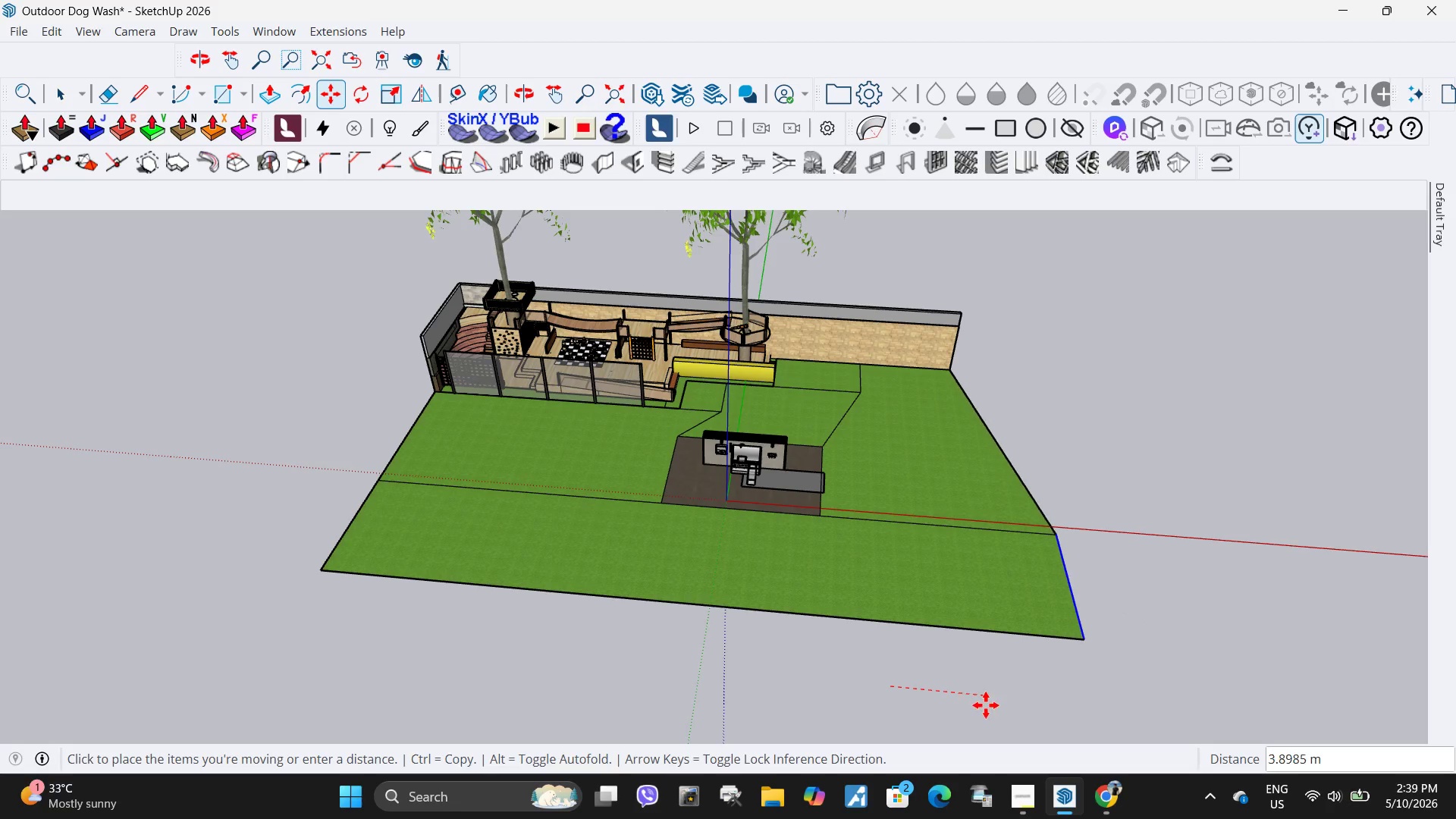 
left_click([986, 705])
 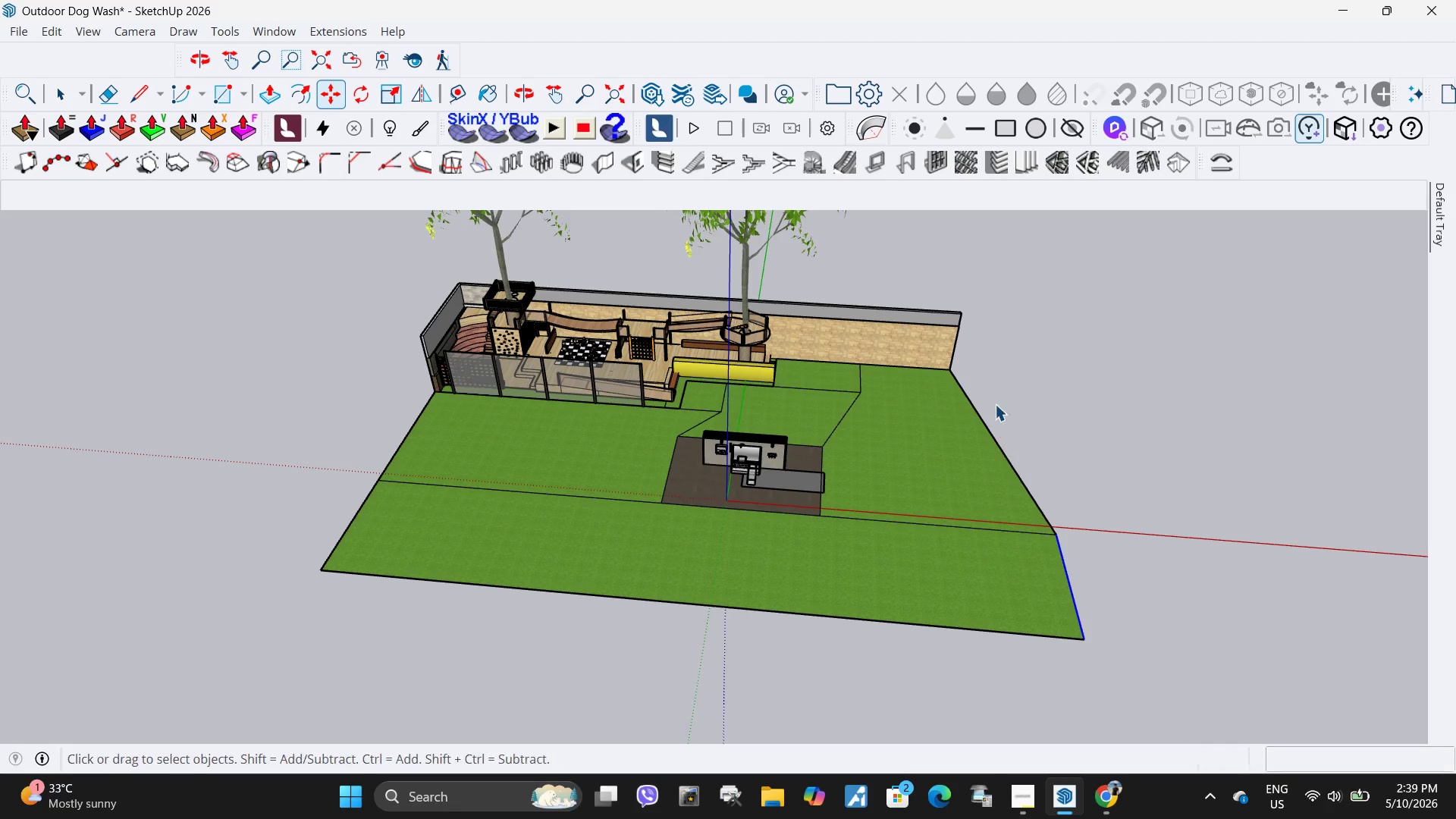 
key(Space)
 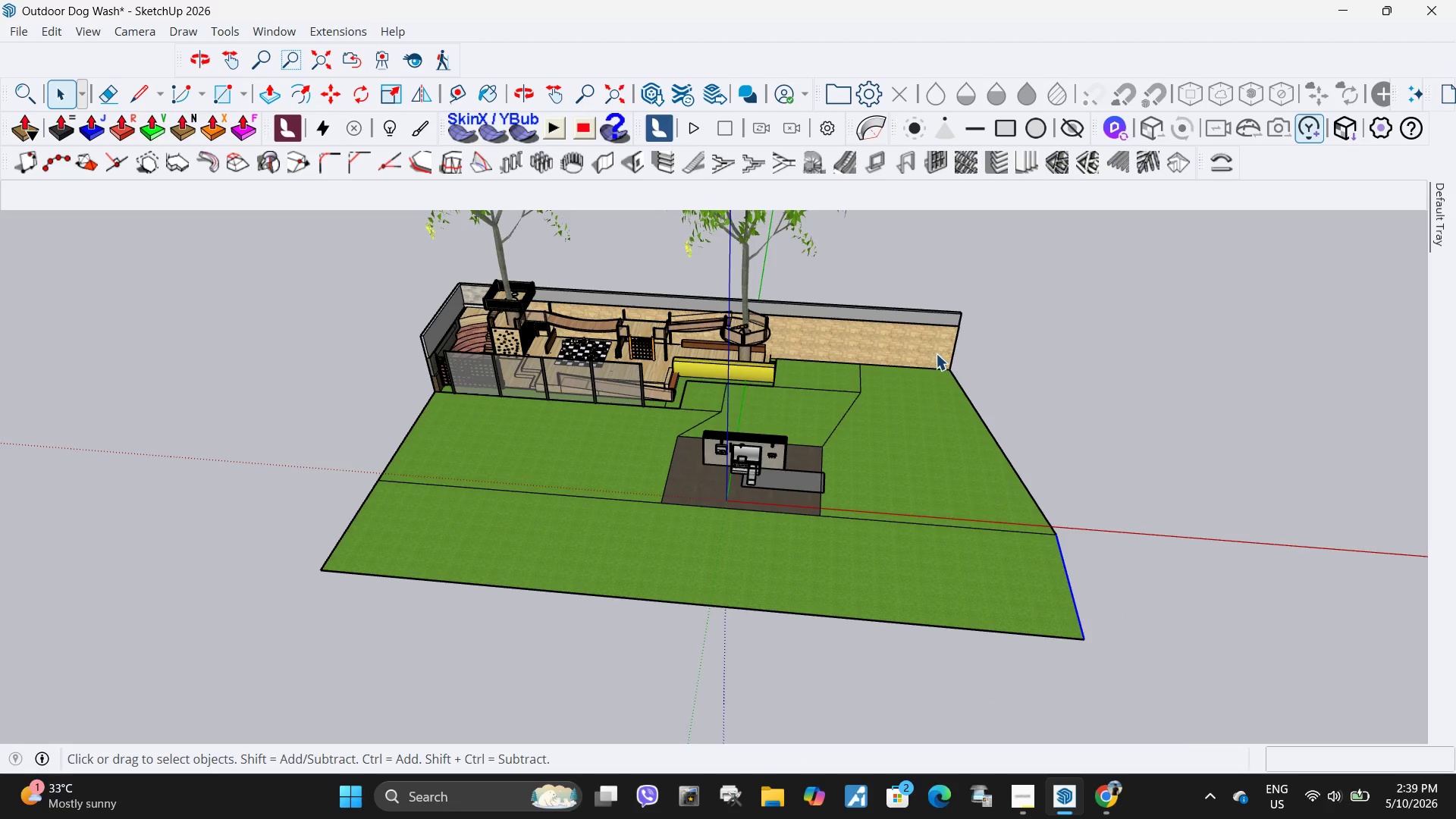 
left_click_drag(start_coordinate=[937, 354], to_coordinate=[1068, 500])
 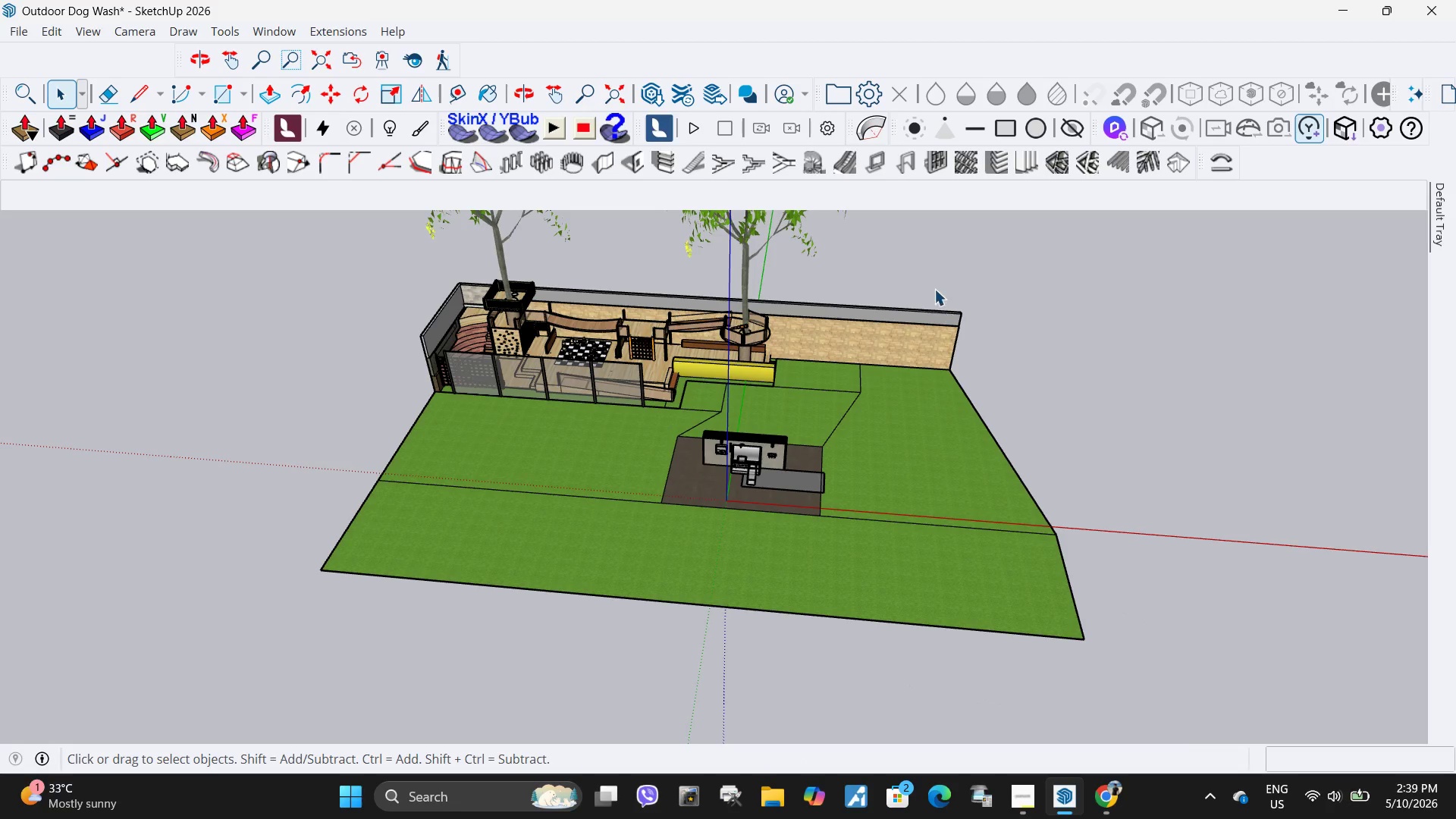 
left_click_drag(start_coordinate=[932, 292], to_coordinate=[1051, 462])
 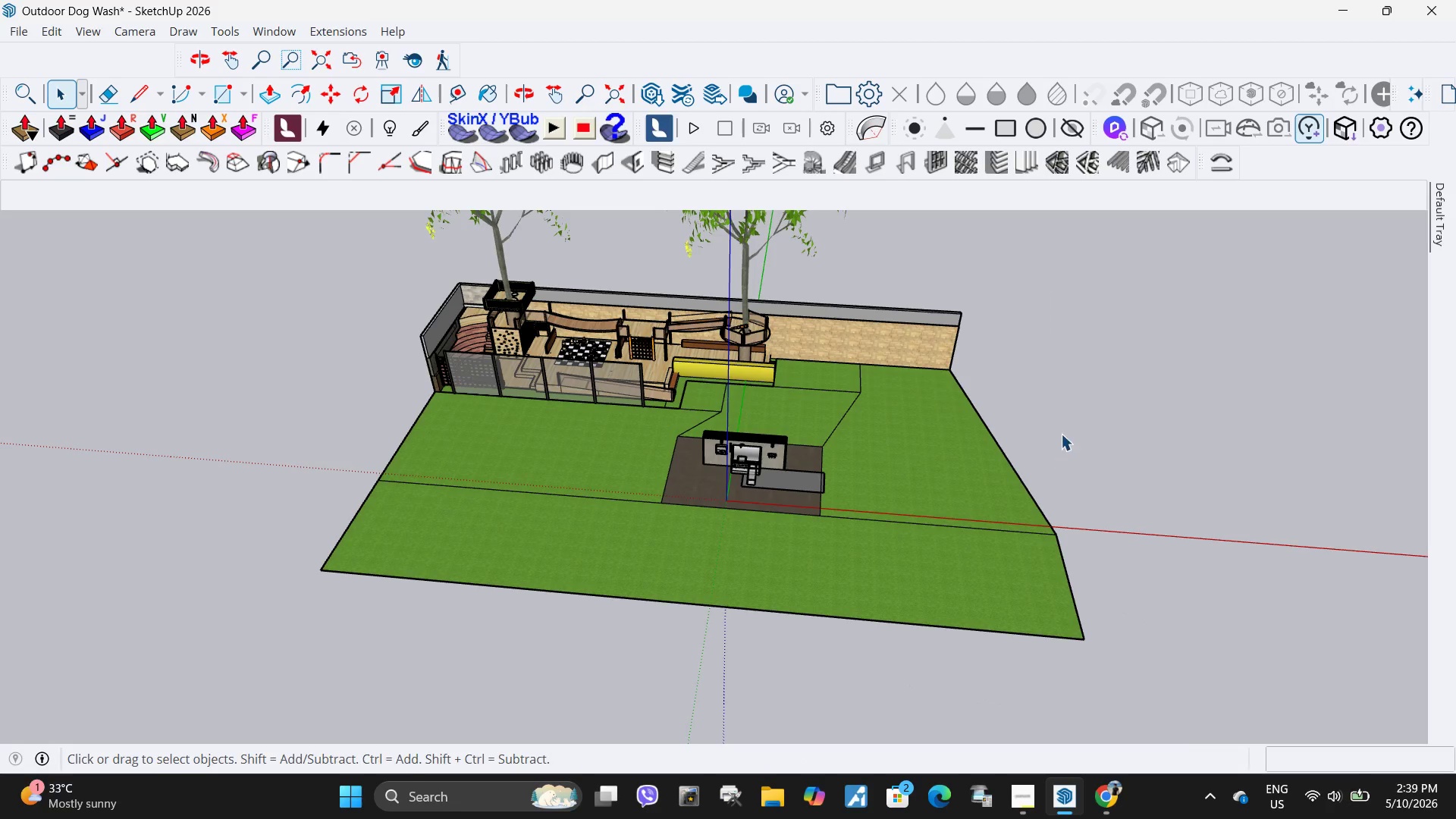 
key(M)
 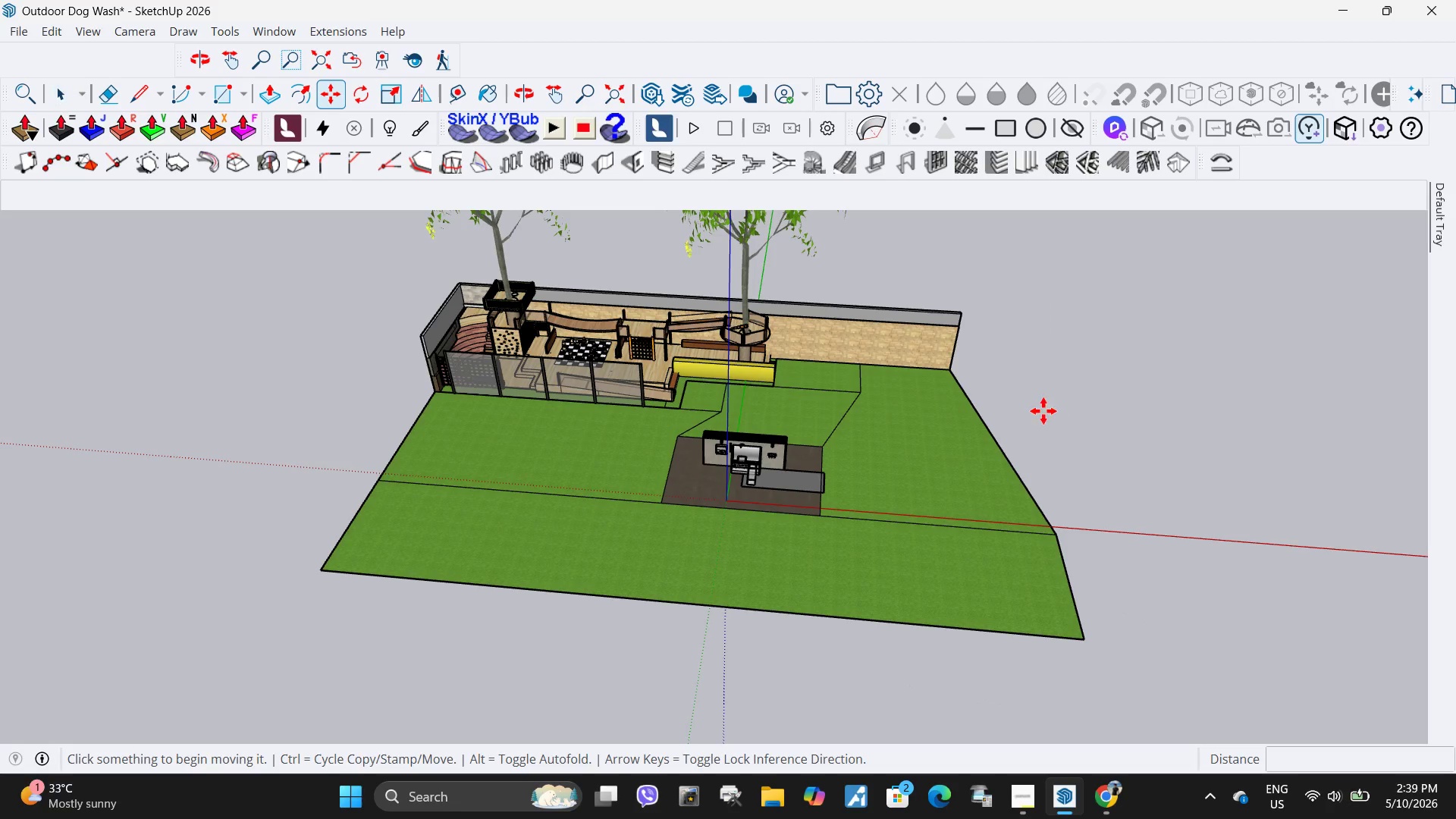 
left_click([1043, 411])
 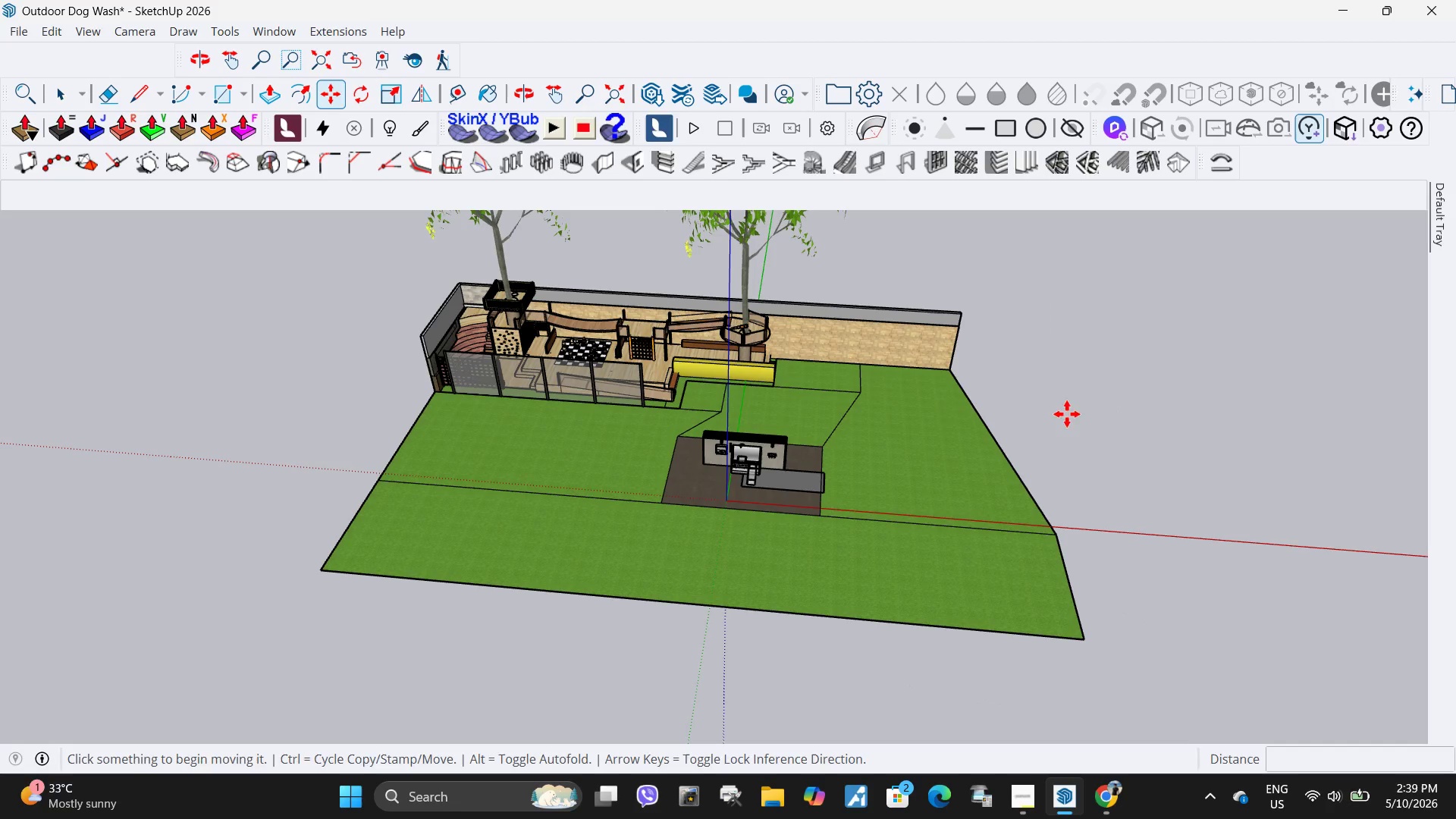 
key(Space)
 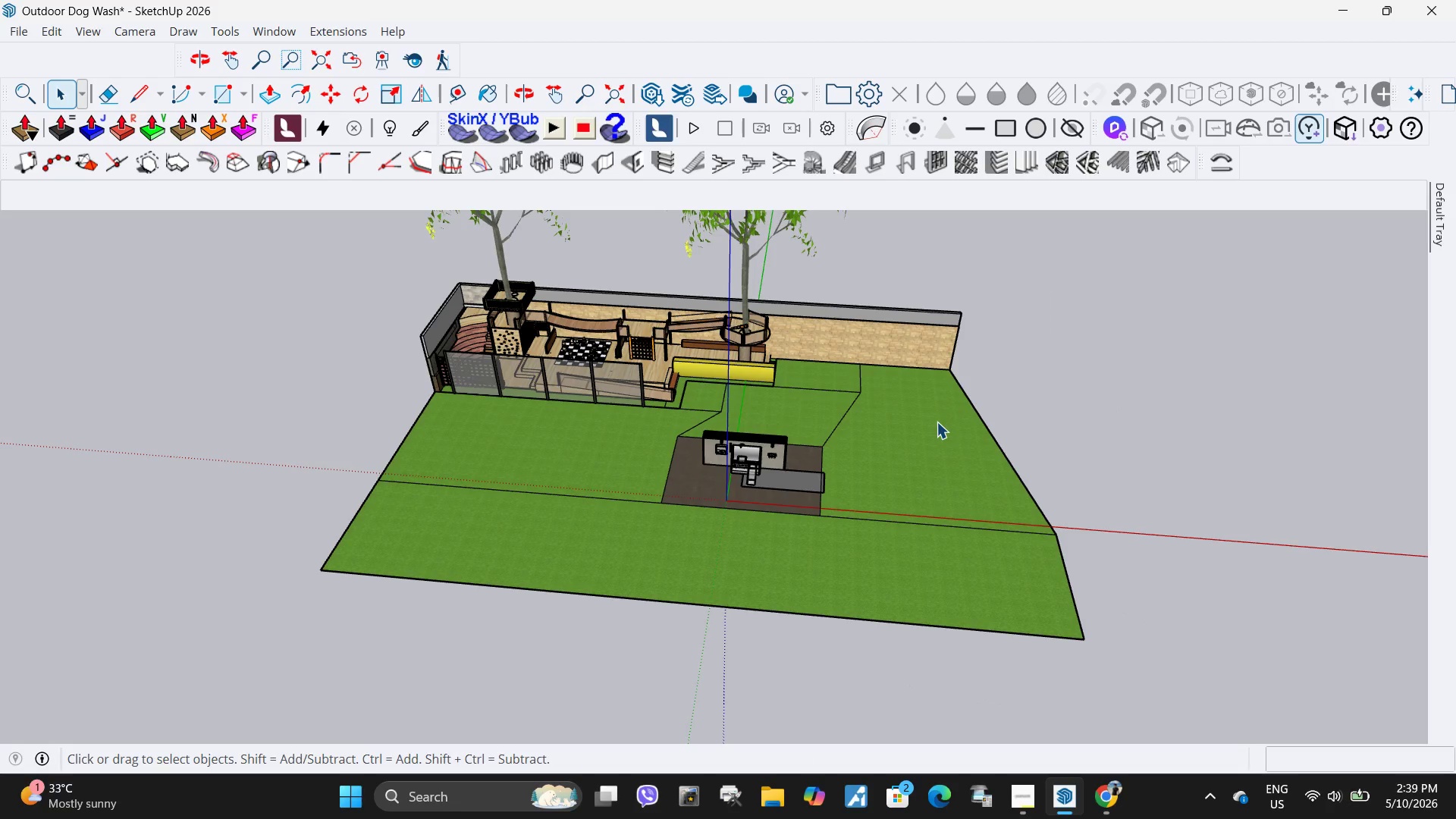 
left_click([937, 422])
 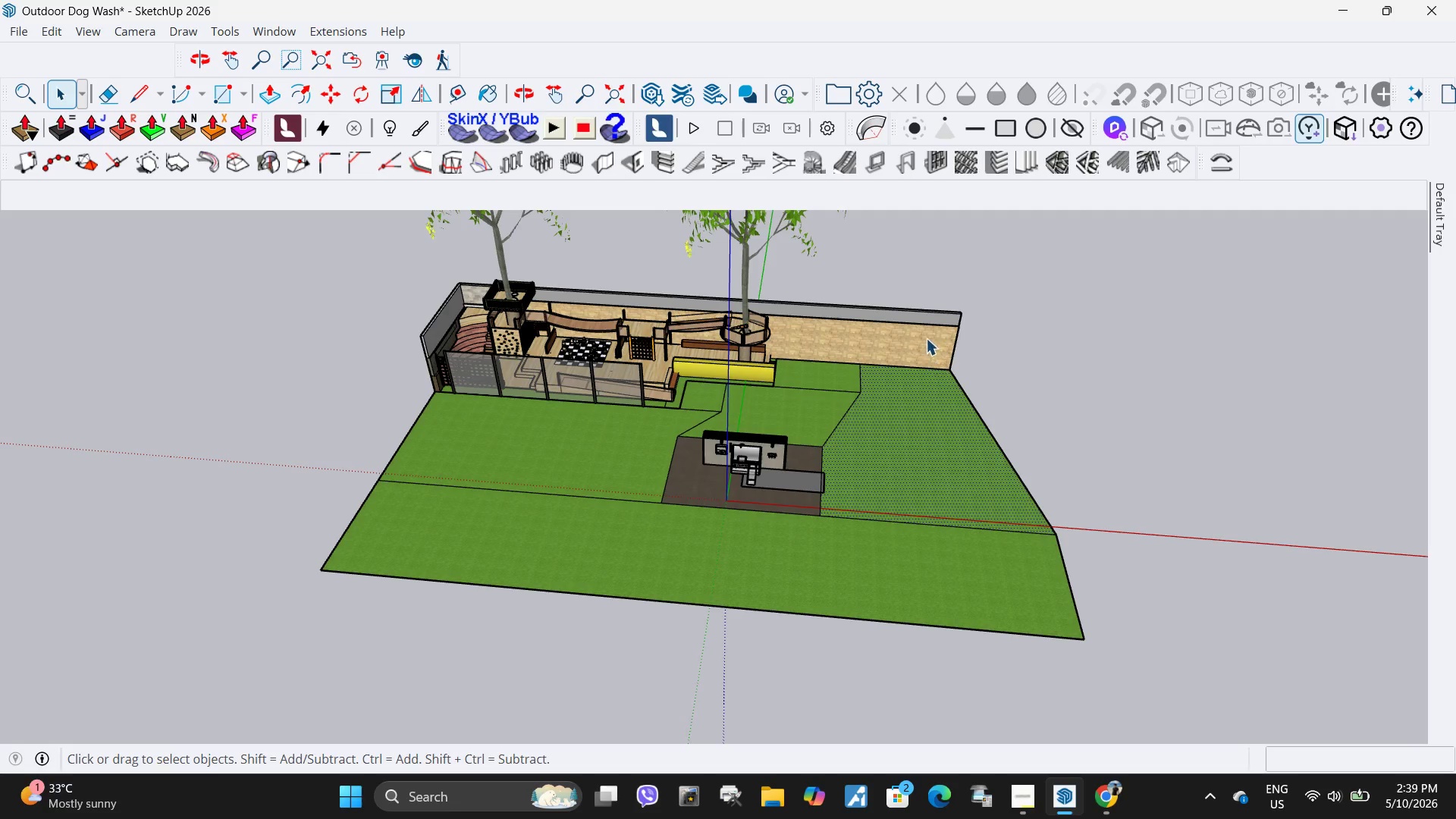 
left_click_drag(start_coordinate=[929, 350], to_coordinate=[1033, 485])
 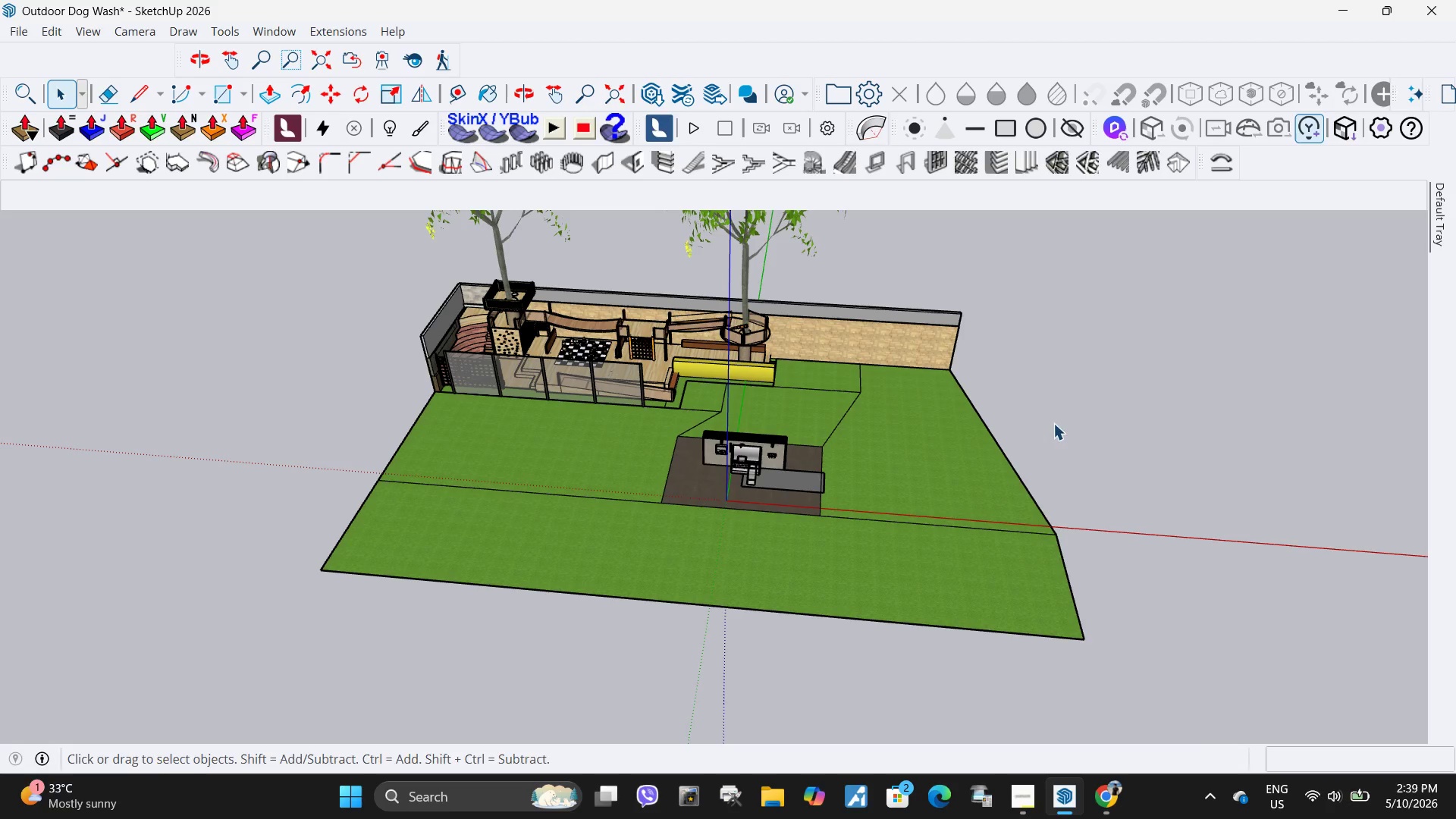 
key(M)
 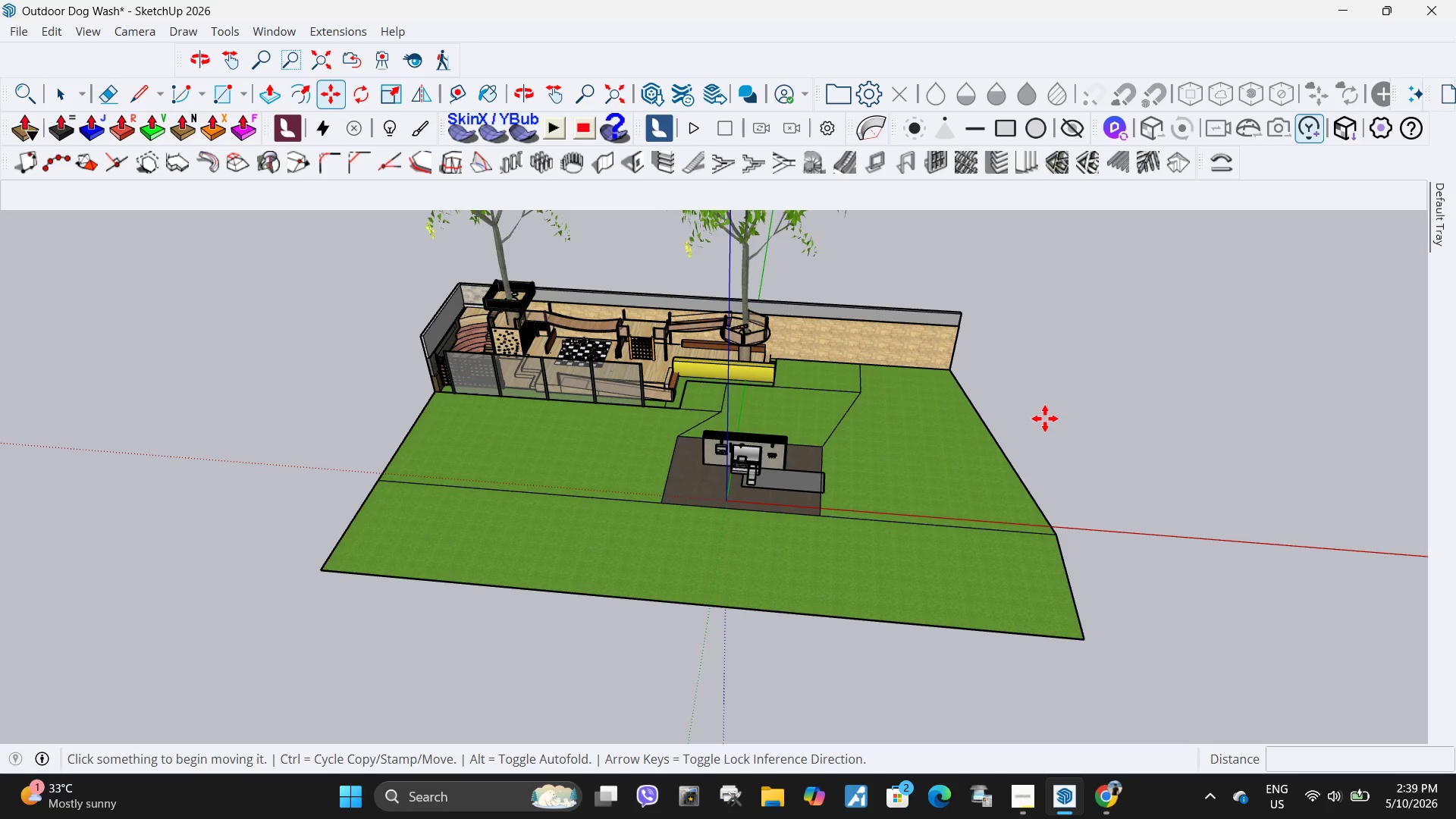 
left_click_drag(start_coordinate=[1045, 419], to_coordinate=[1051, 419])
 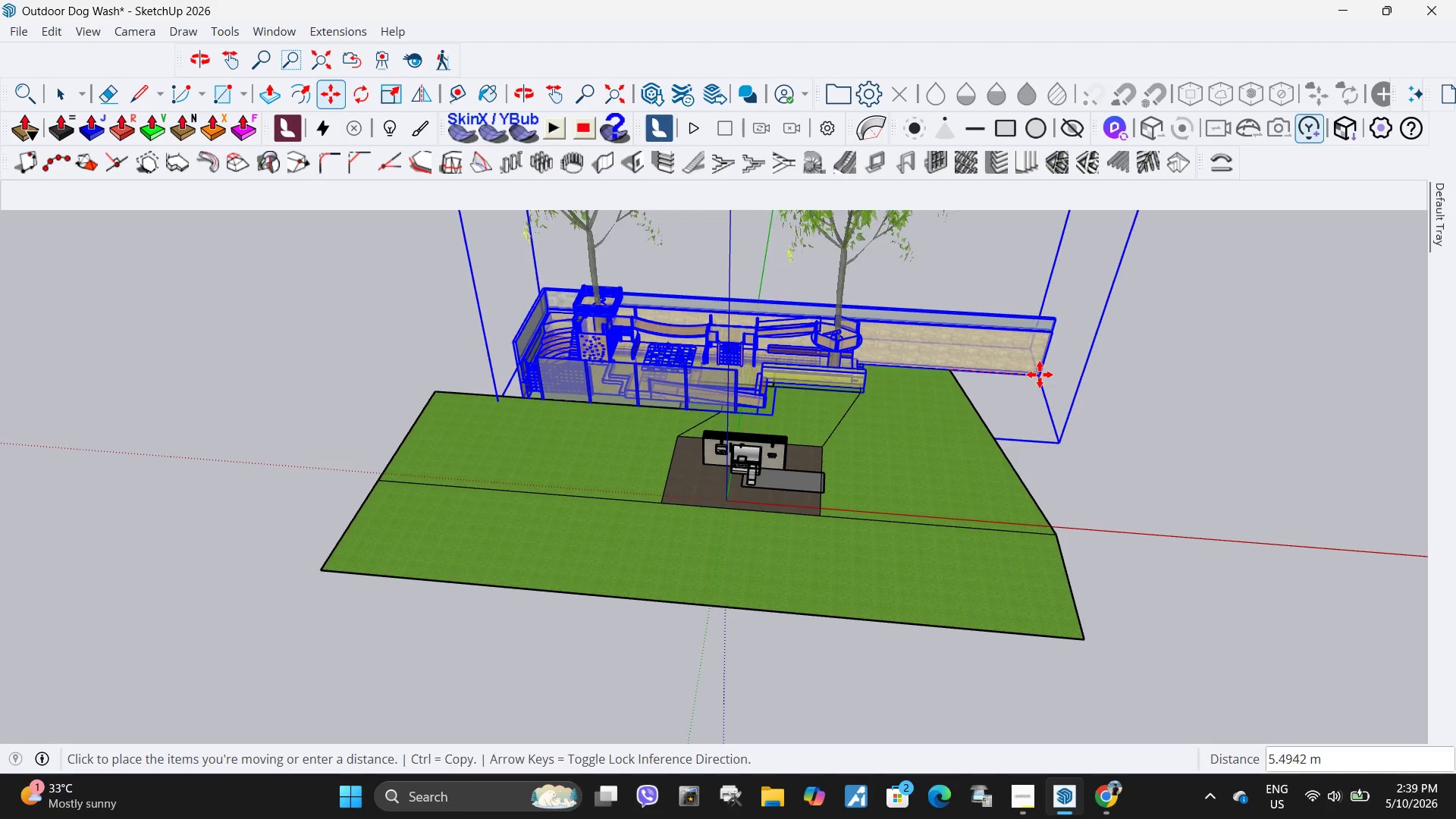 
key(Escape)
 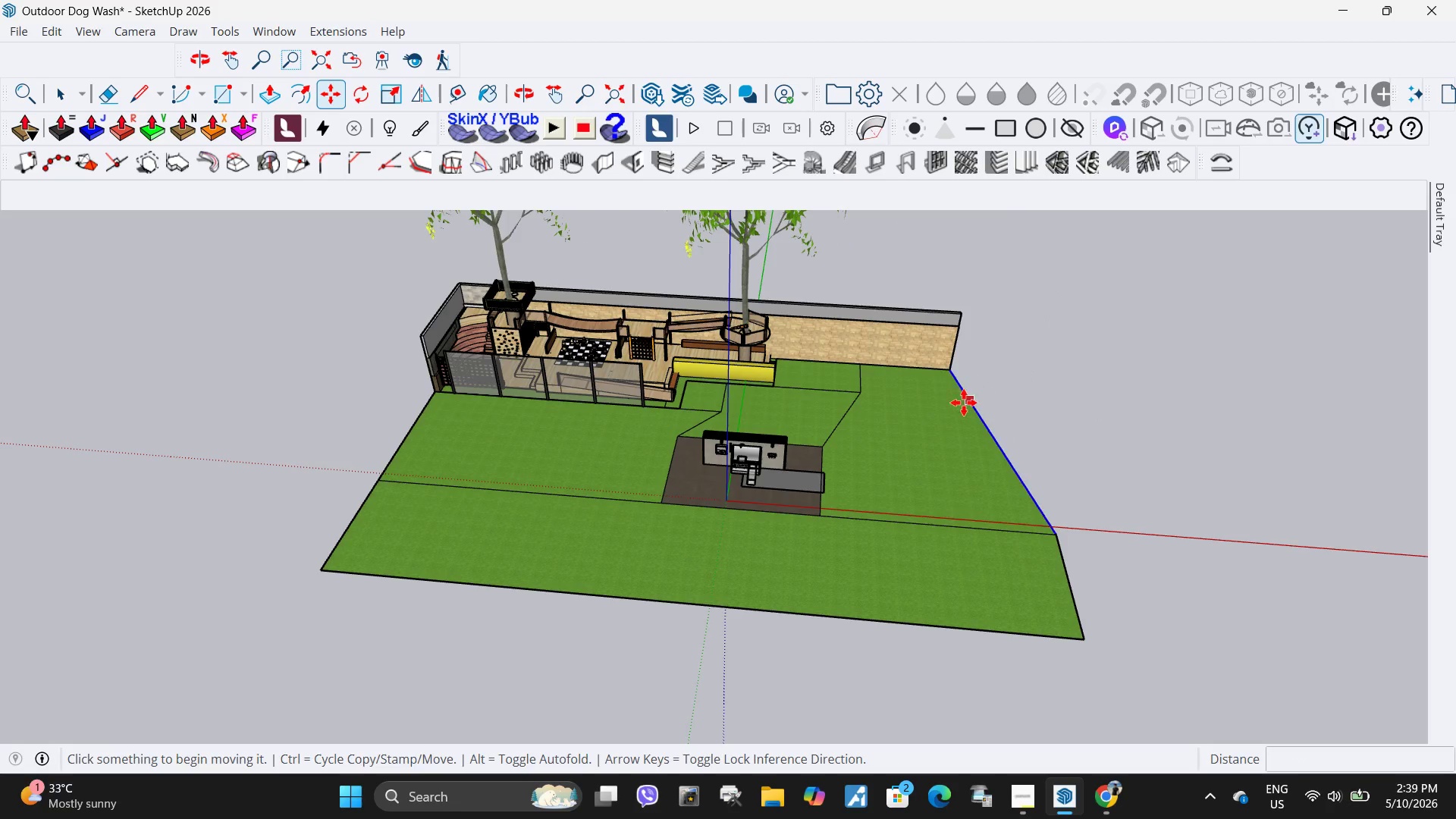 
key(Space)
 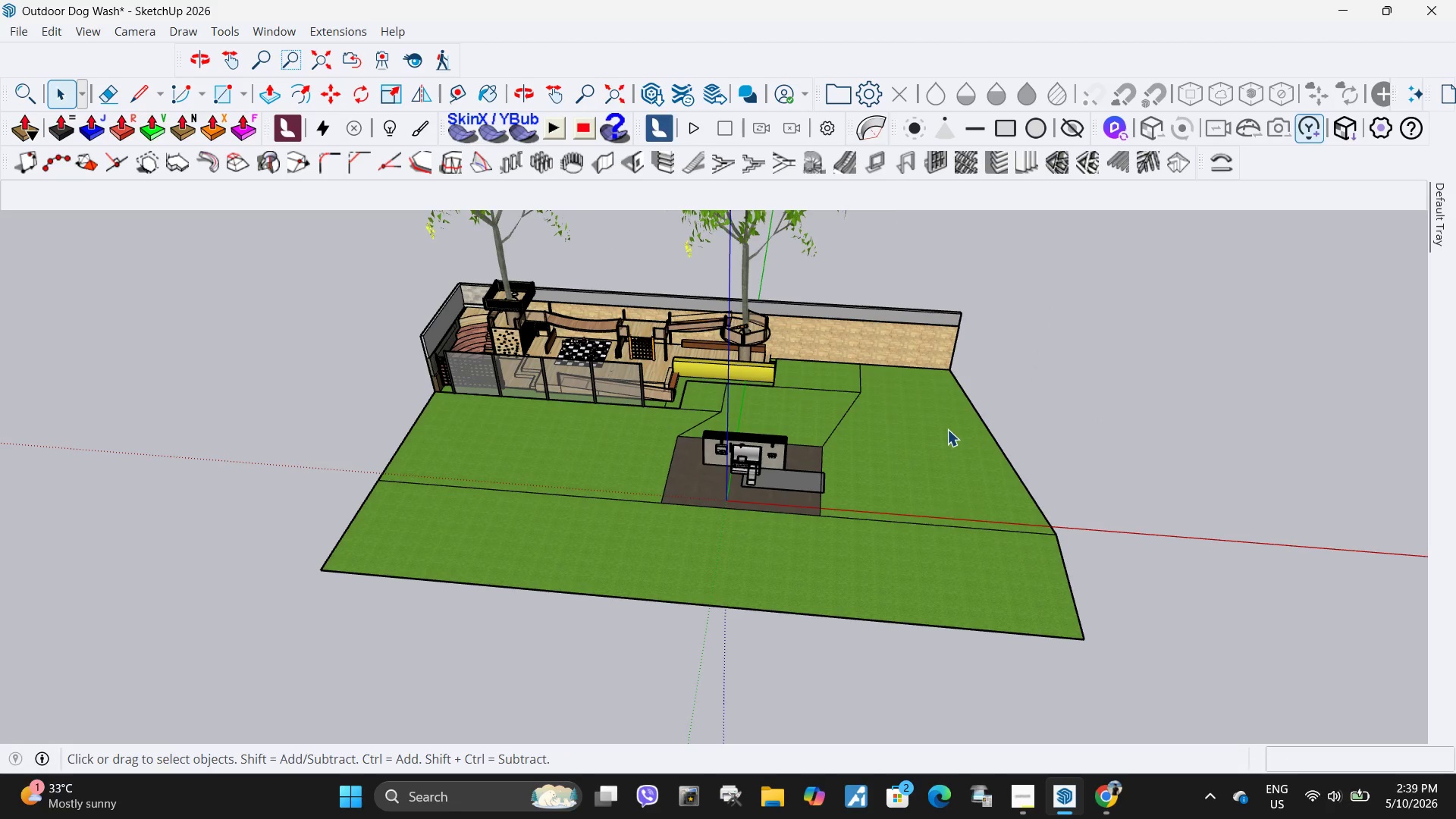 
left_click([947, 429])
 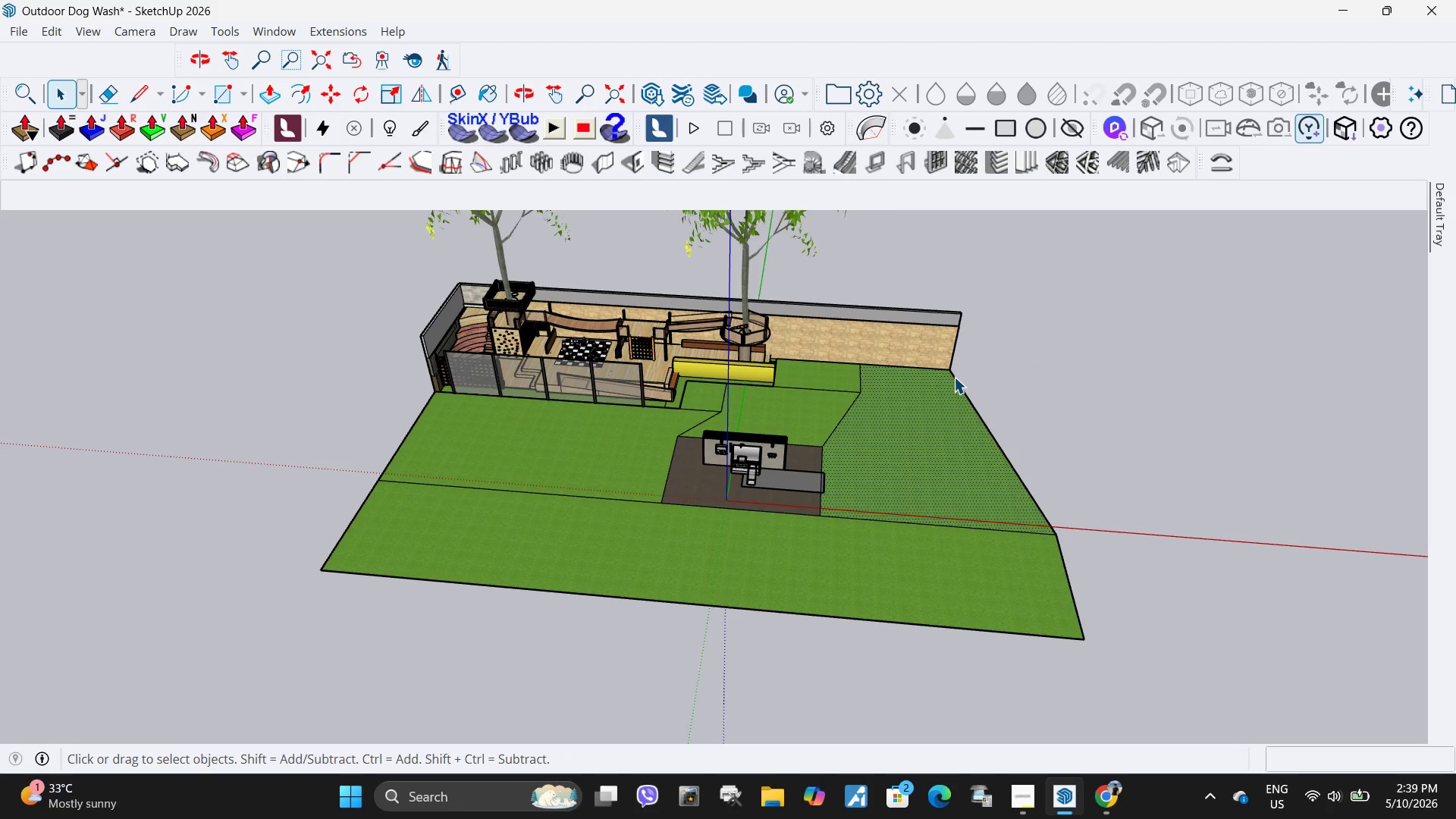 
key(M)
 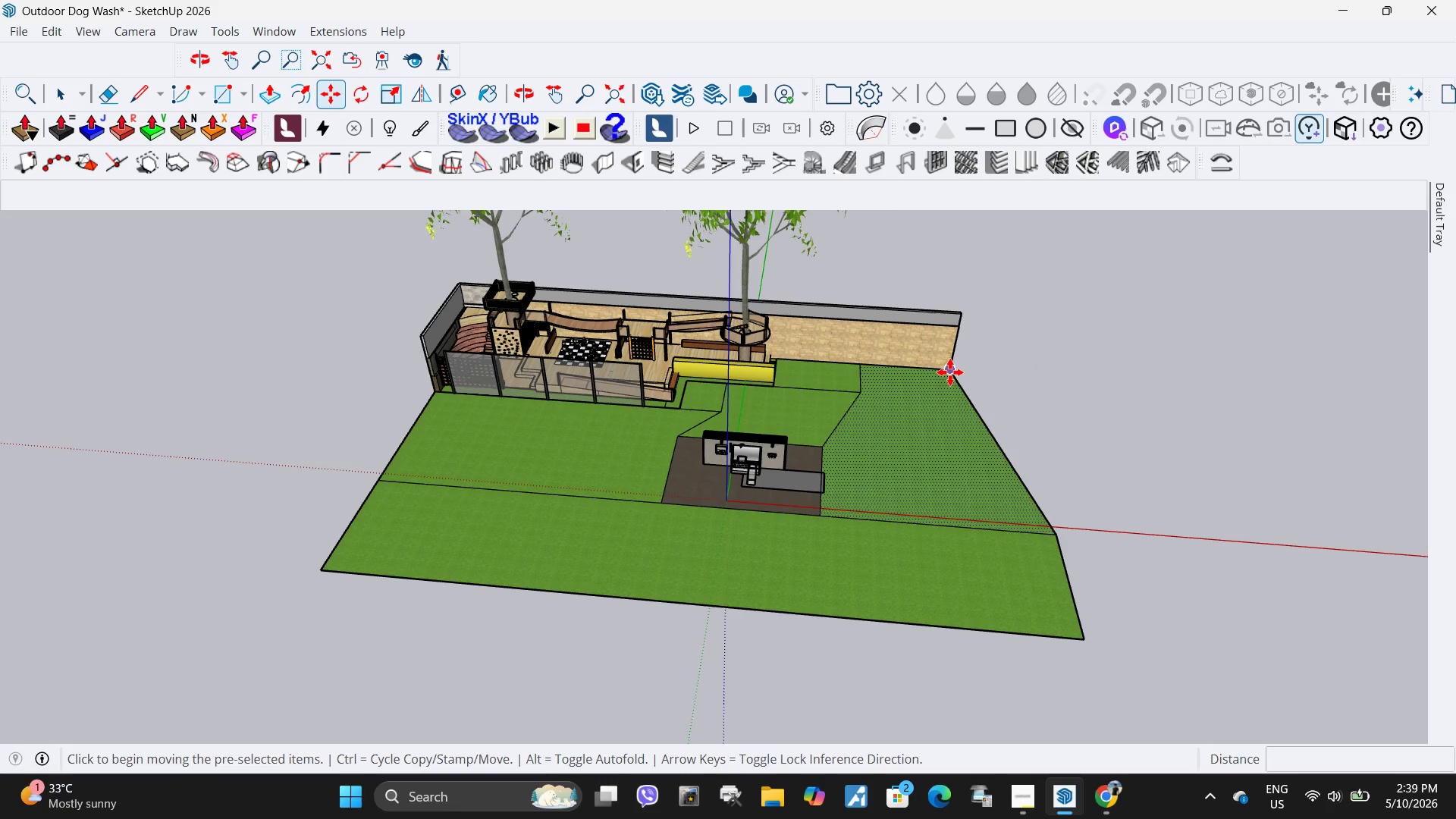 
left_click([950, 372])
 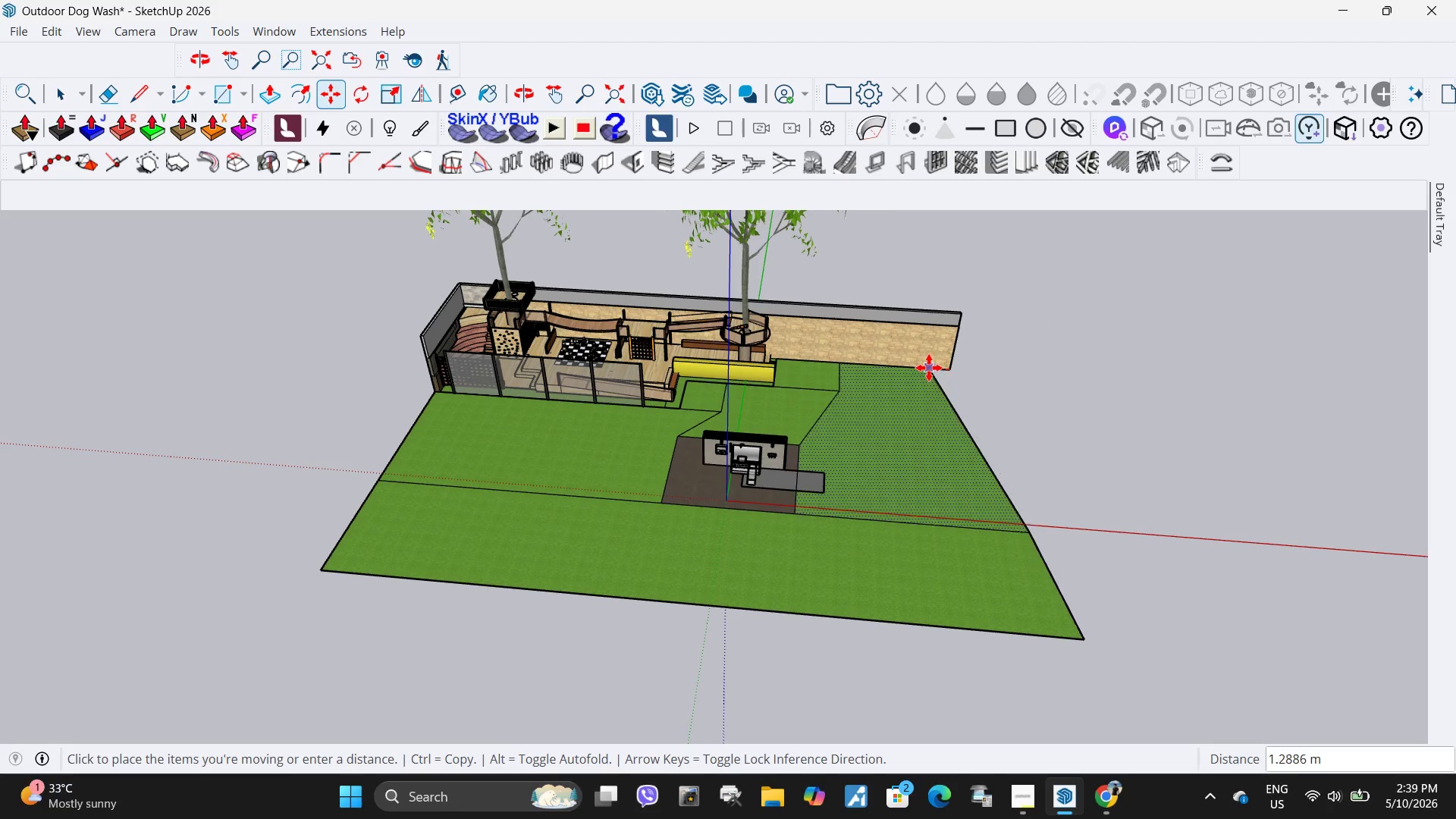 
key(Escape)
 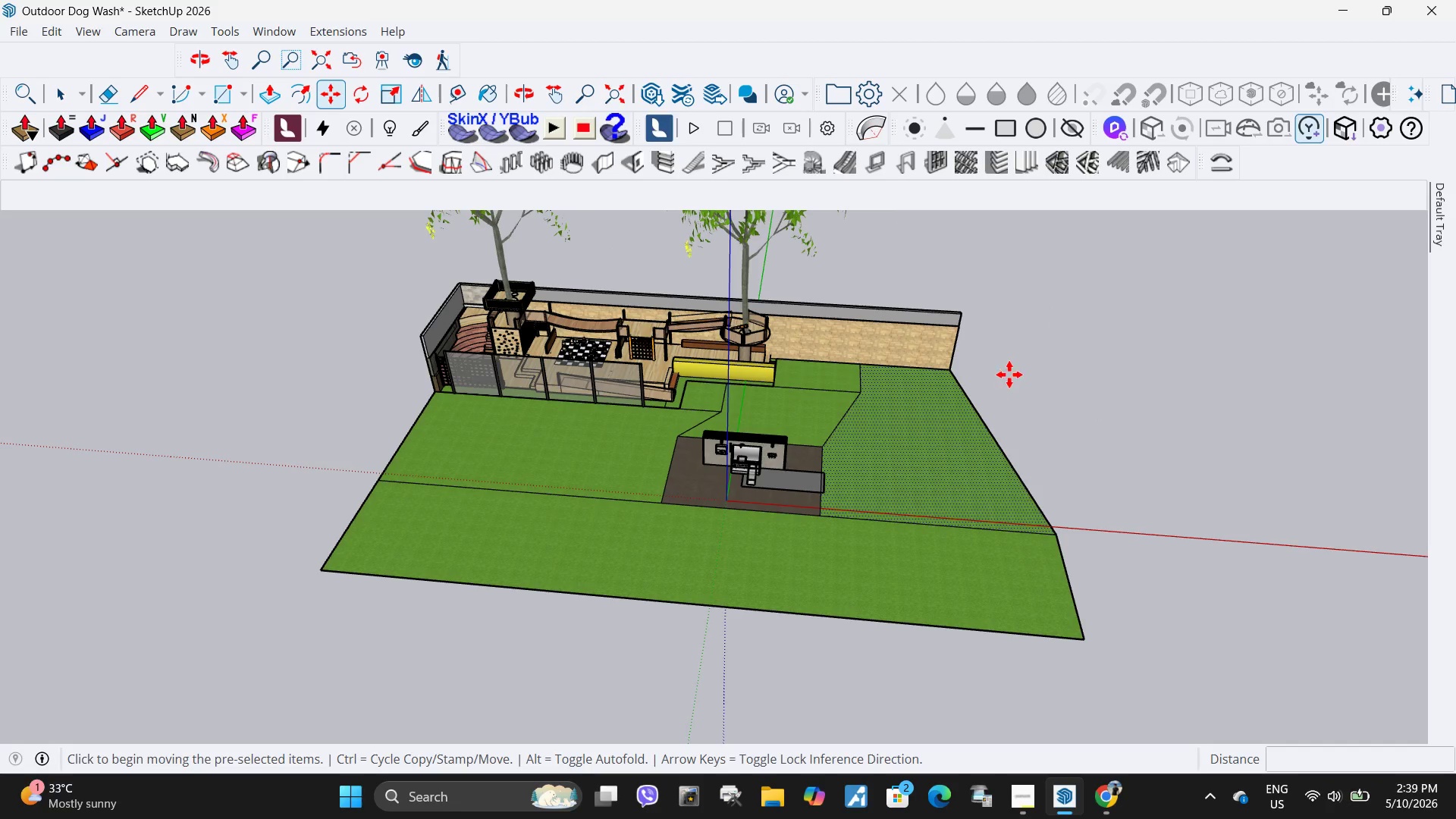 
scroll: coordinate [1009, 375], scroll_direction: up, amount: 3.0
 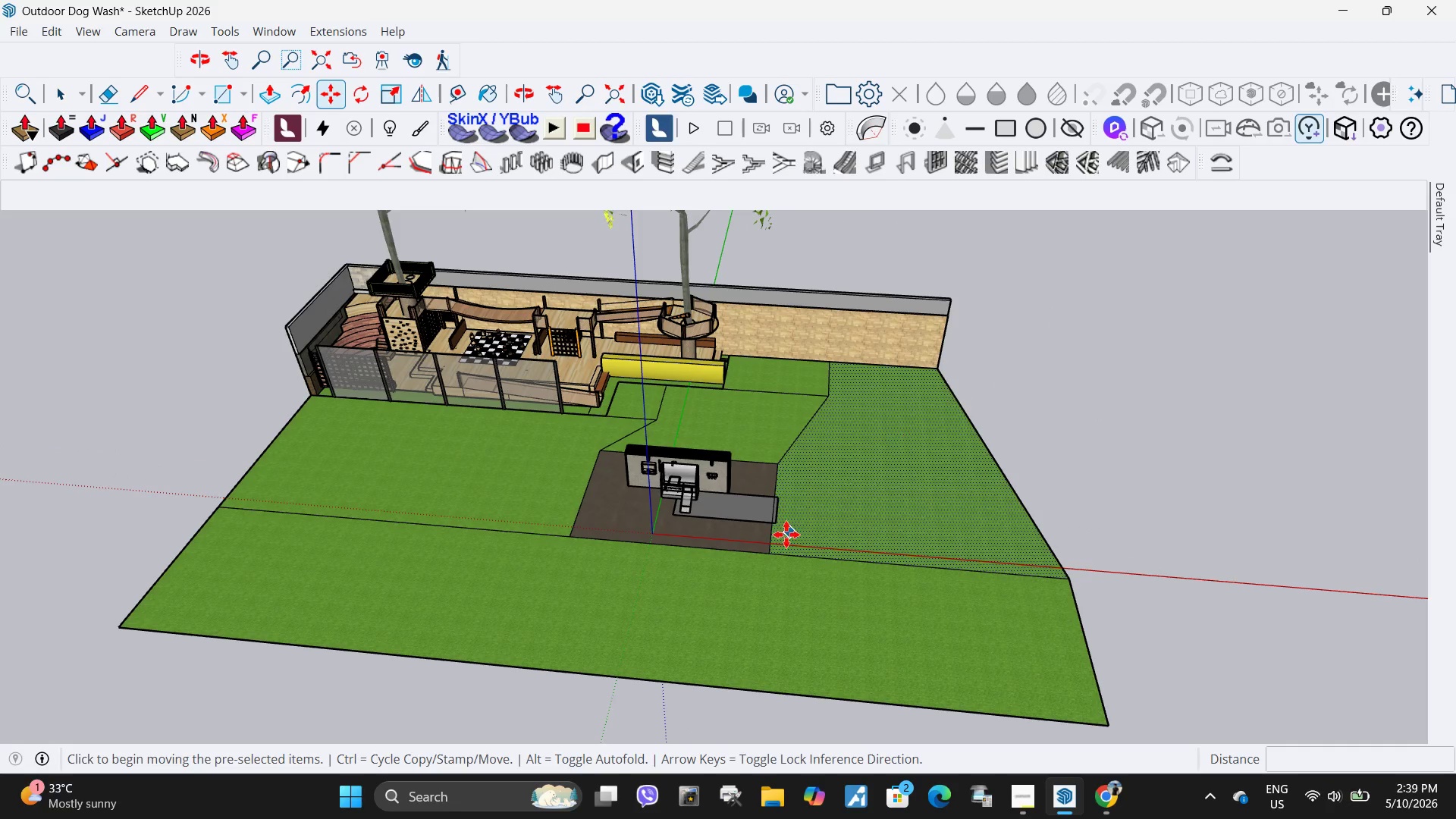 
key(Space)
 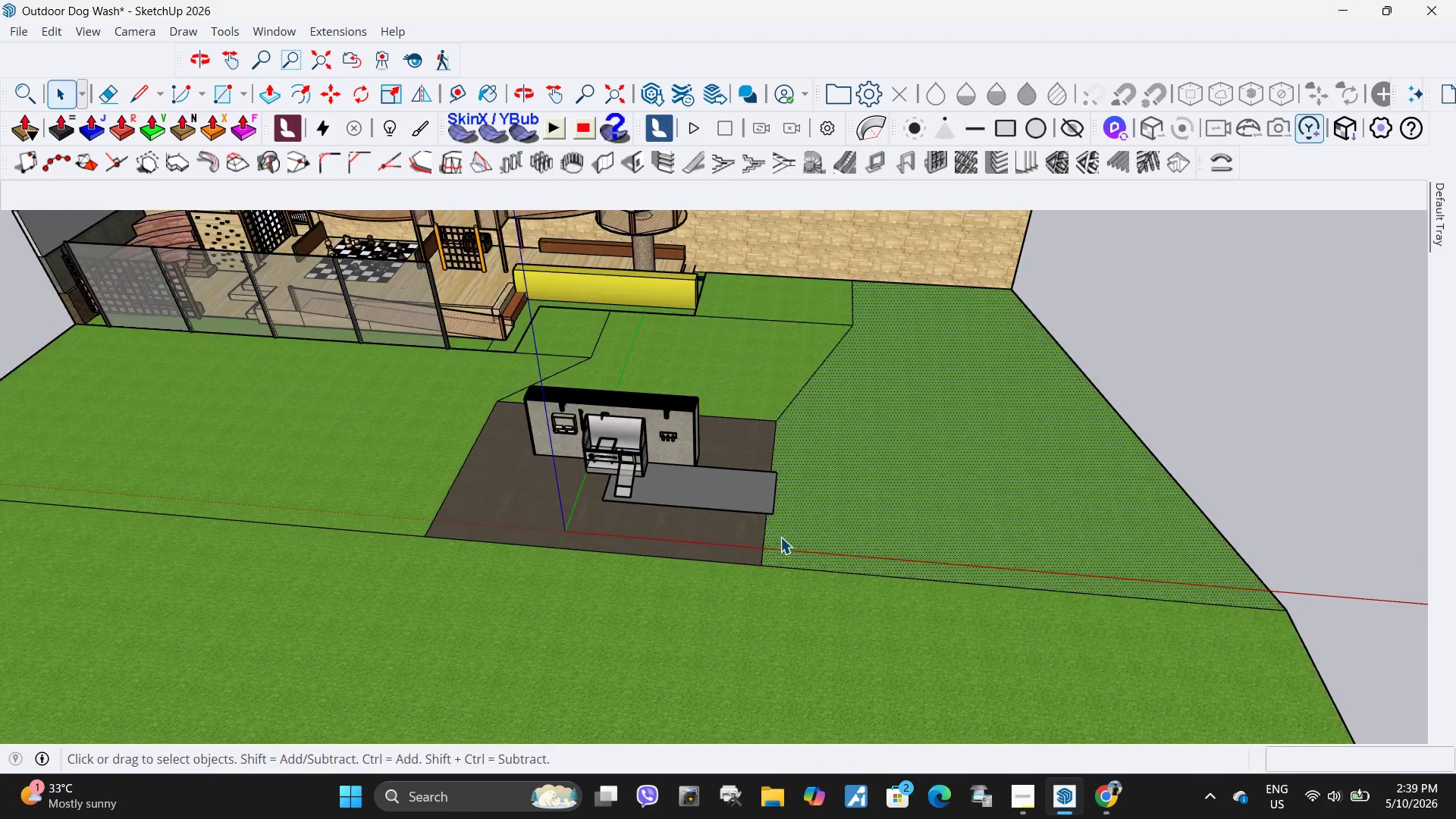 
hold_key(key=ControlLeft, duration=0.33)
 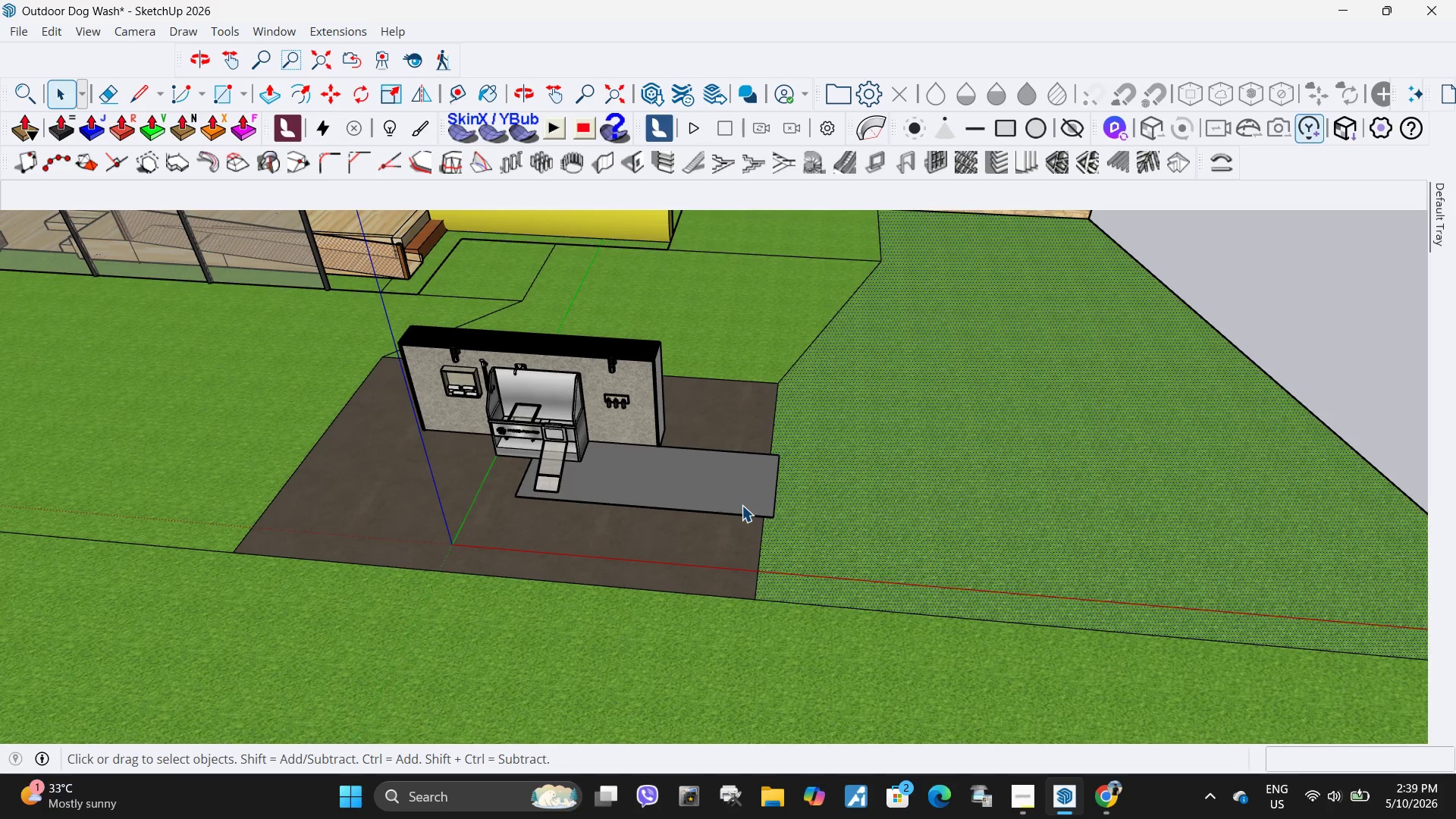 
scroll: coordinate [772, 506], scroll_direction: up, amount: 9.0
 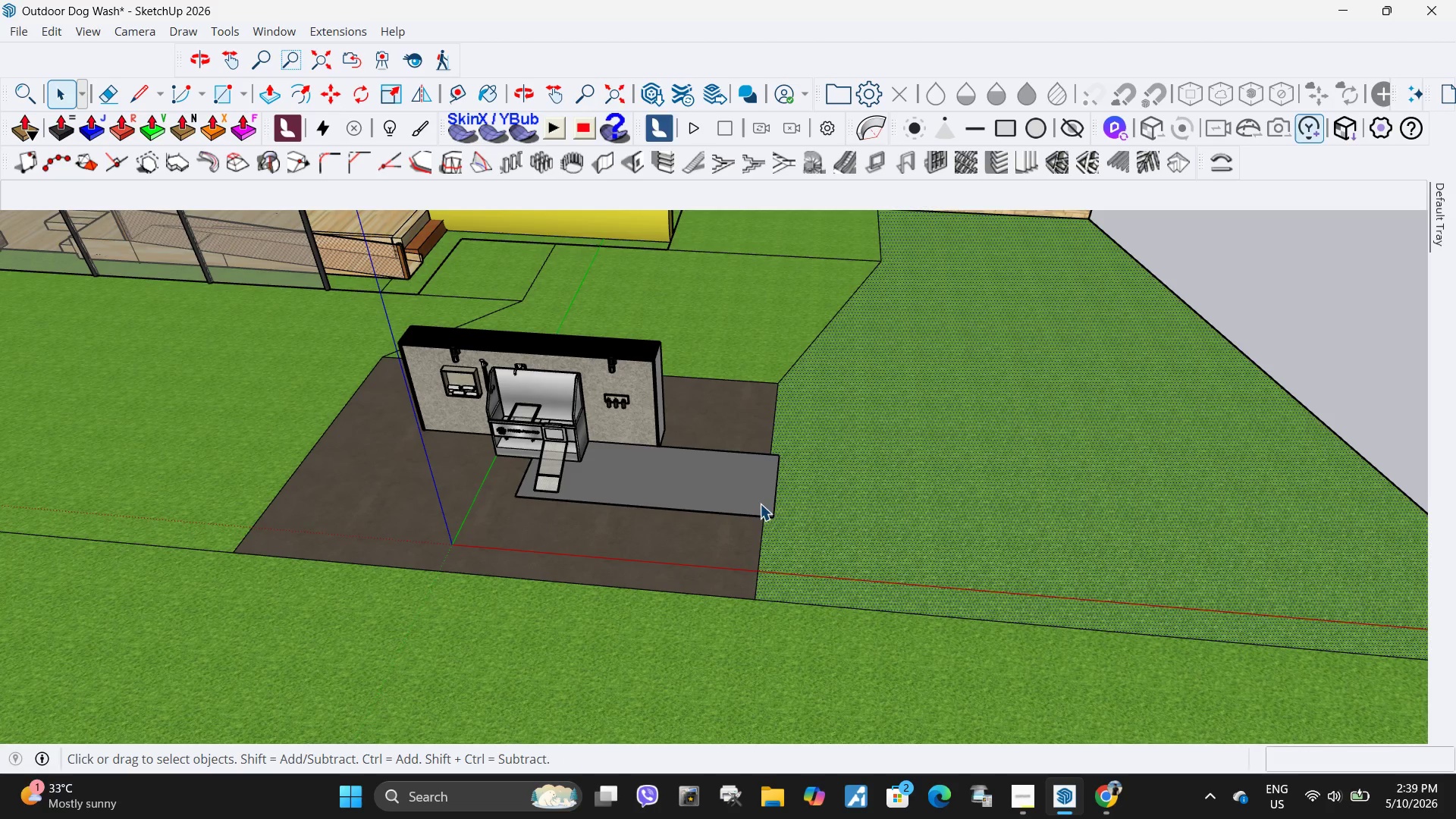 
left_click([742, 505])
 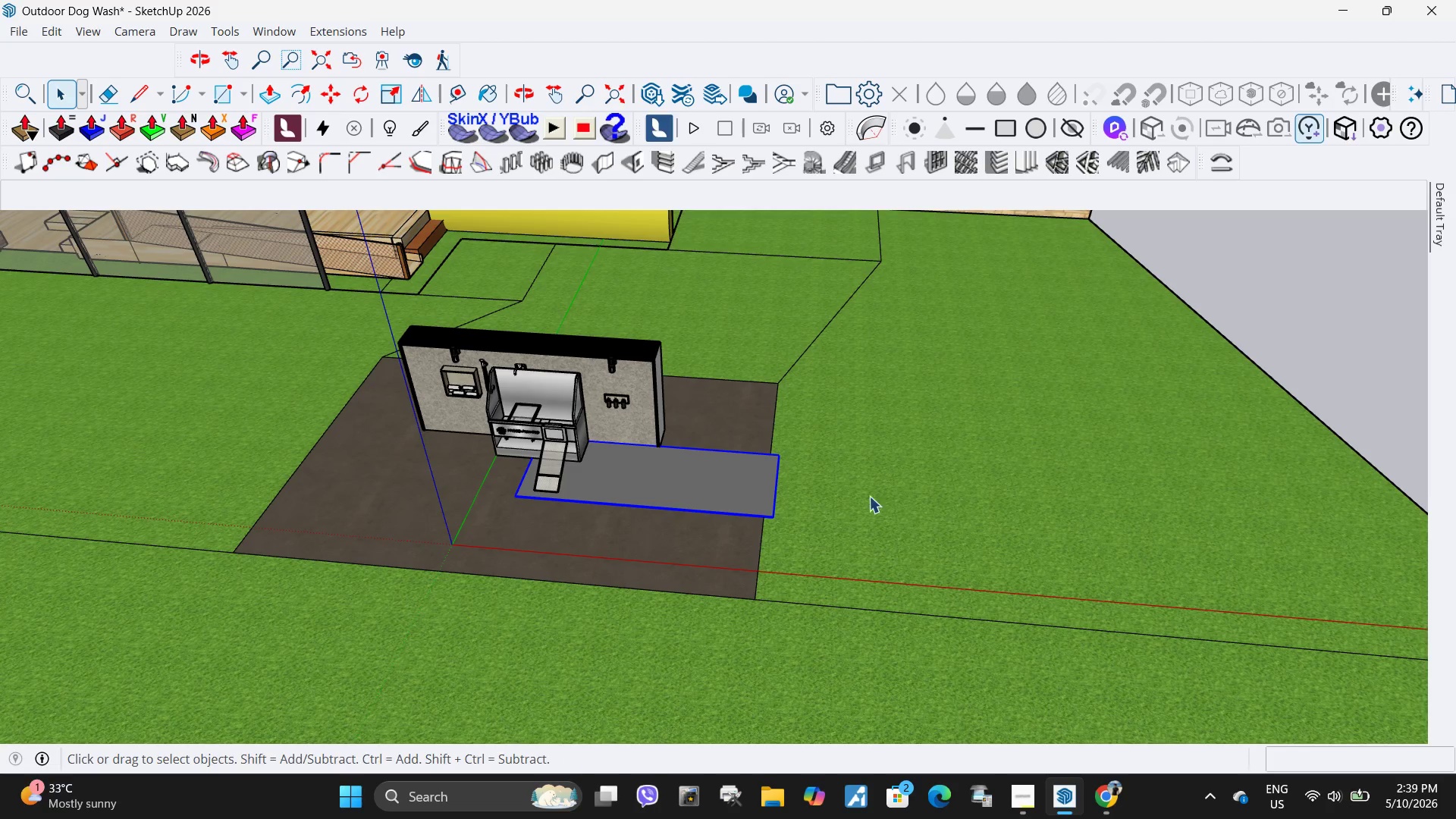 
key(M)
 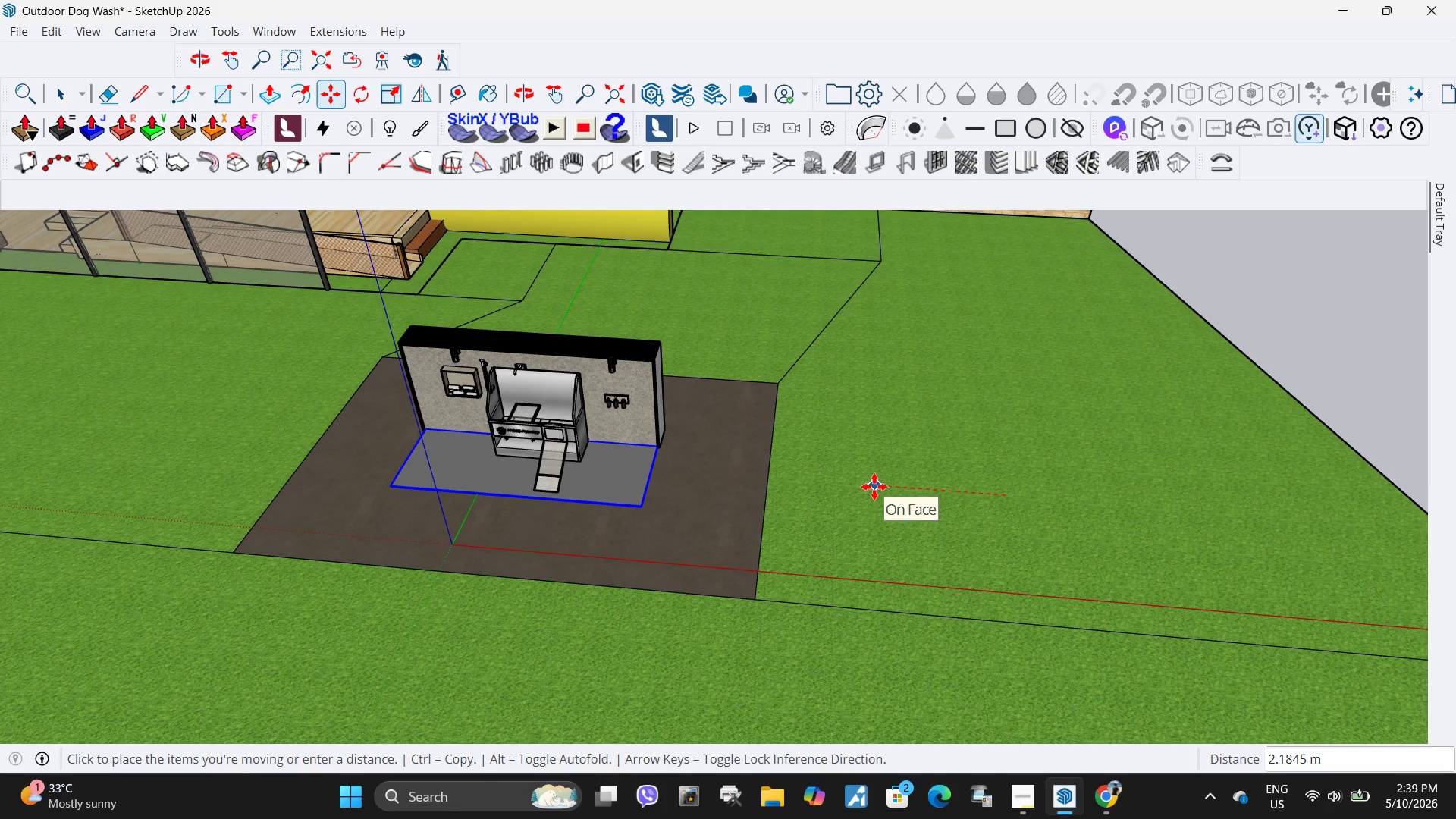 
left_click([877, 487])
 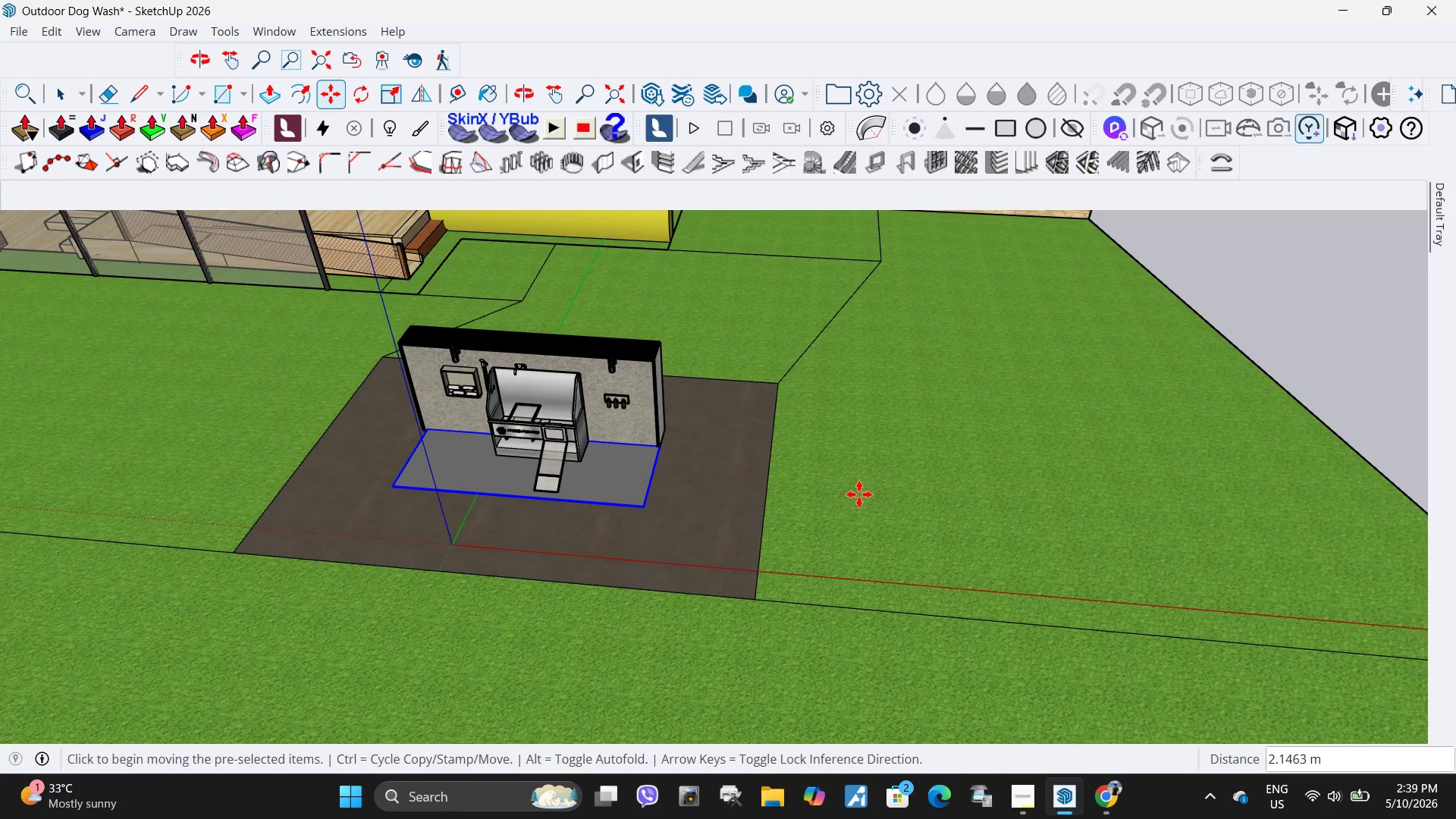 
key(Space)
 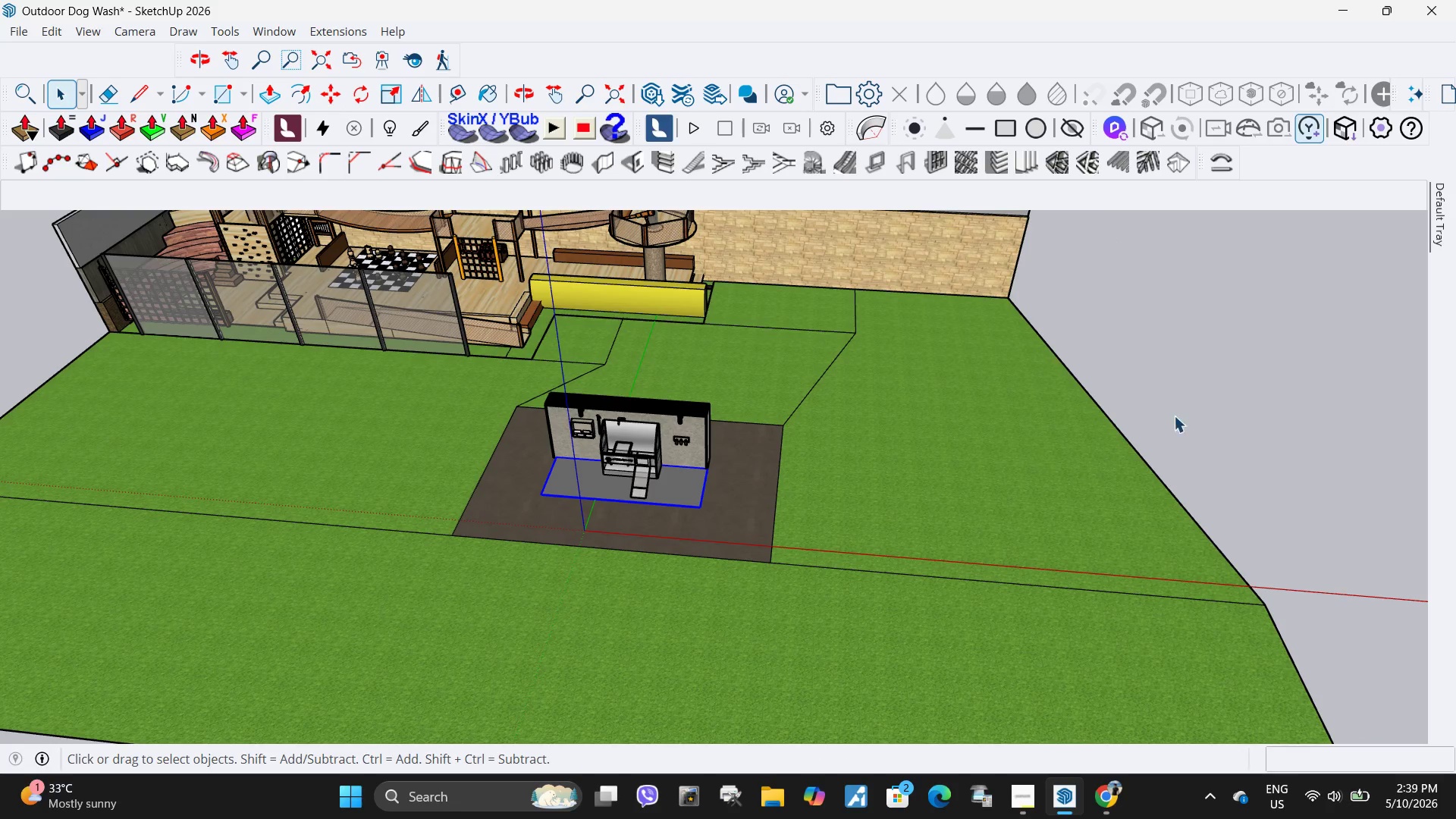 
left_click([1175, 415])
 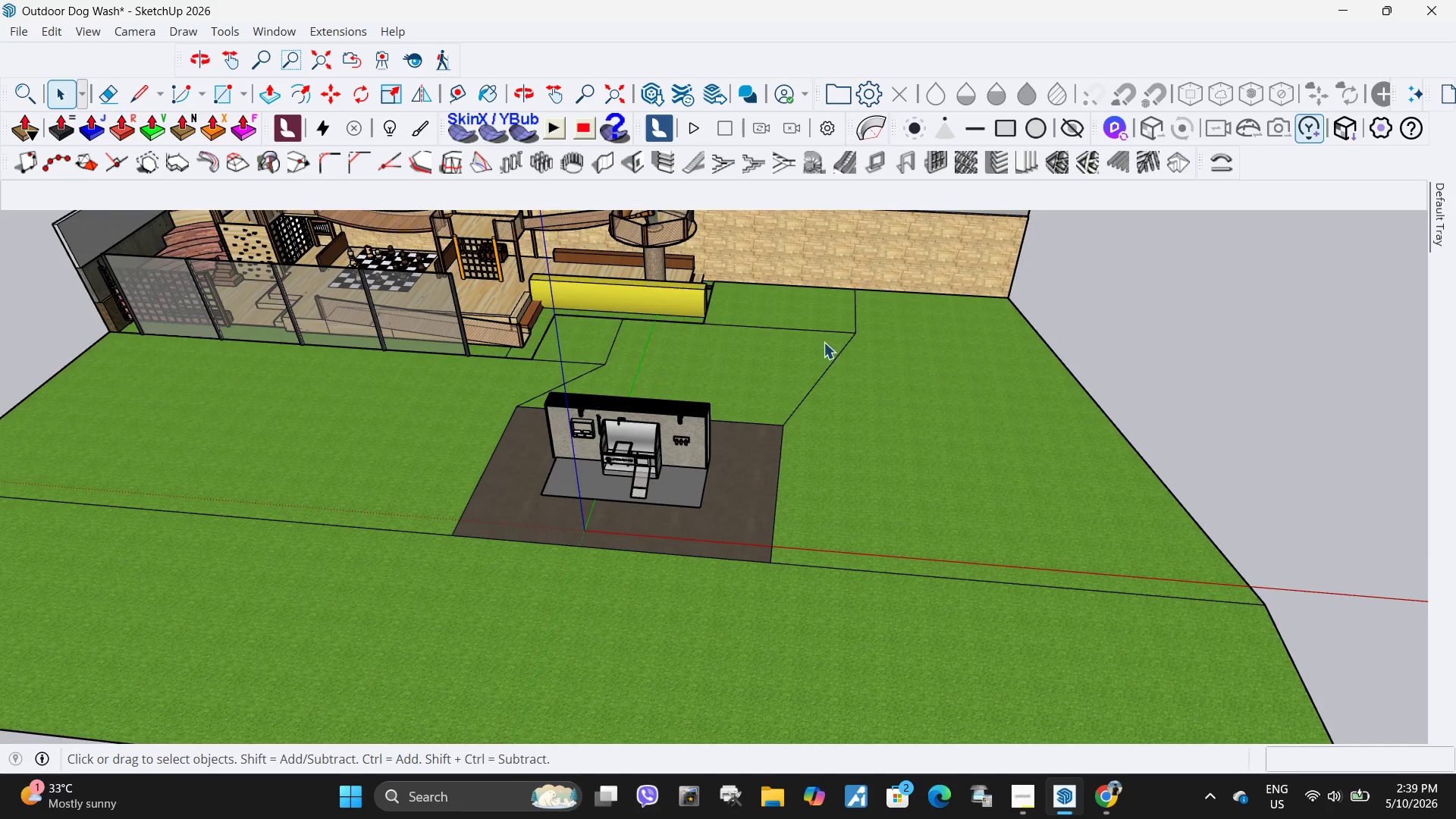 
scroll: coordinate [764, 510], scroll_direction: down, amount: 5.0
 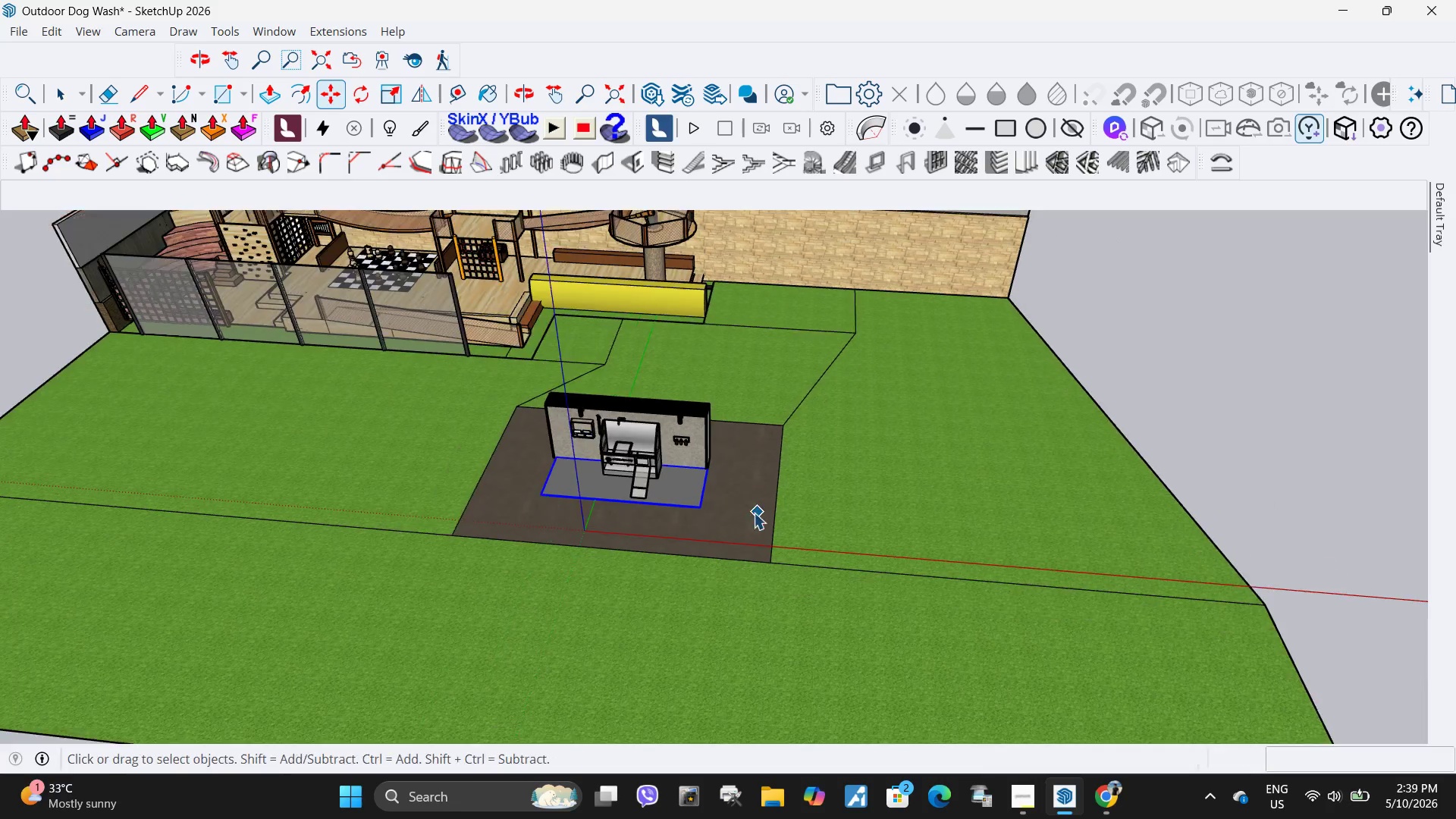 
key(L)
 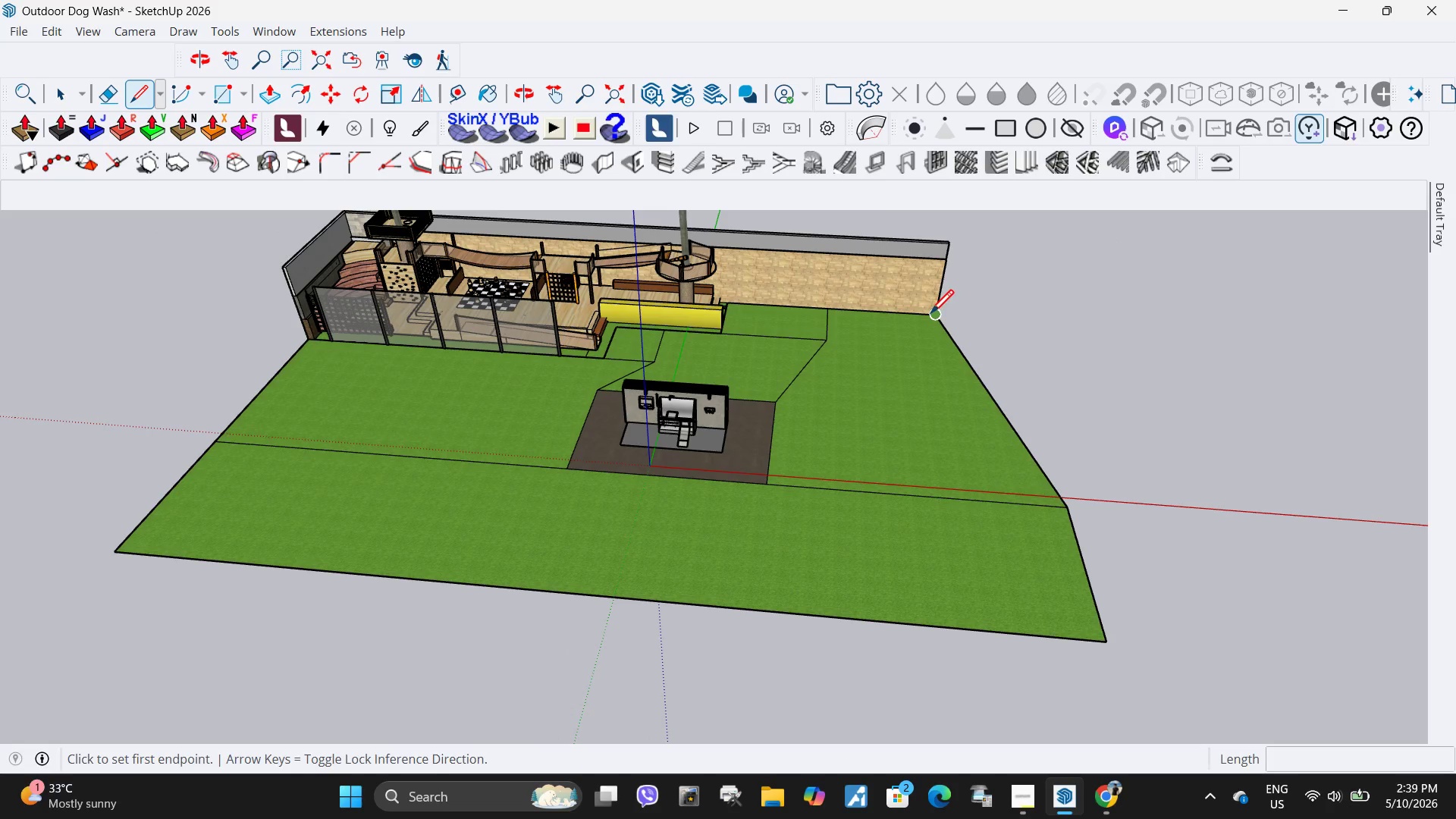 
scroll: coordinate [734, 362], scroll_direction: down, amount: 5.0
 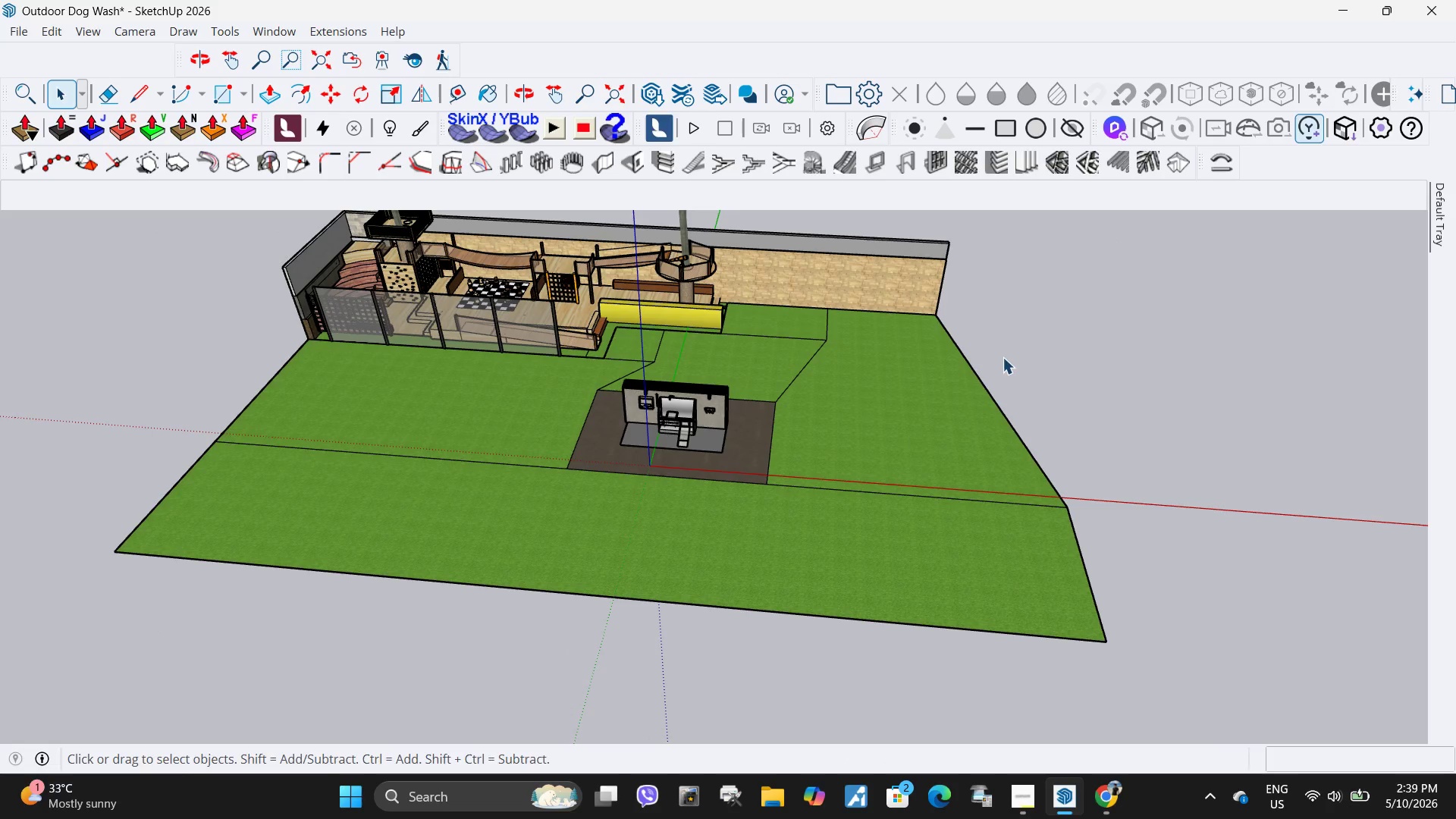 
left_click([930, 315])
 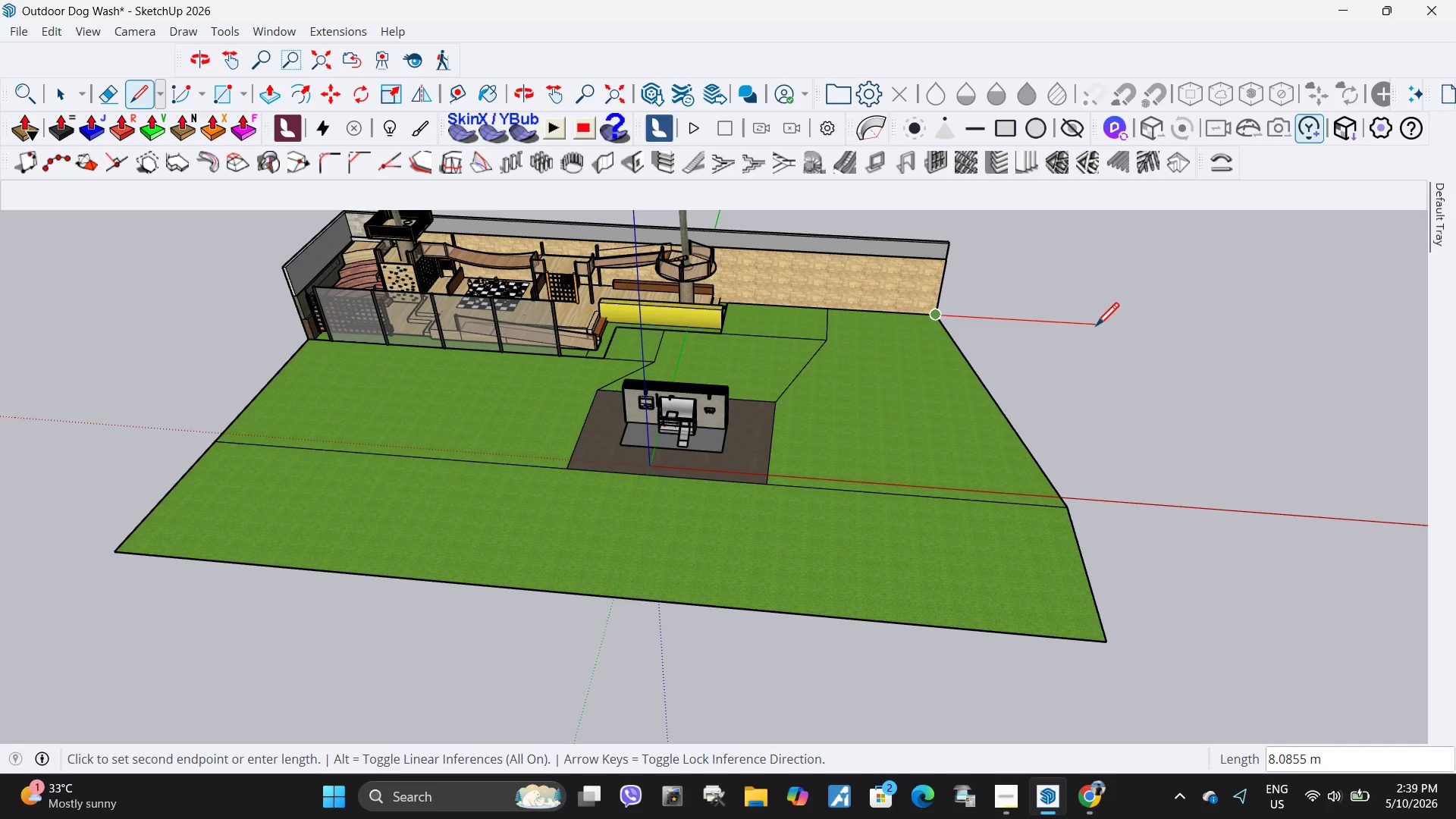 
left_click([1096, 328])
 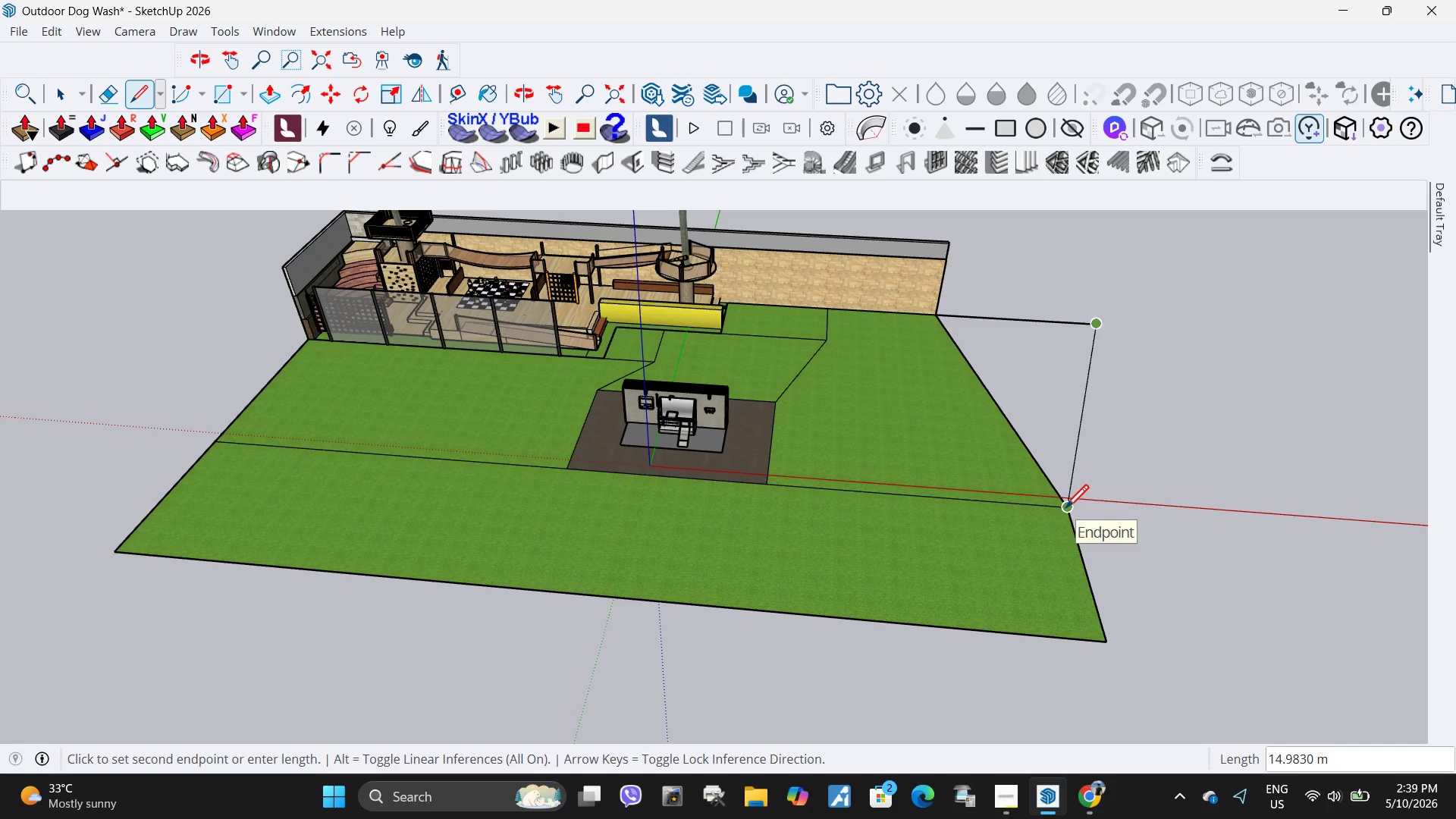 
key(Escape)
 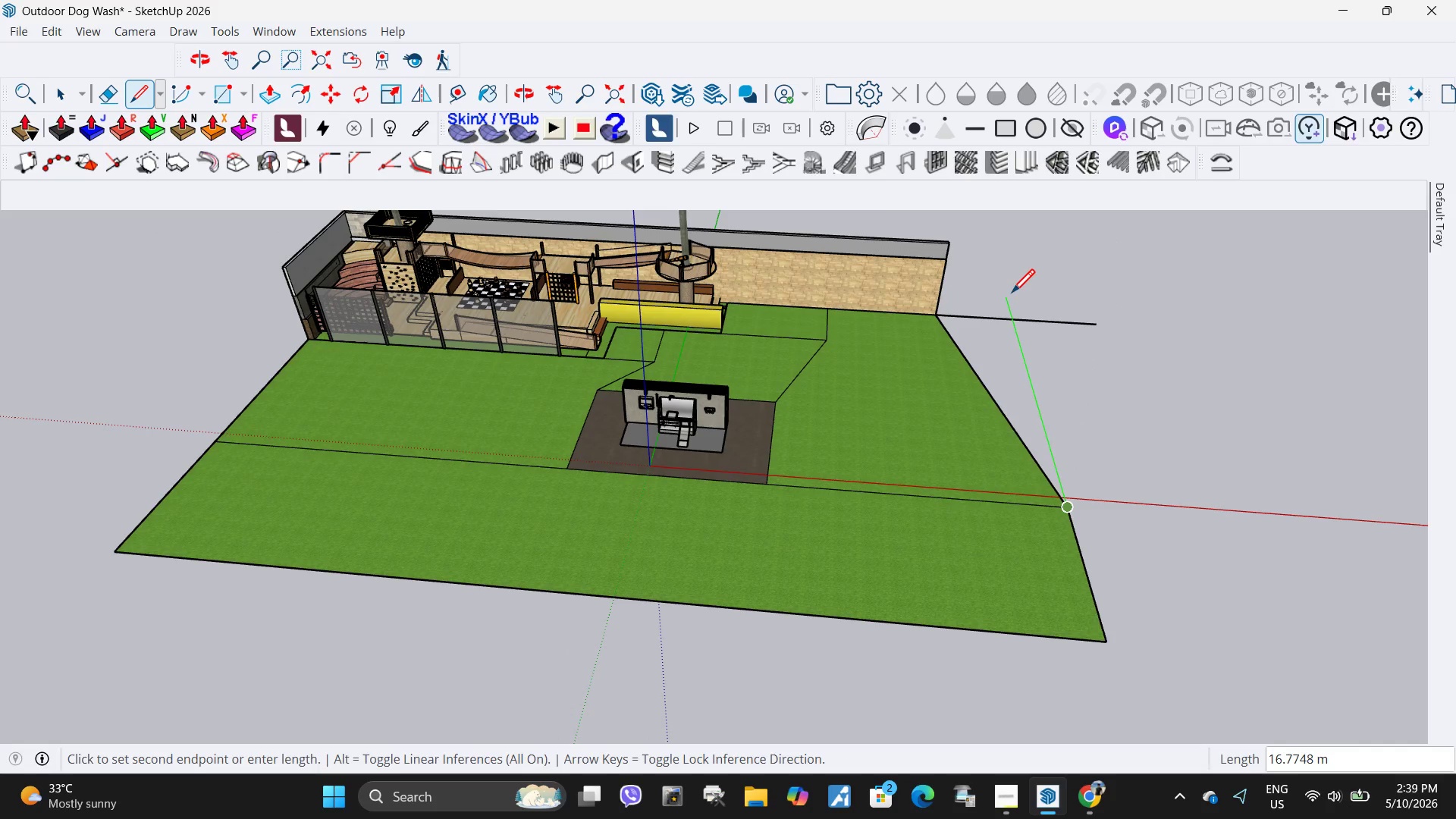 
left_click([1012, 295])
 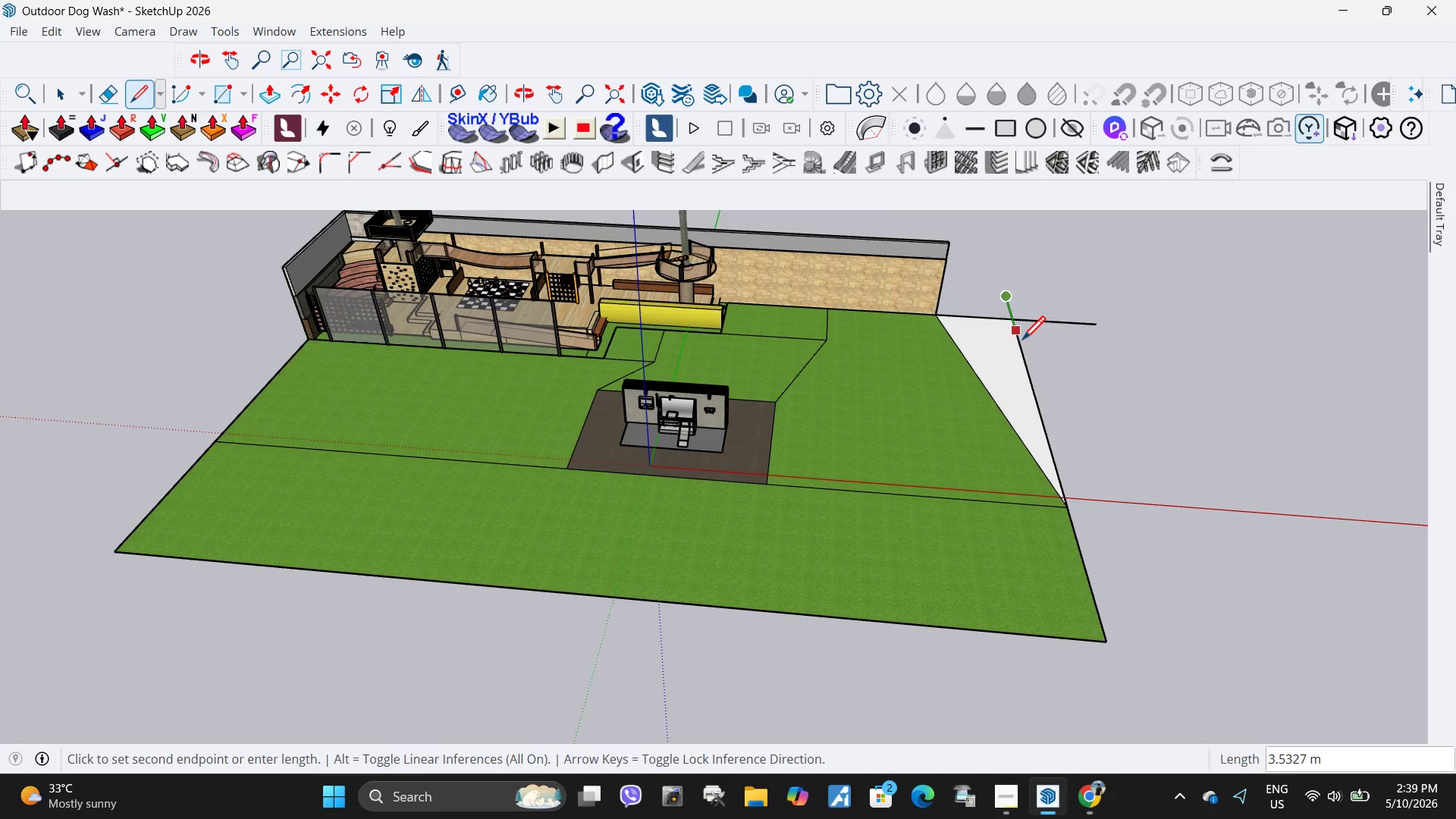 
key(Space)
 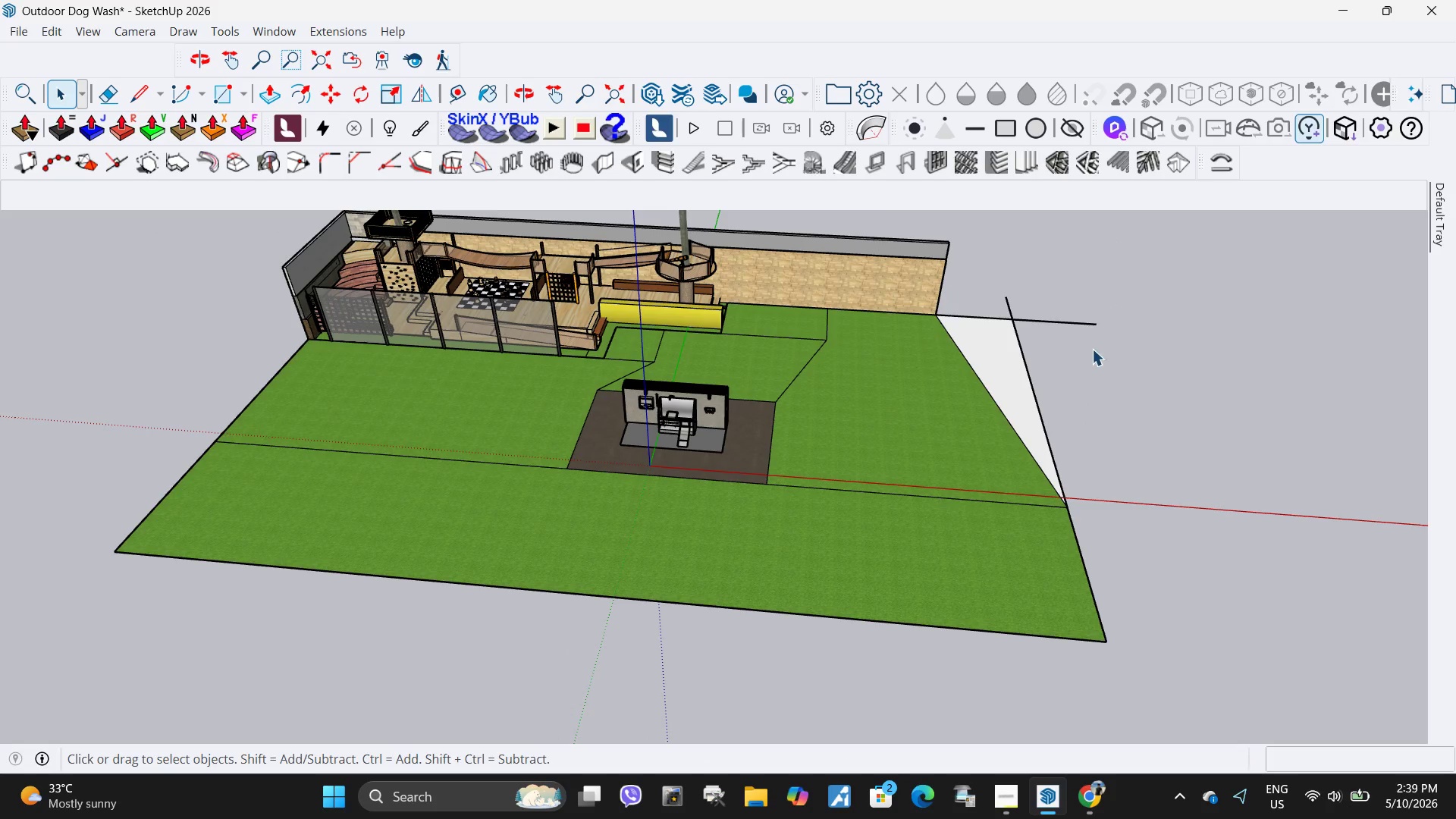 
left_click_drag(start_coordinate=[1092, 351], to_coordinate=[1068, 305])
 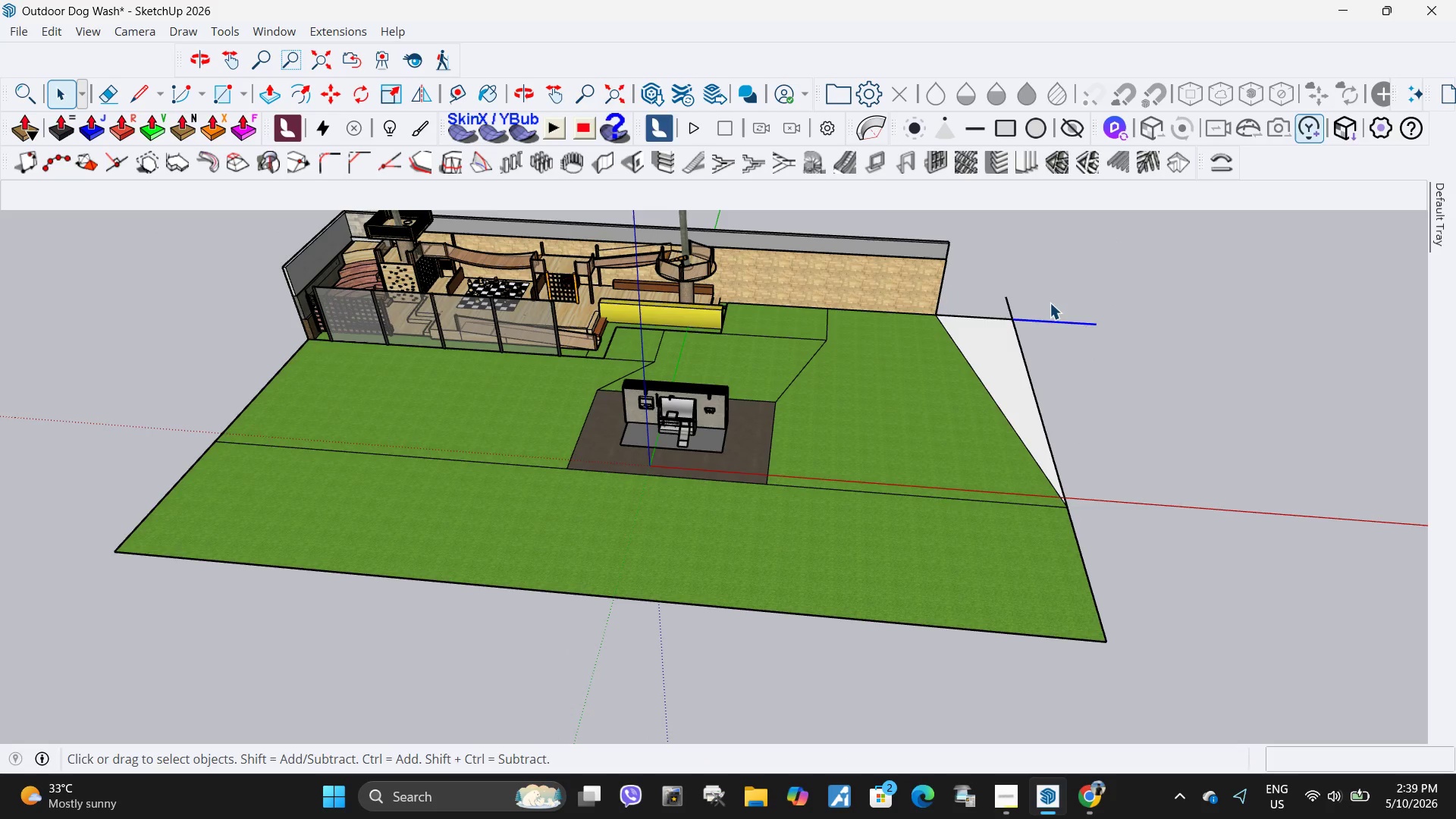 
key(Delete)
 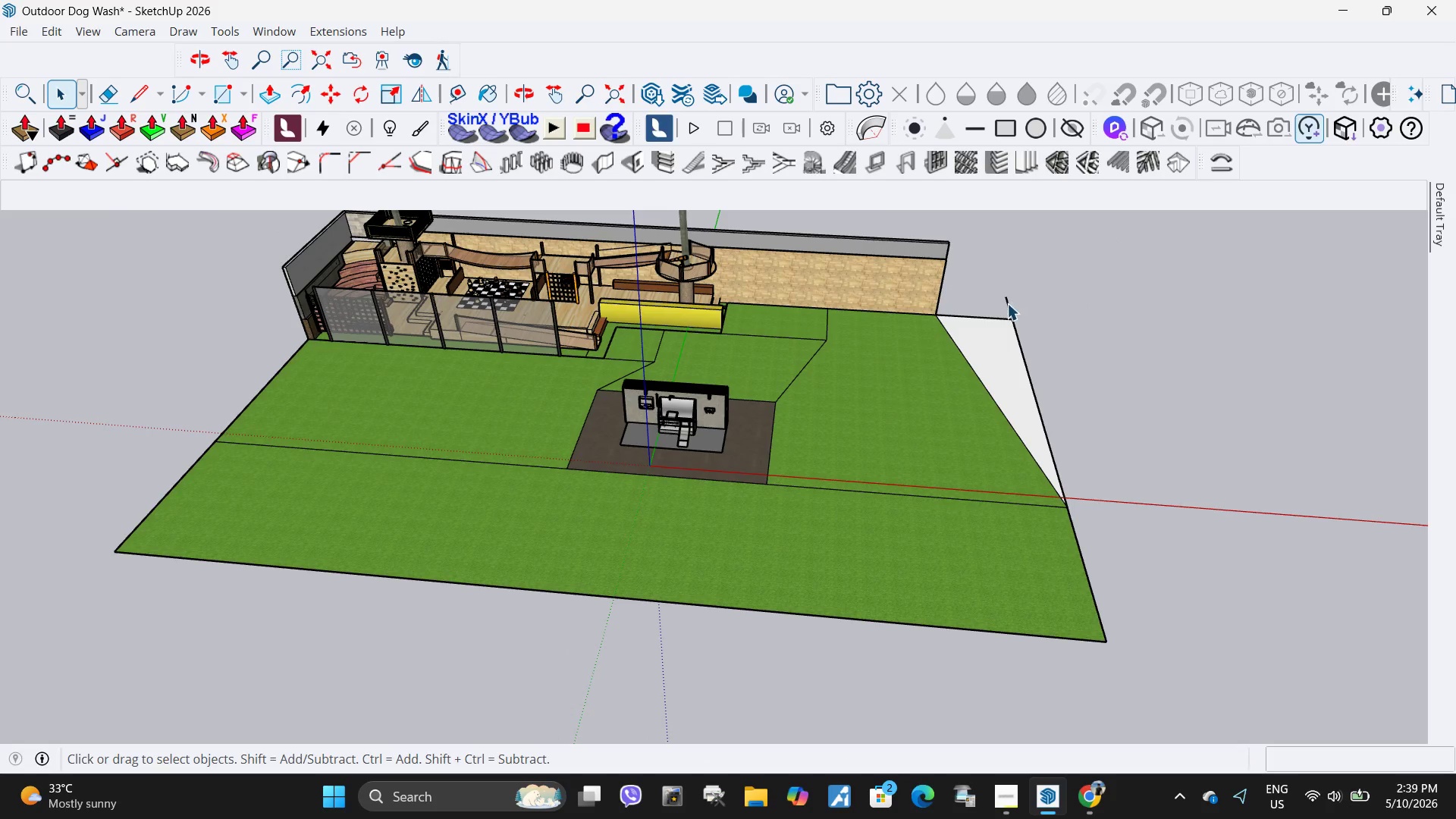 
left_click([1007, 303])
 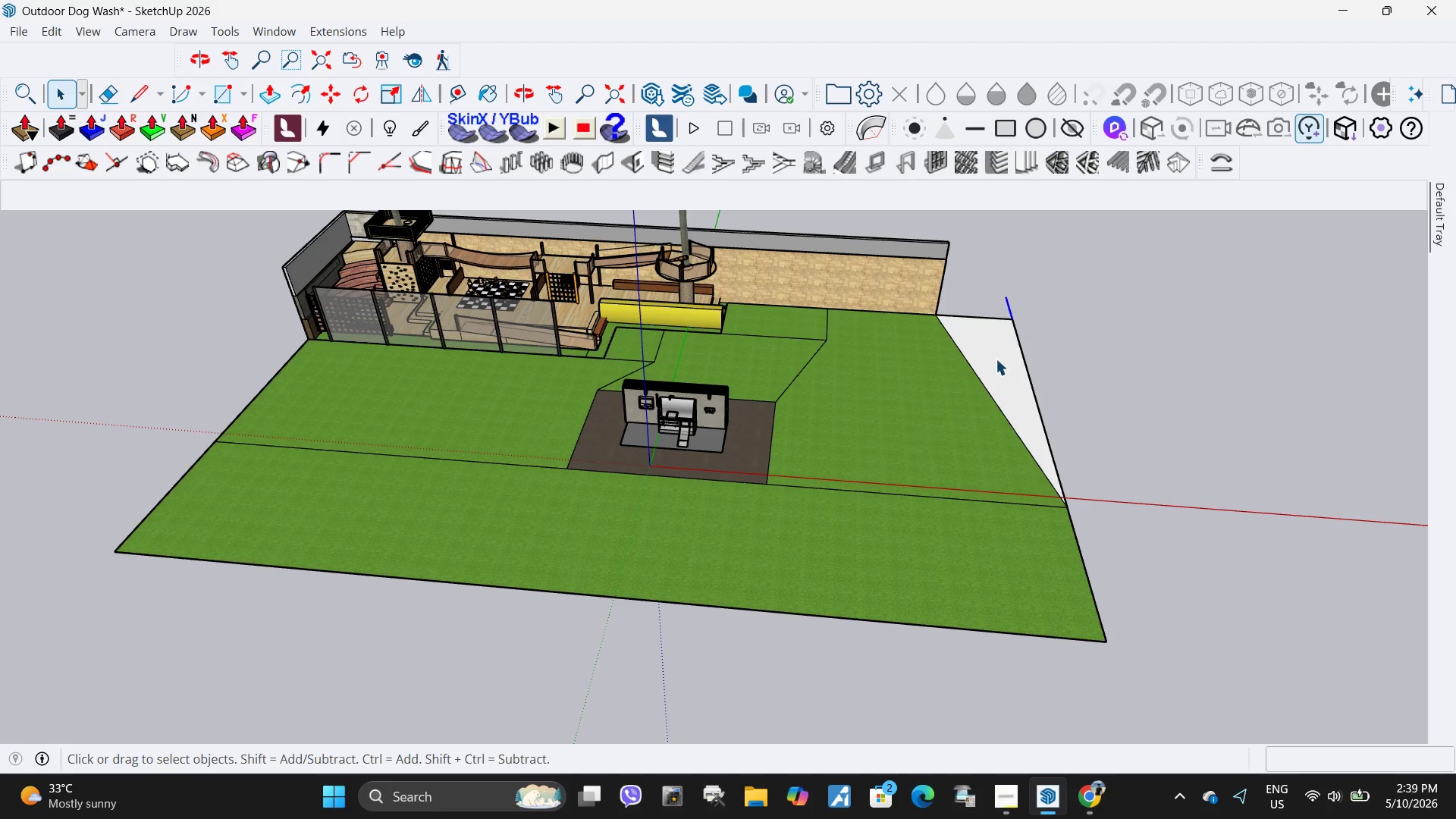 
key(Delete)
 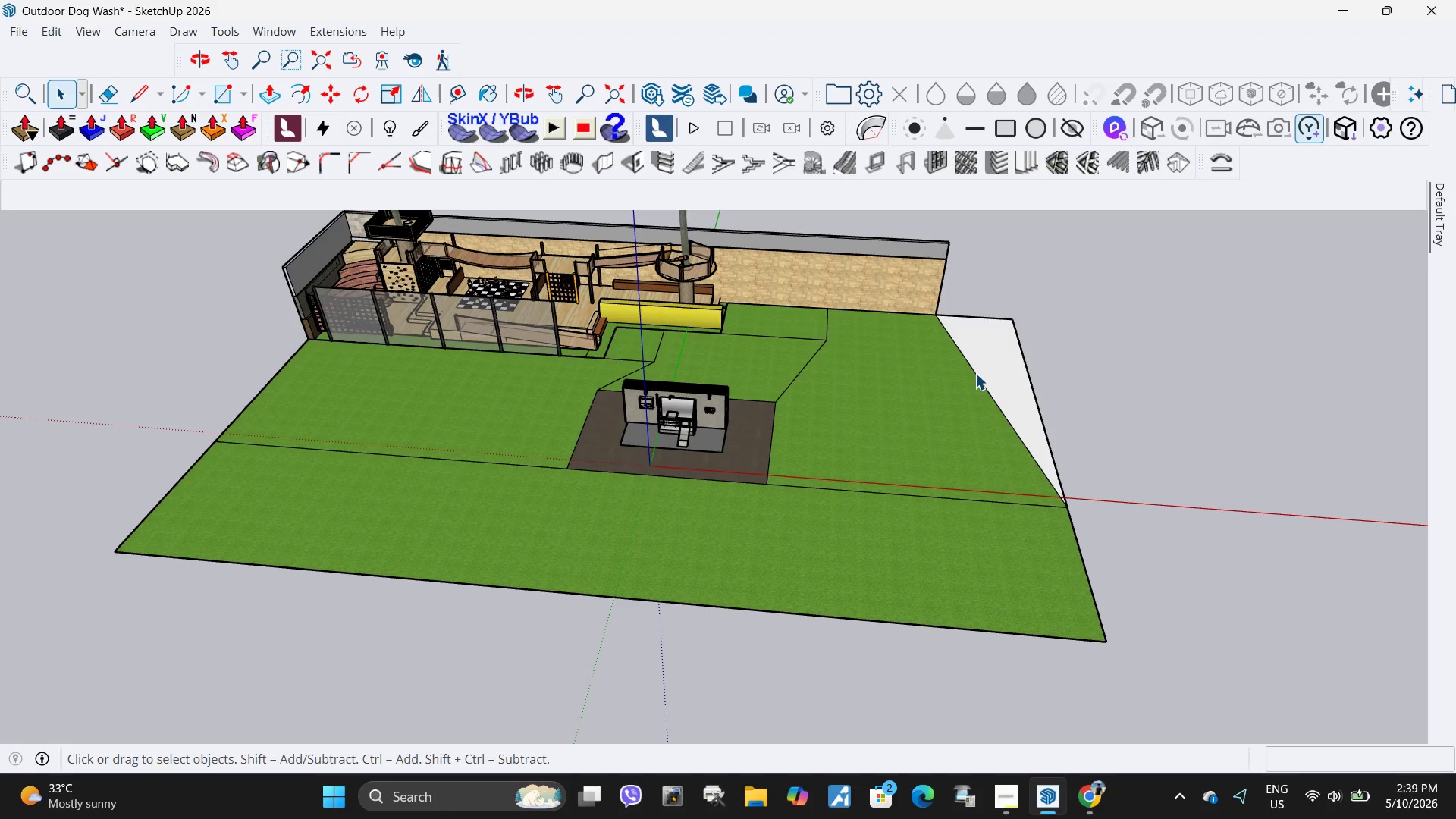 
left_click([975, 373])
 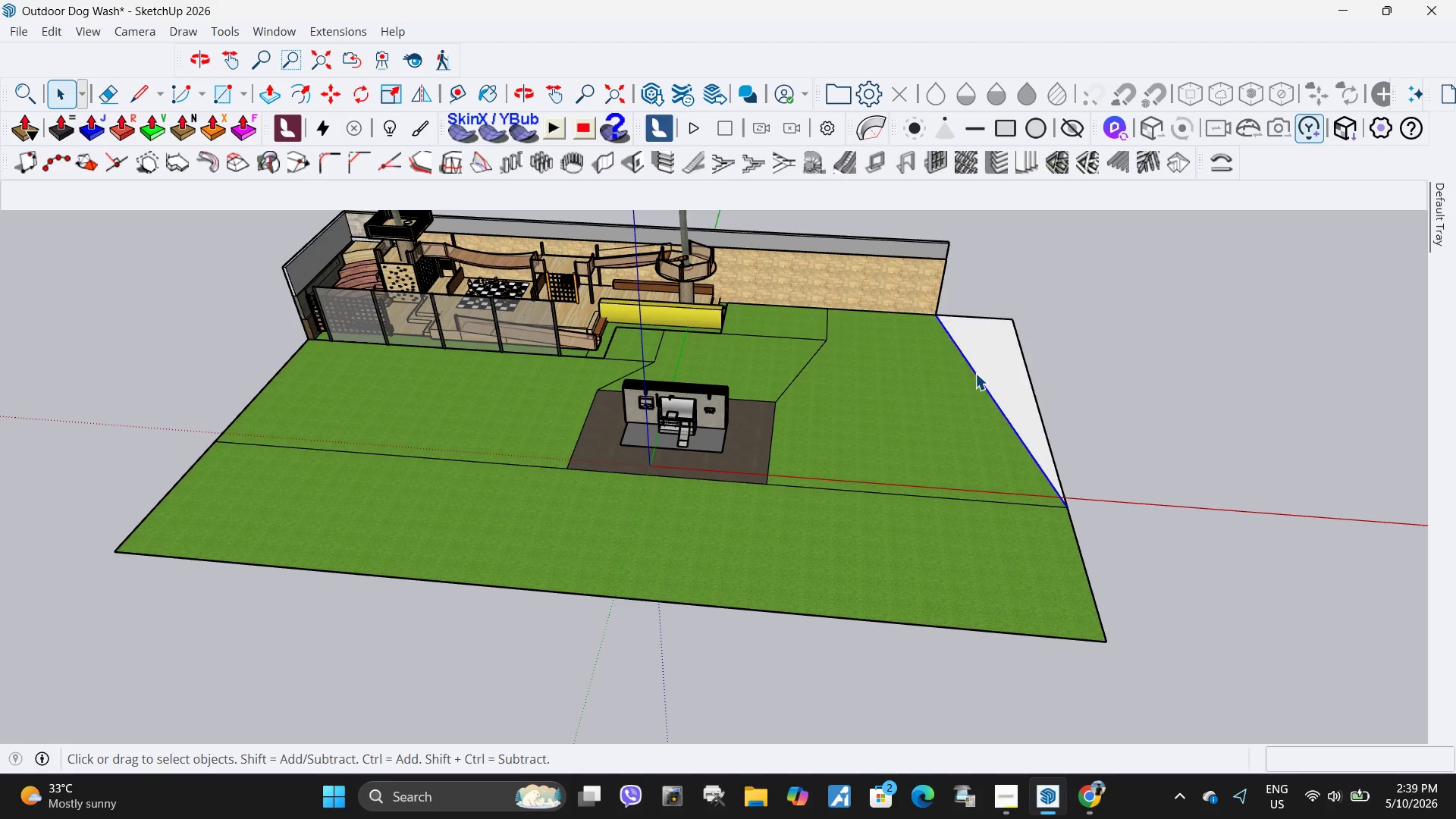 
key(Delete)
 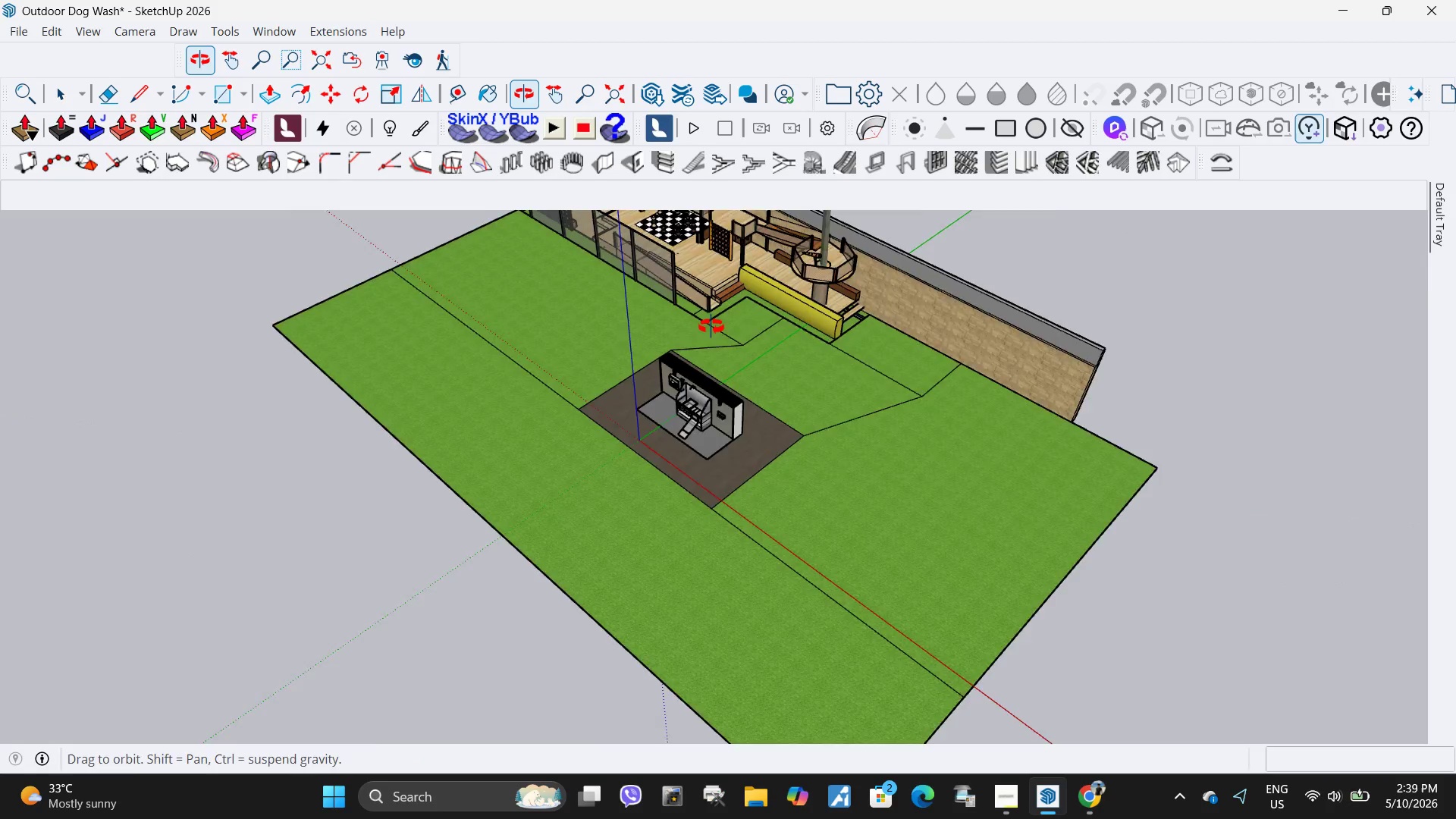 
scroll: coordinate [764, 394], scroll_direction: up, amount: 10.0
 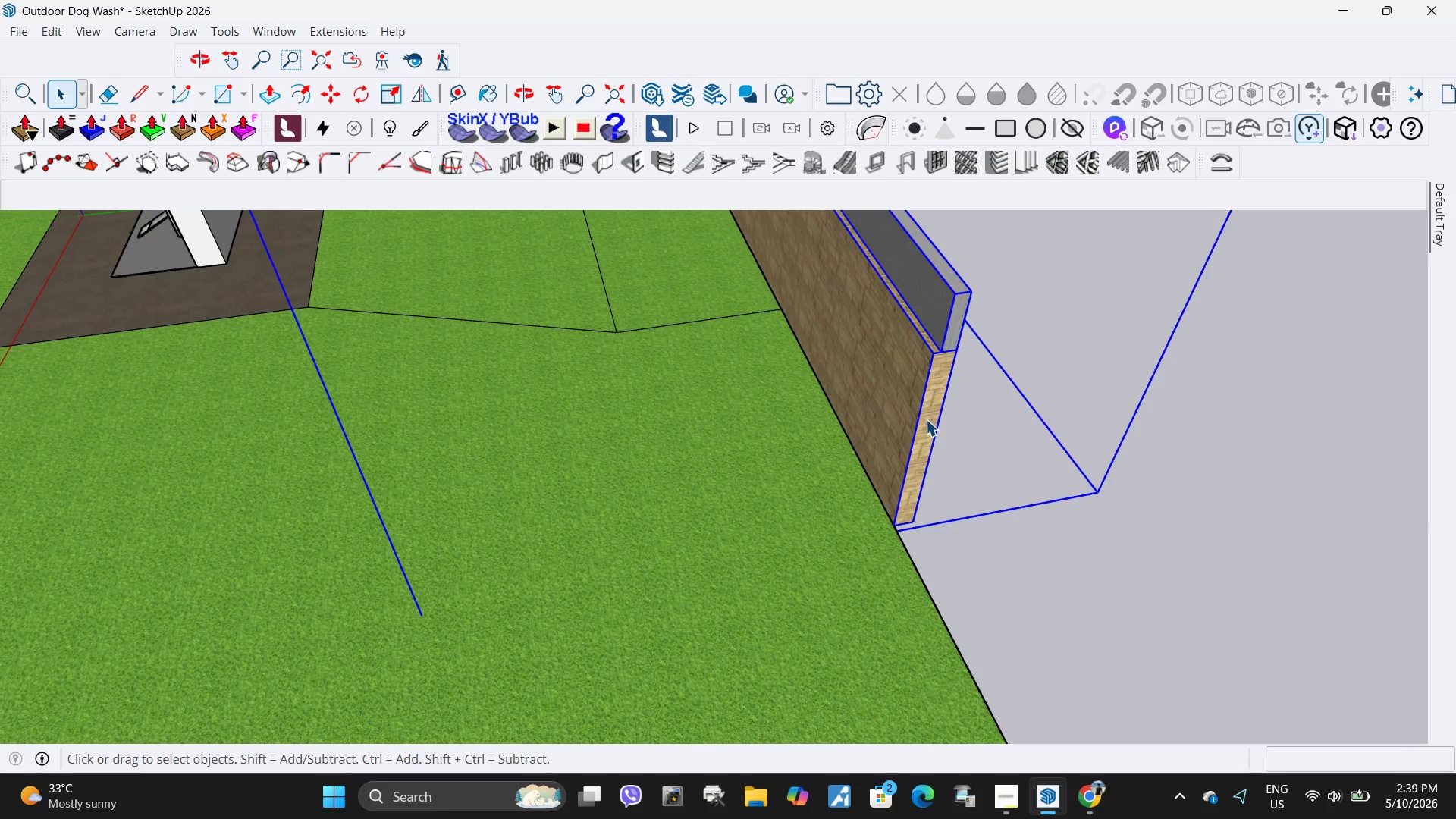 
double_click([926, 421])
 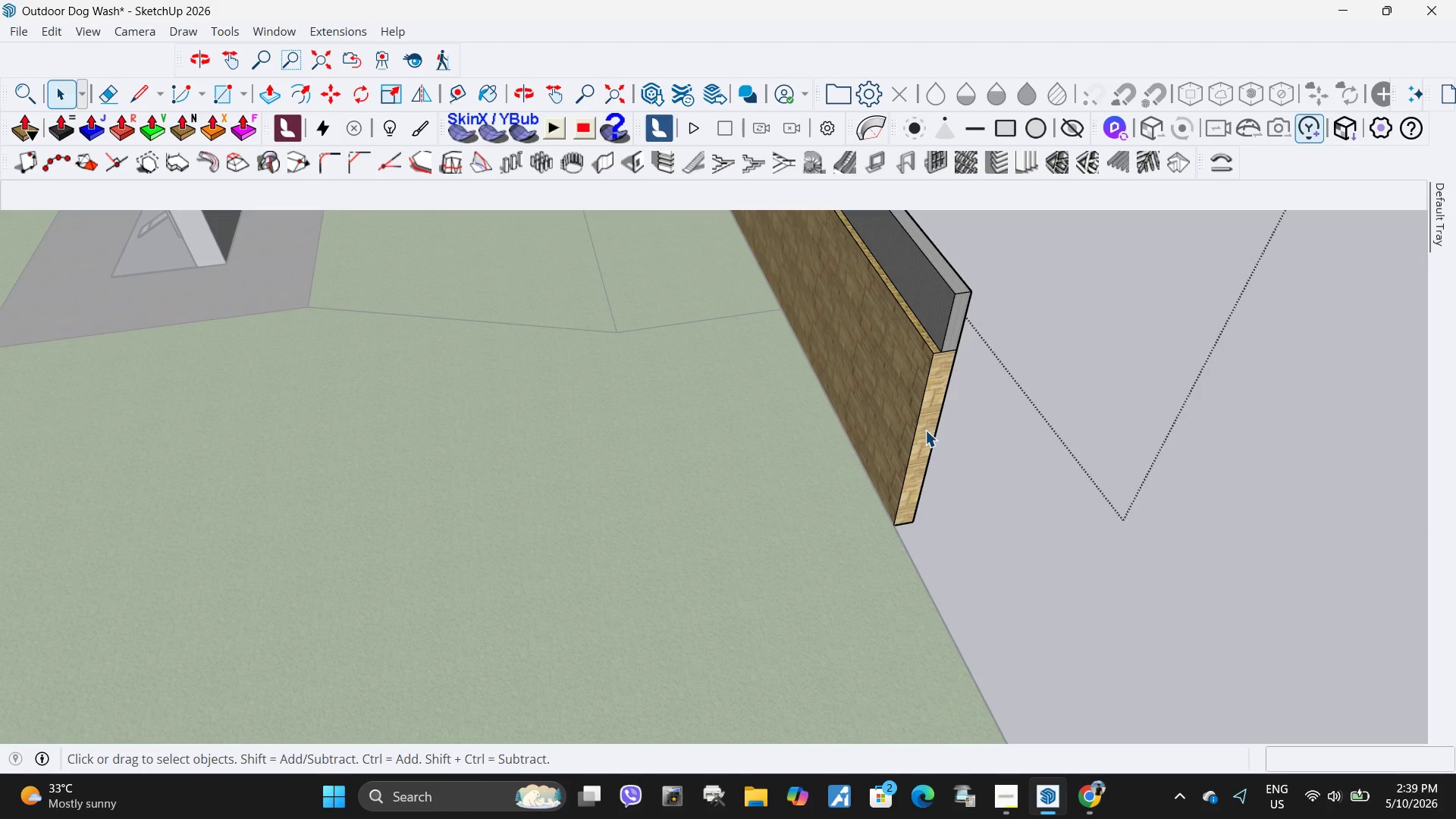 
triple_click([925, 430])
 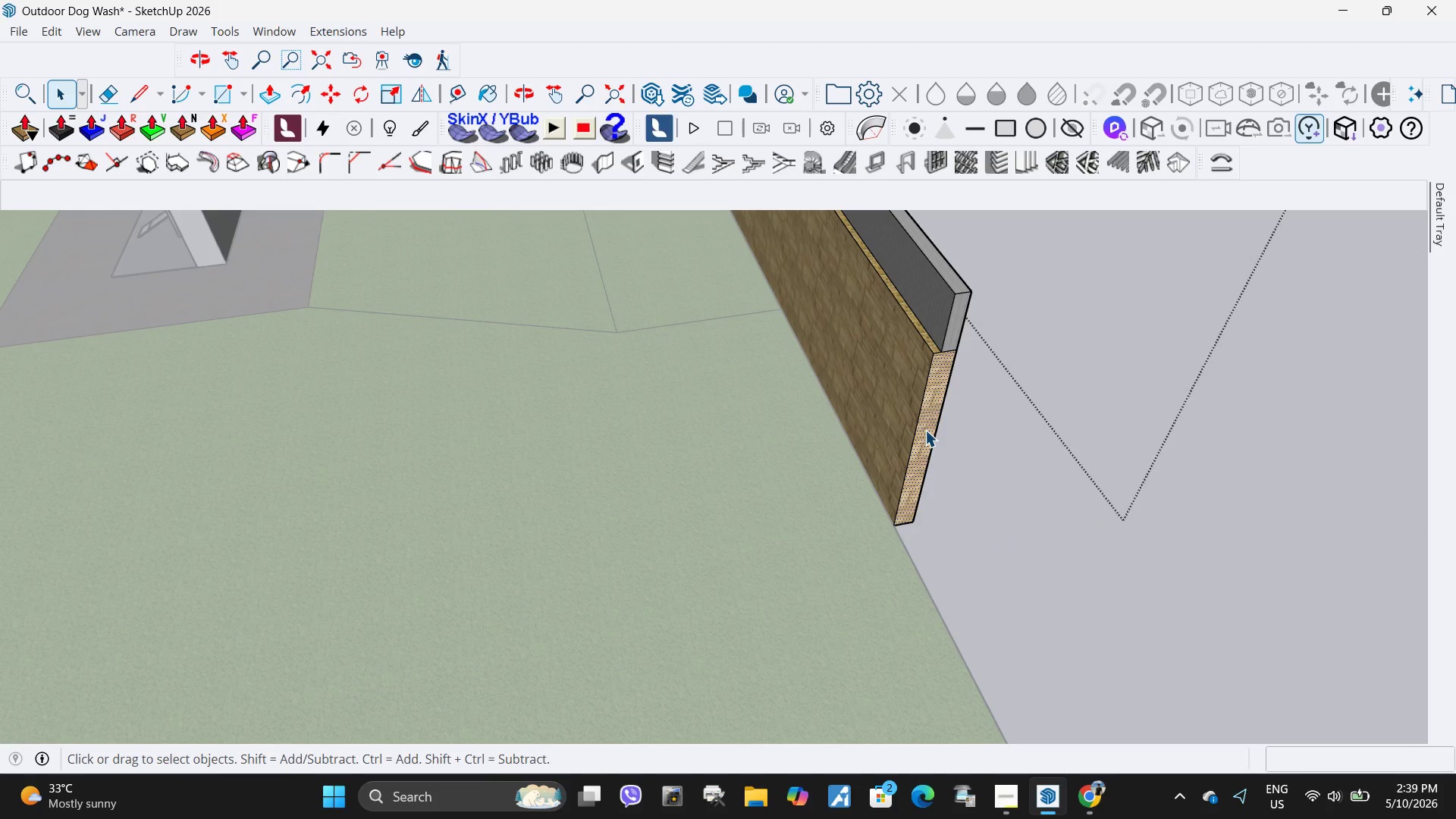 
key(P)
 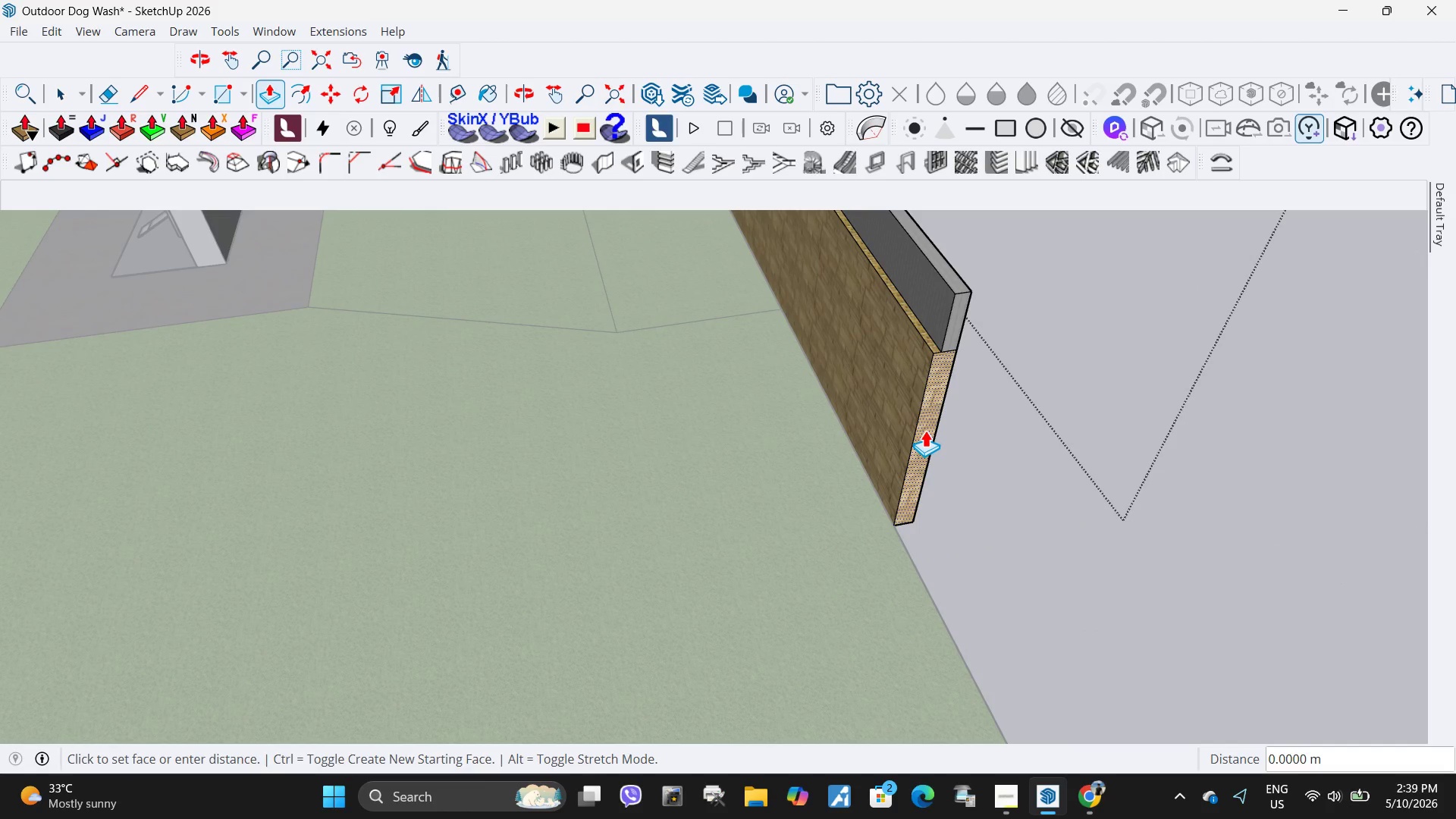 
left_click([925, 430])
 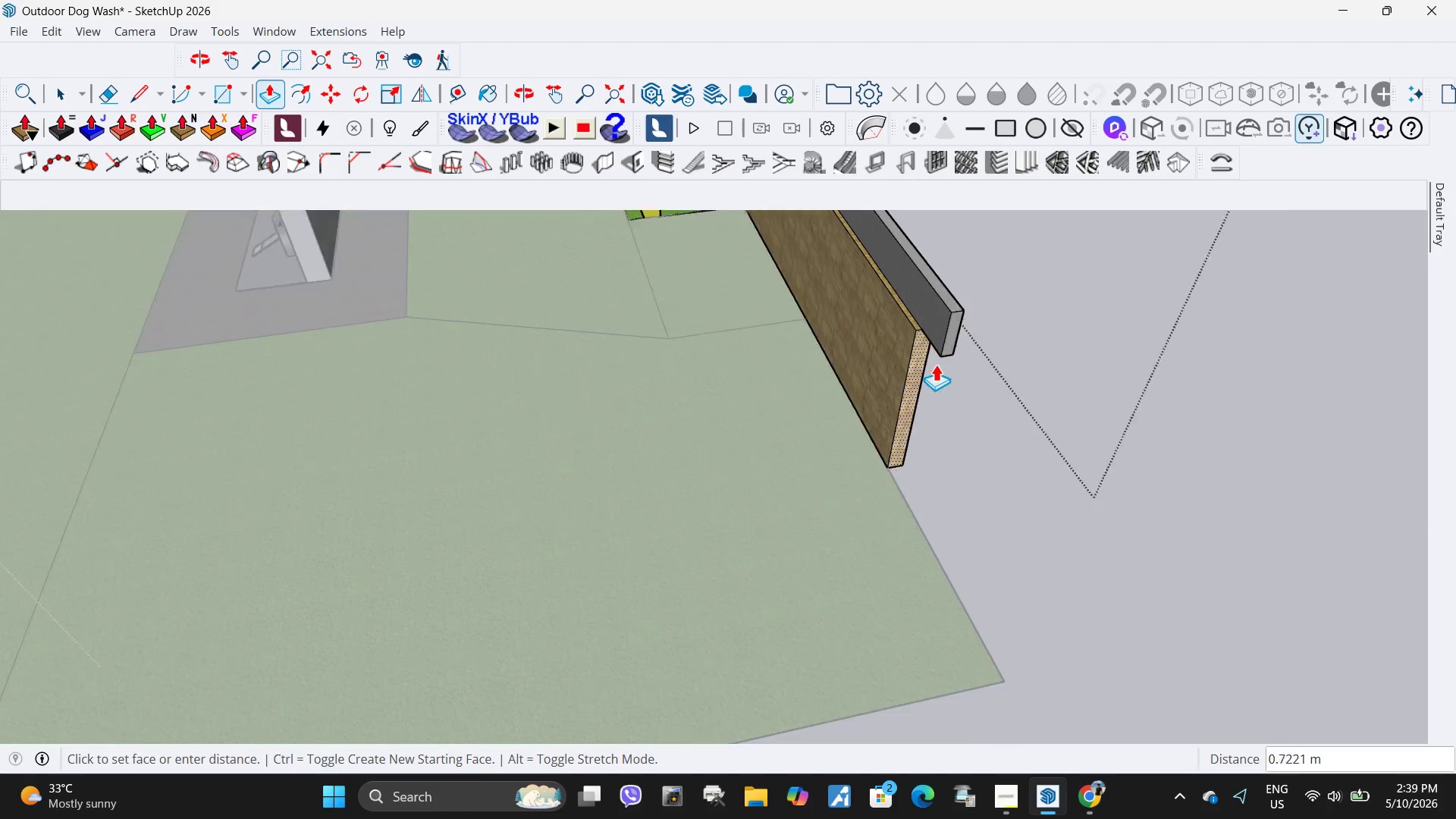 
scroll: coordinate [937, 364], scroll_direction: down, amount: 8.0
 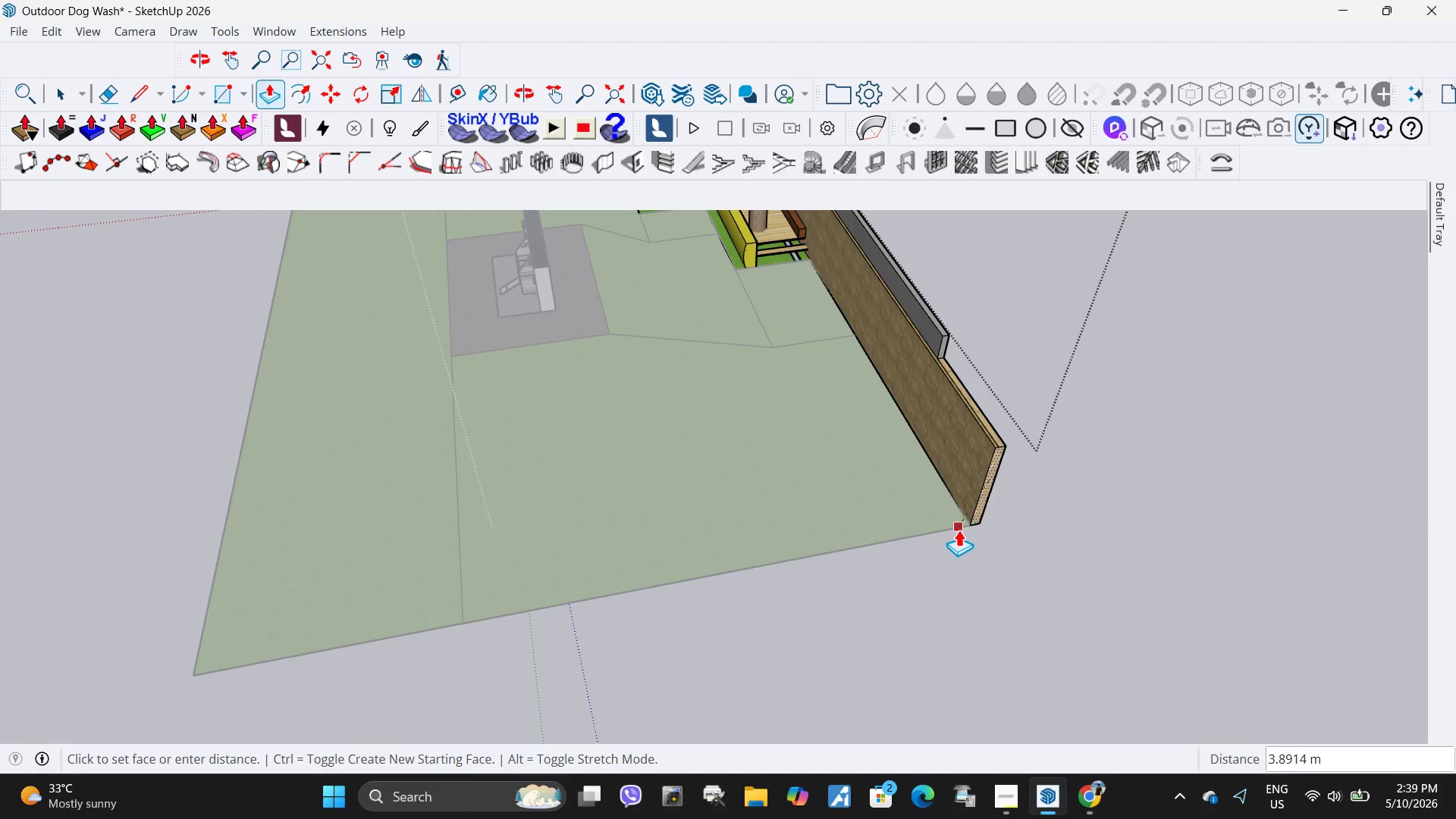 
left_click([957, 529])
 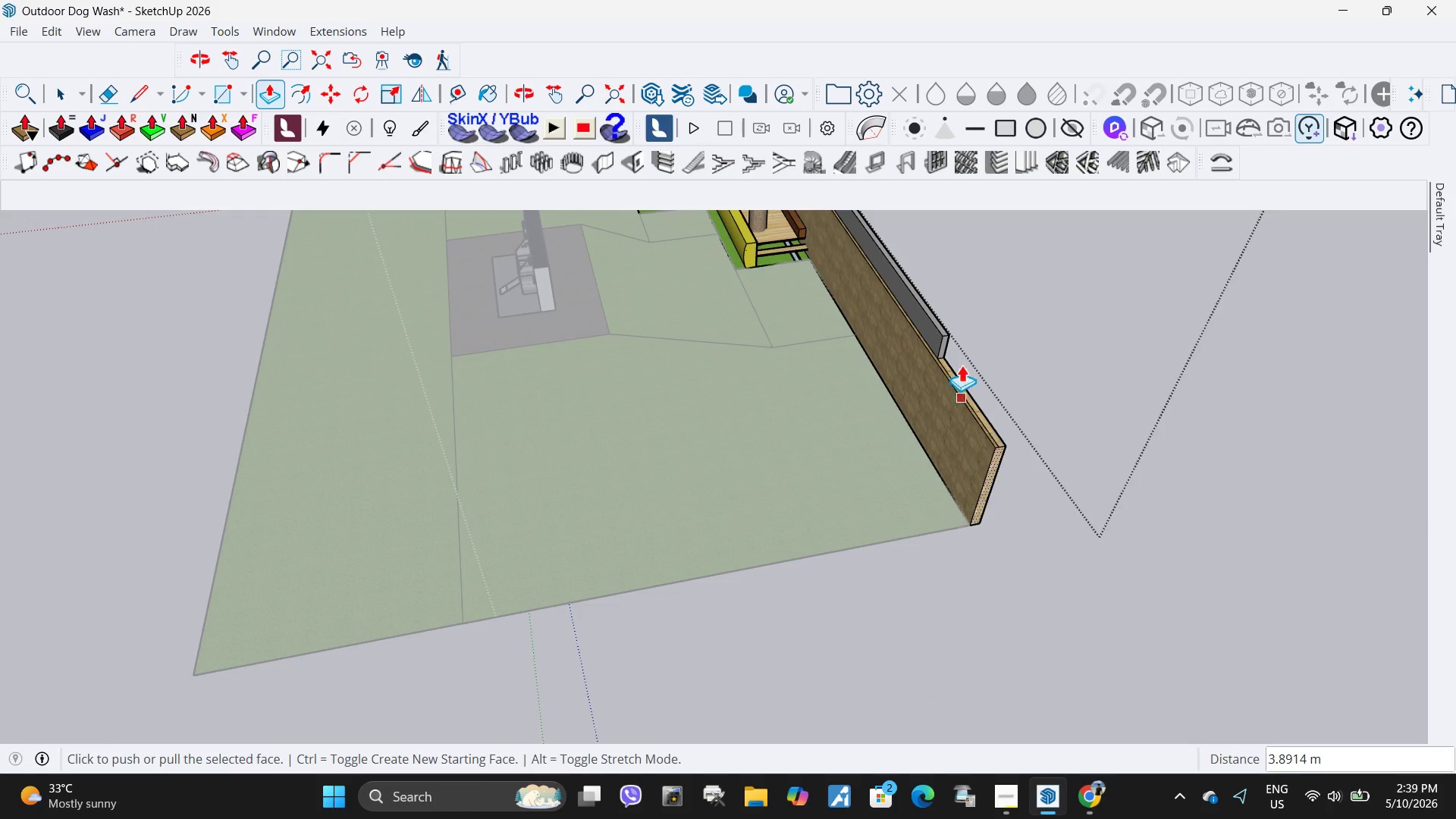 
key(Space)
 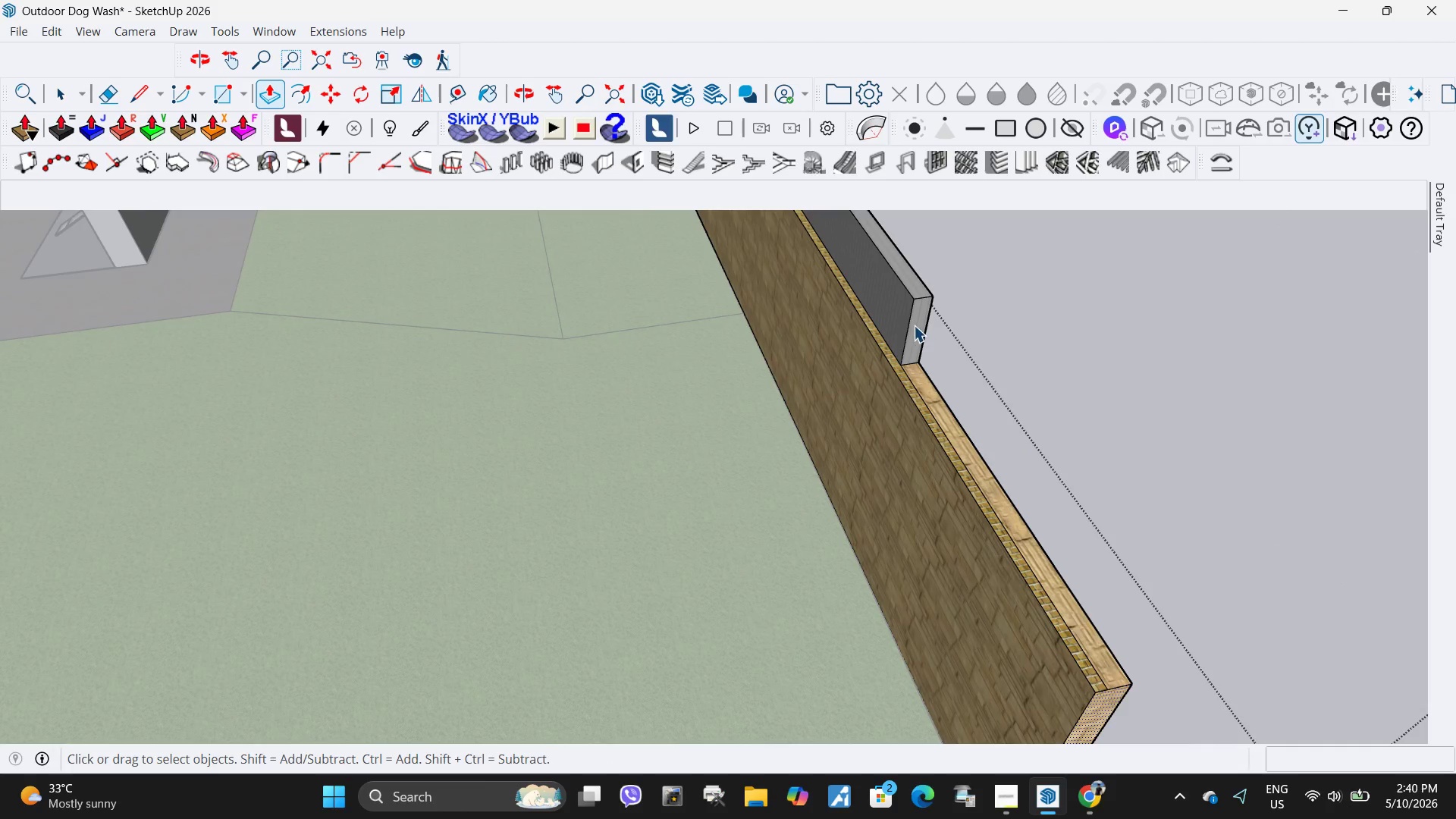 
key(Escape)
 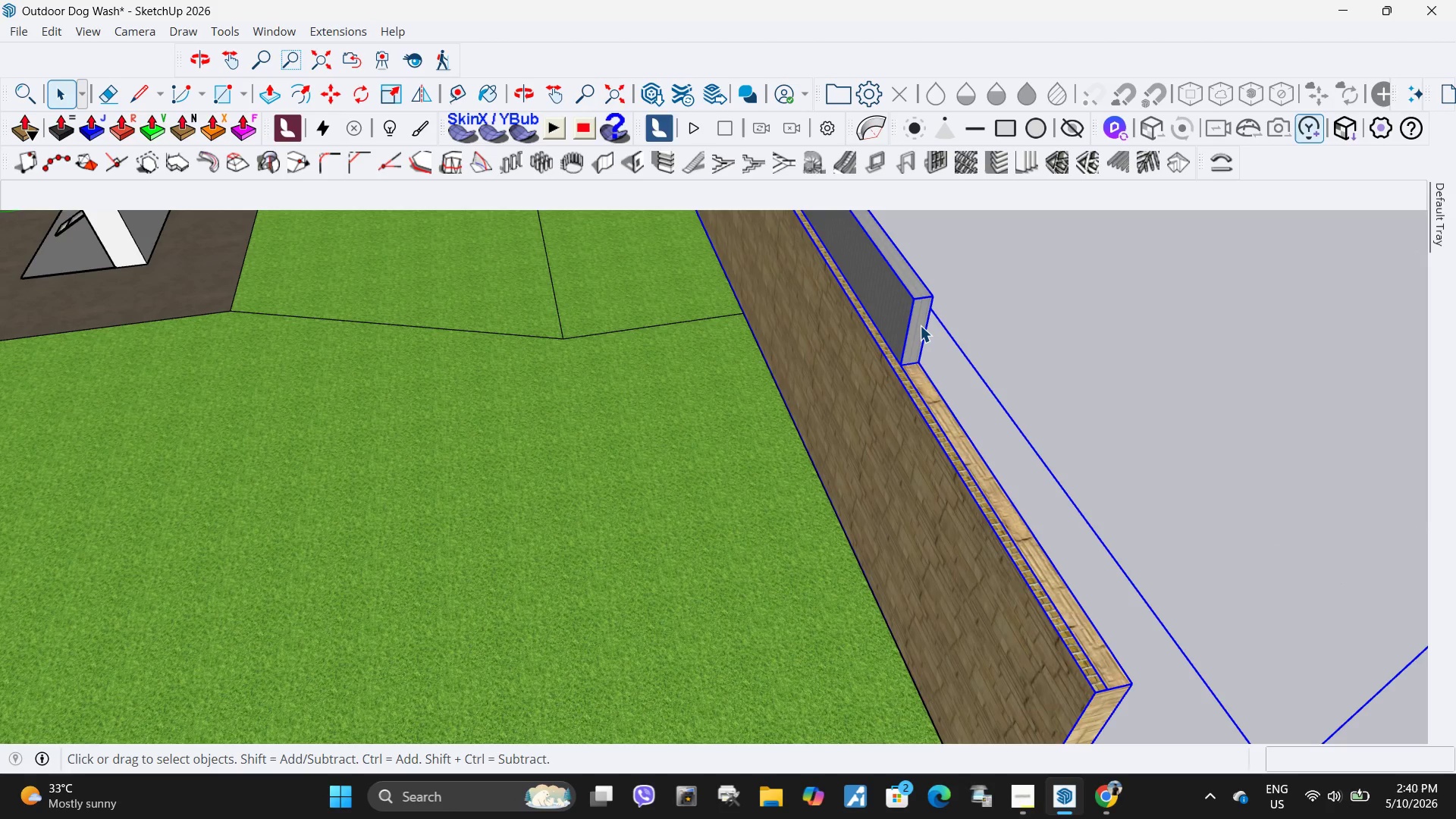 
scroll: coordinate [946, 345], scroll_direction: up, amount: 8.0
 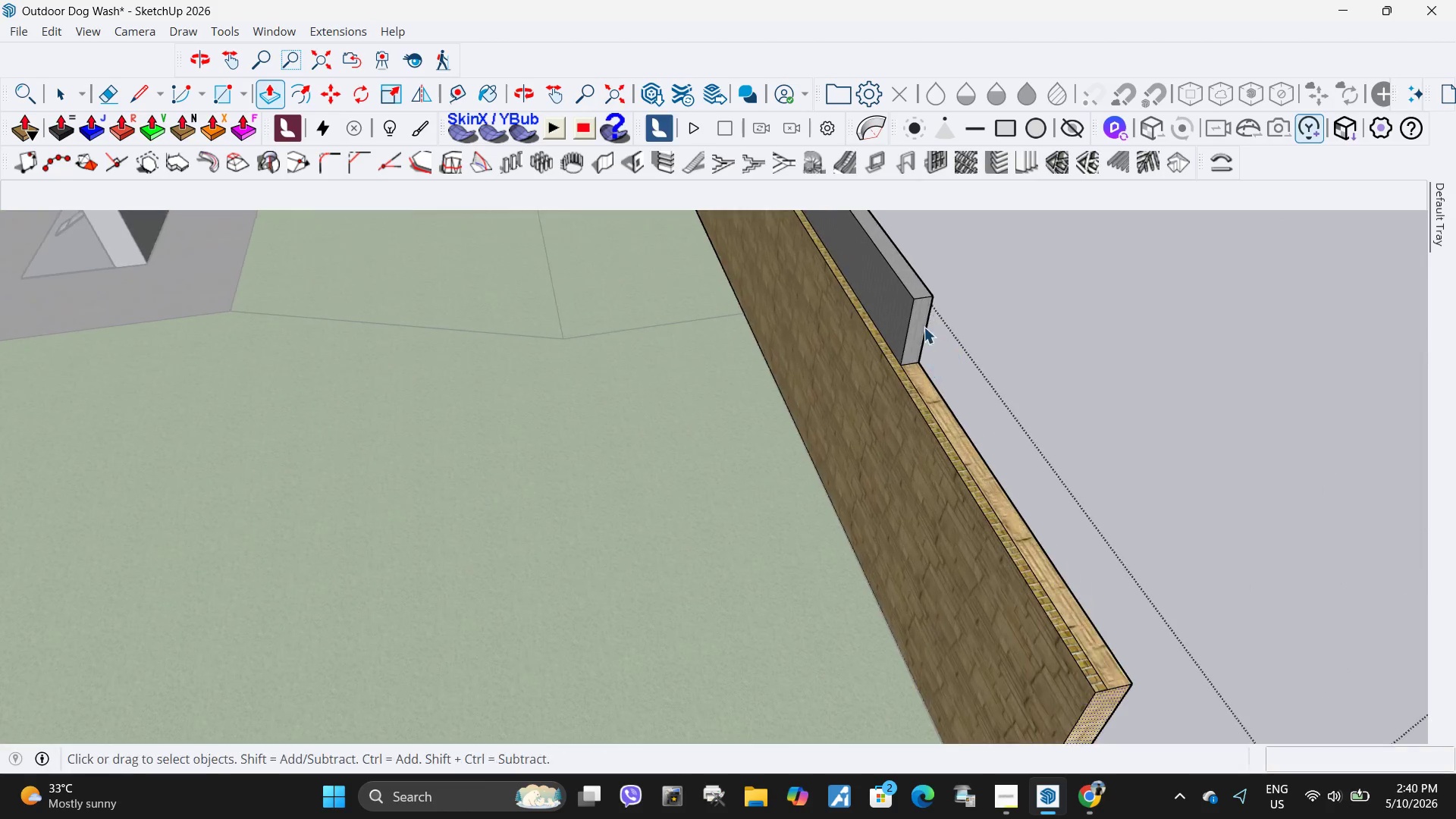 
double_click([920, 325])
 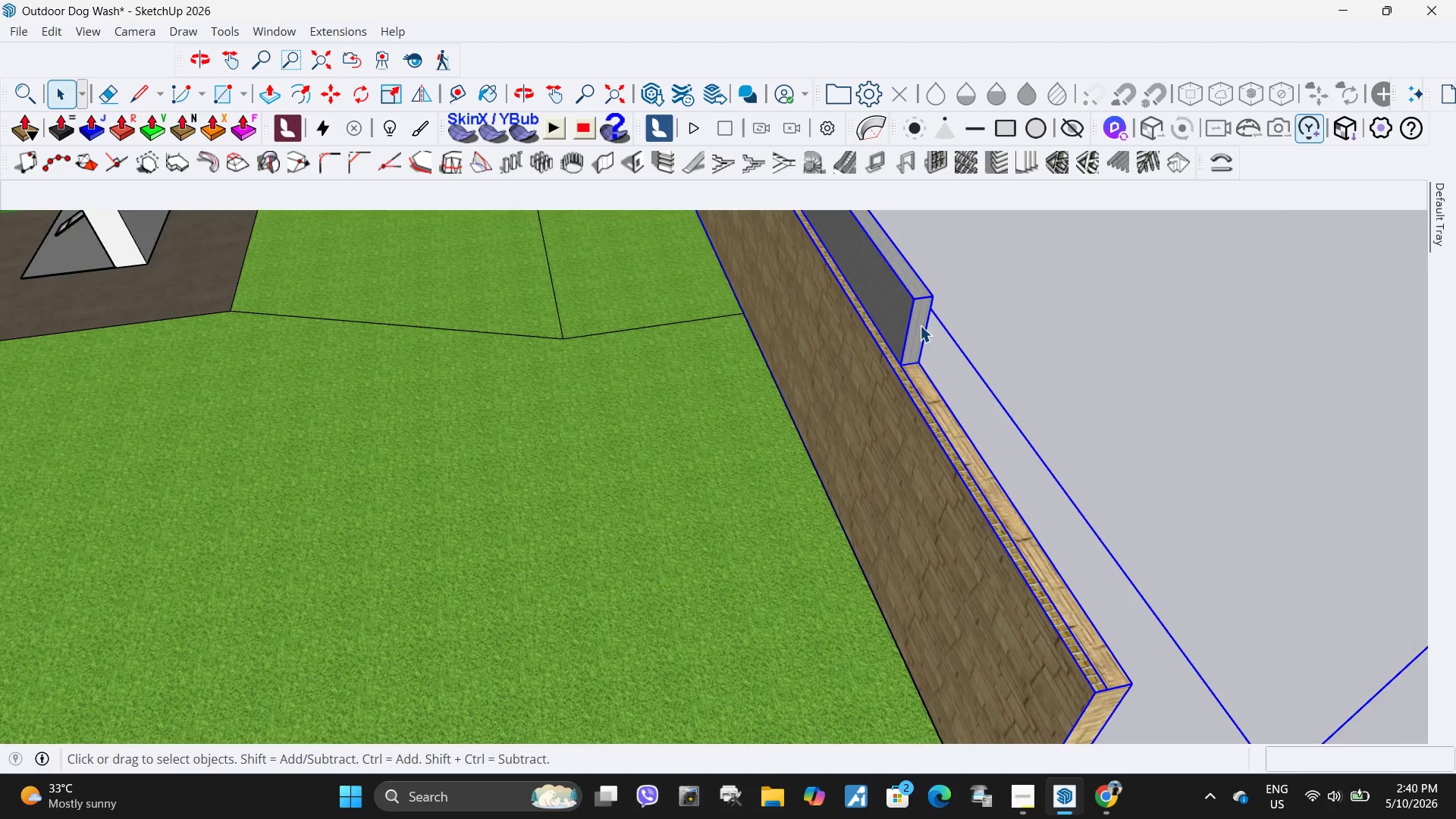 
triple_click([920, 325])
 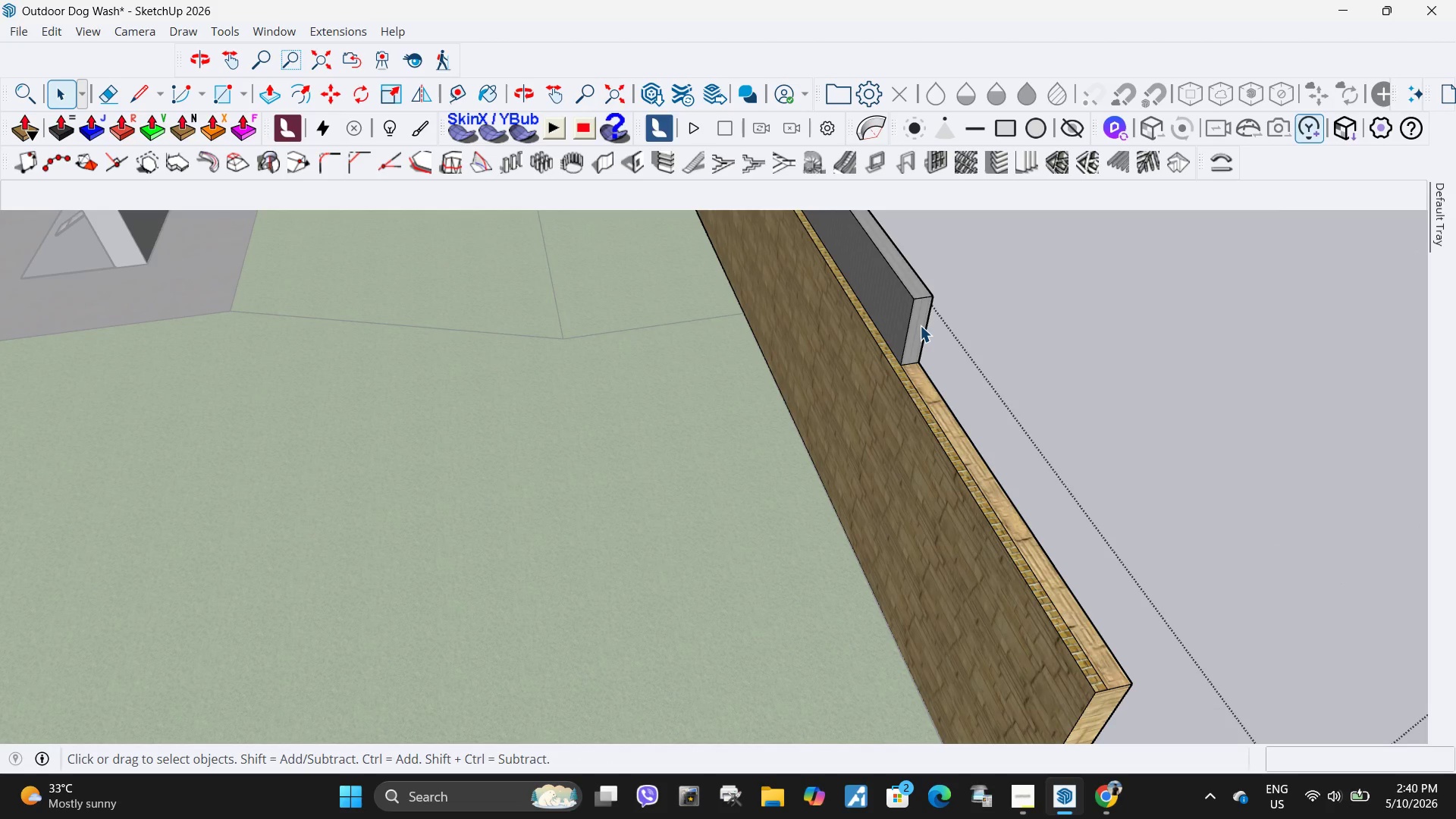 
triple_click([920, 325])
 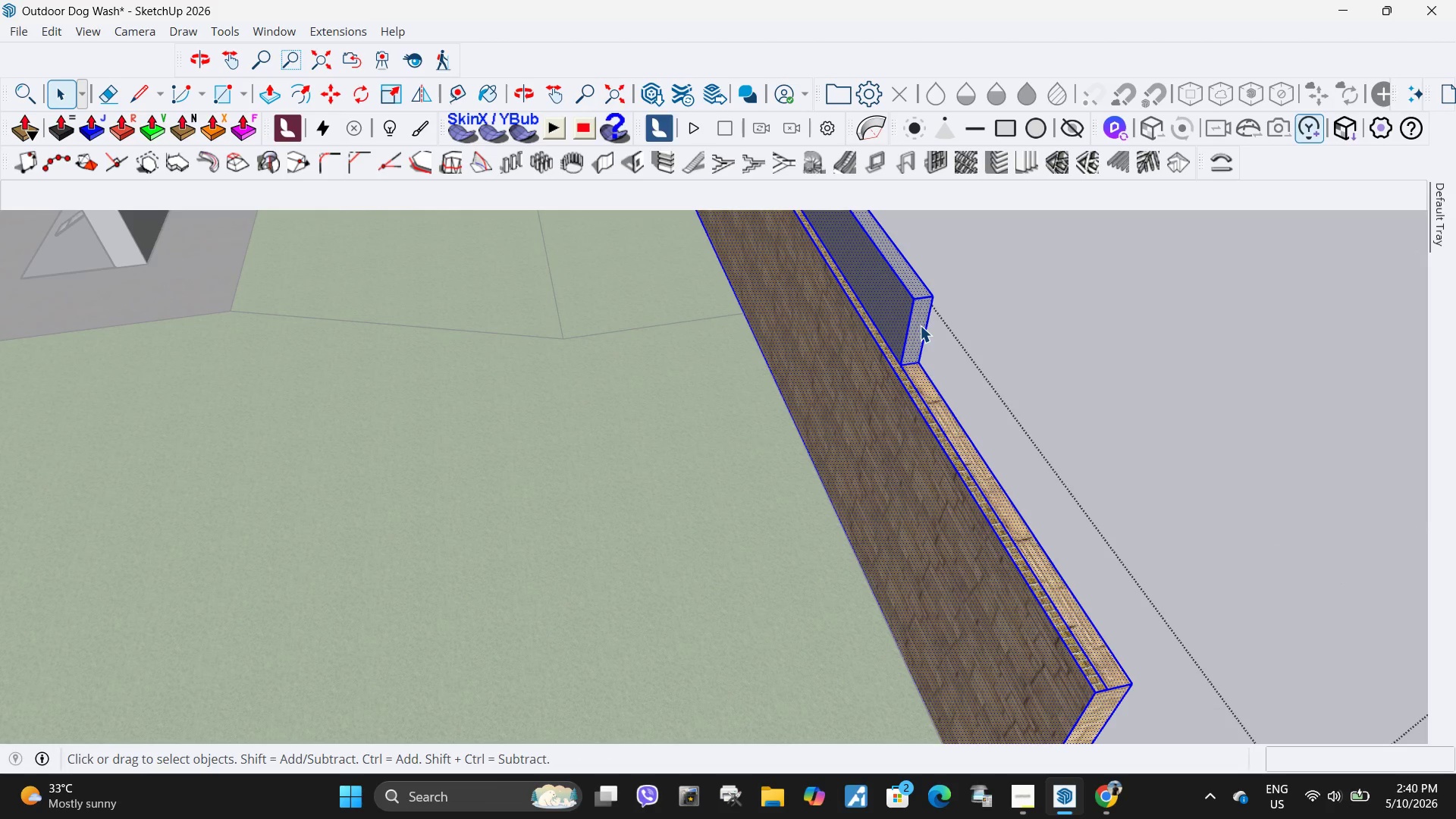 
left_click([920, 325])
 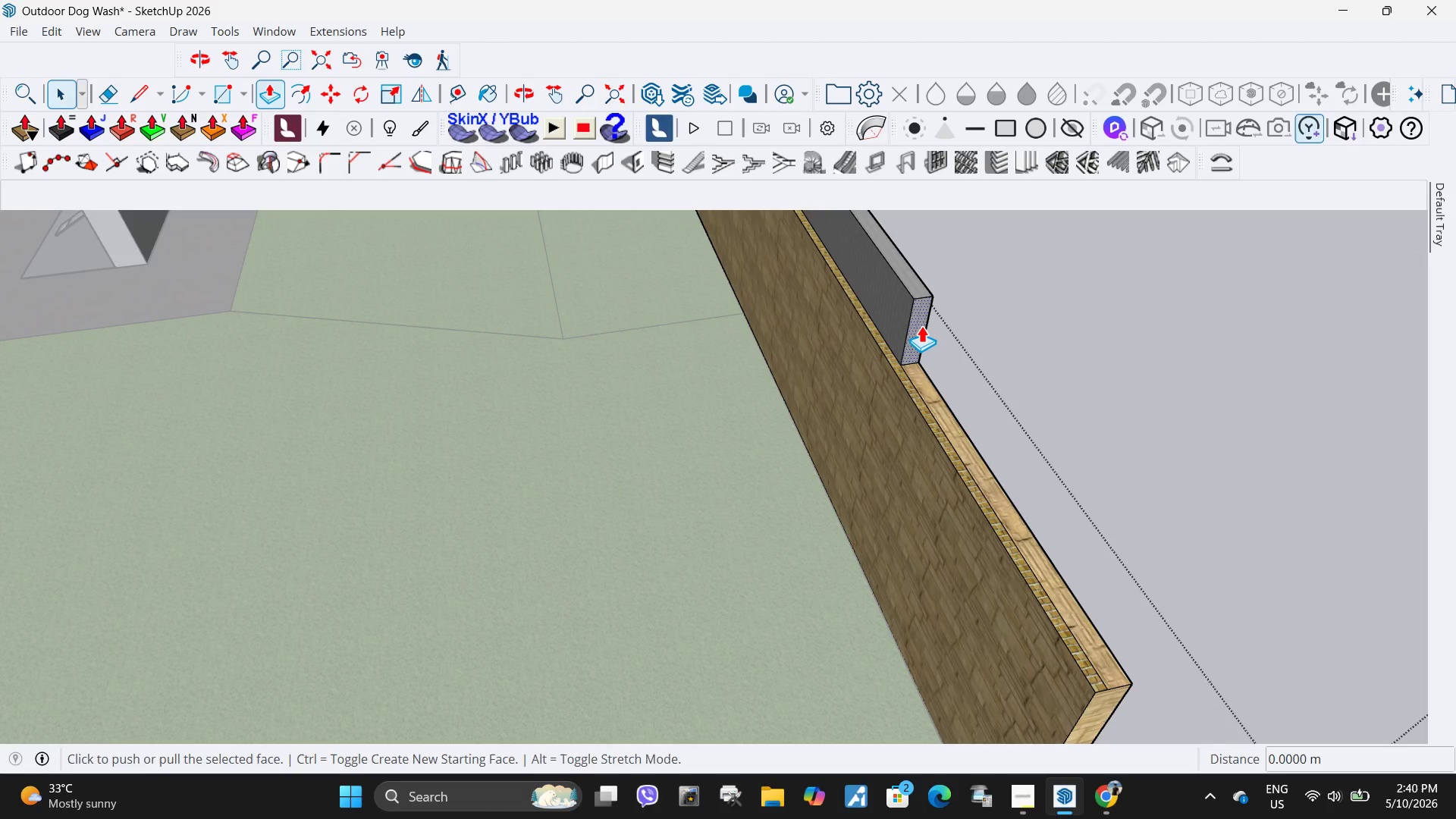 
key(P)
 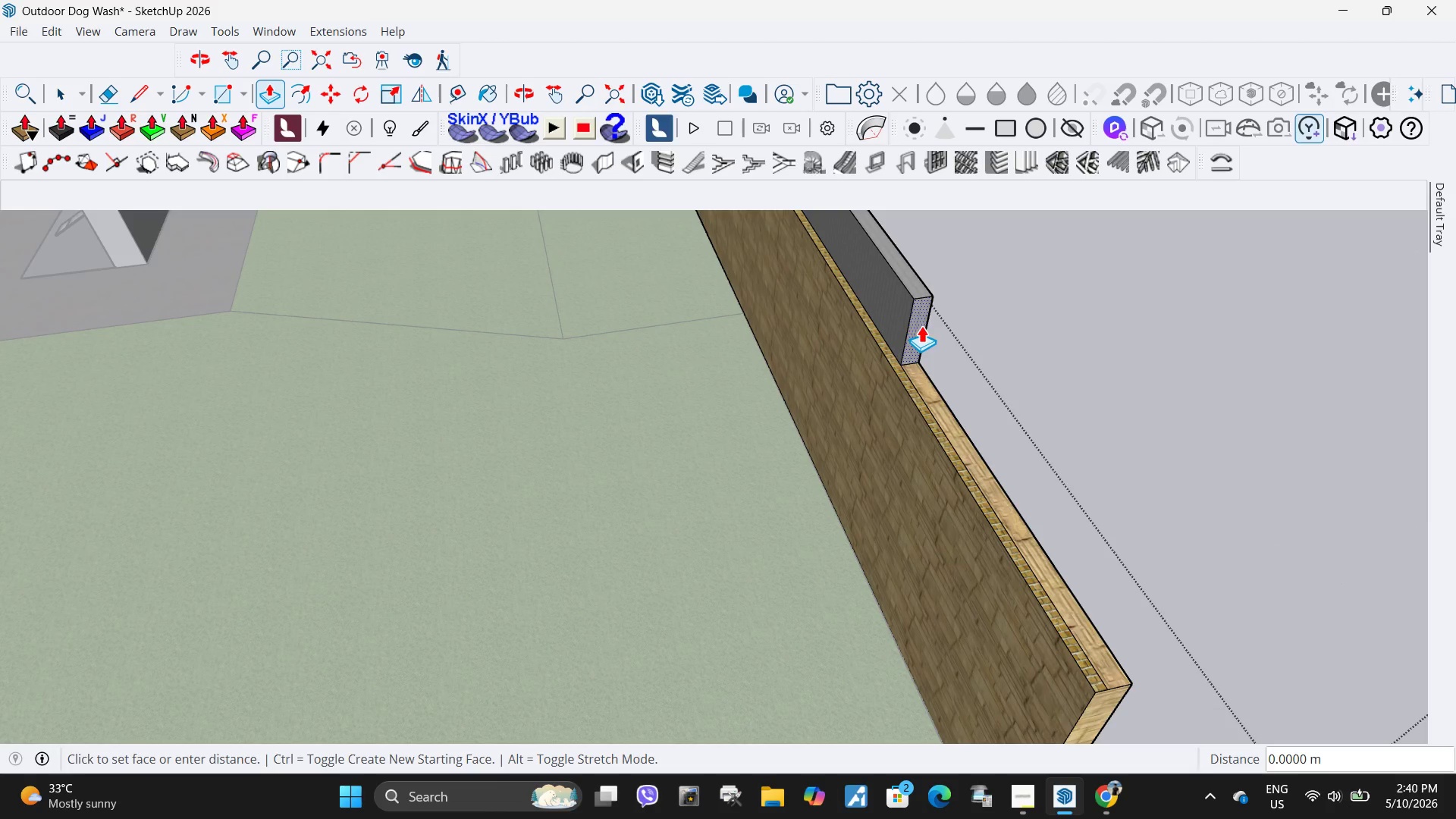 
left_click([921, 325])
 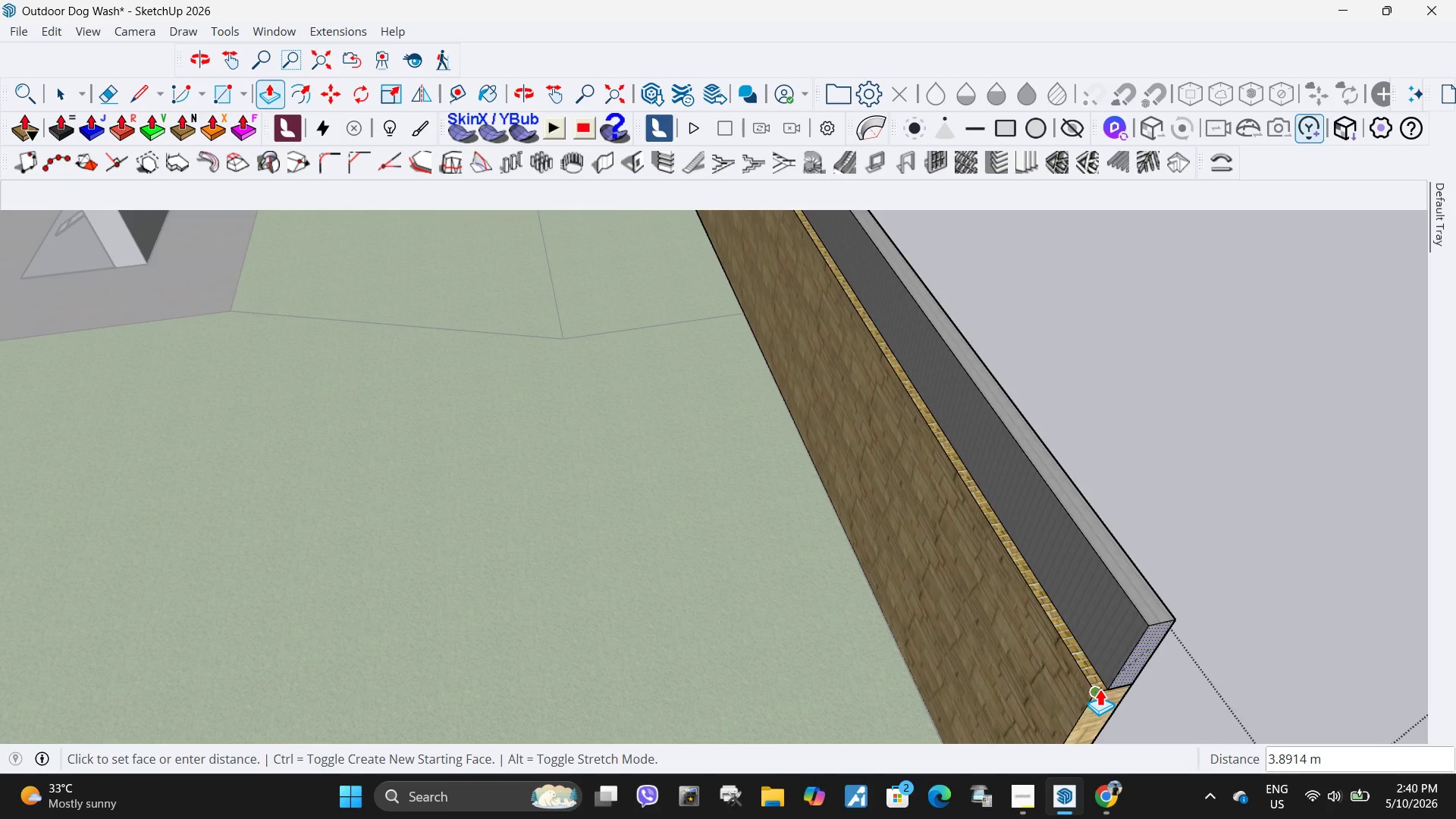 
left_click([1100, 689])
 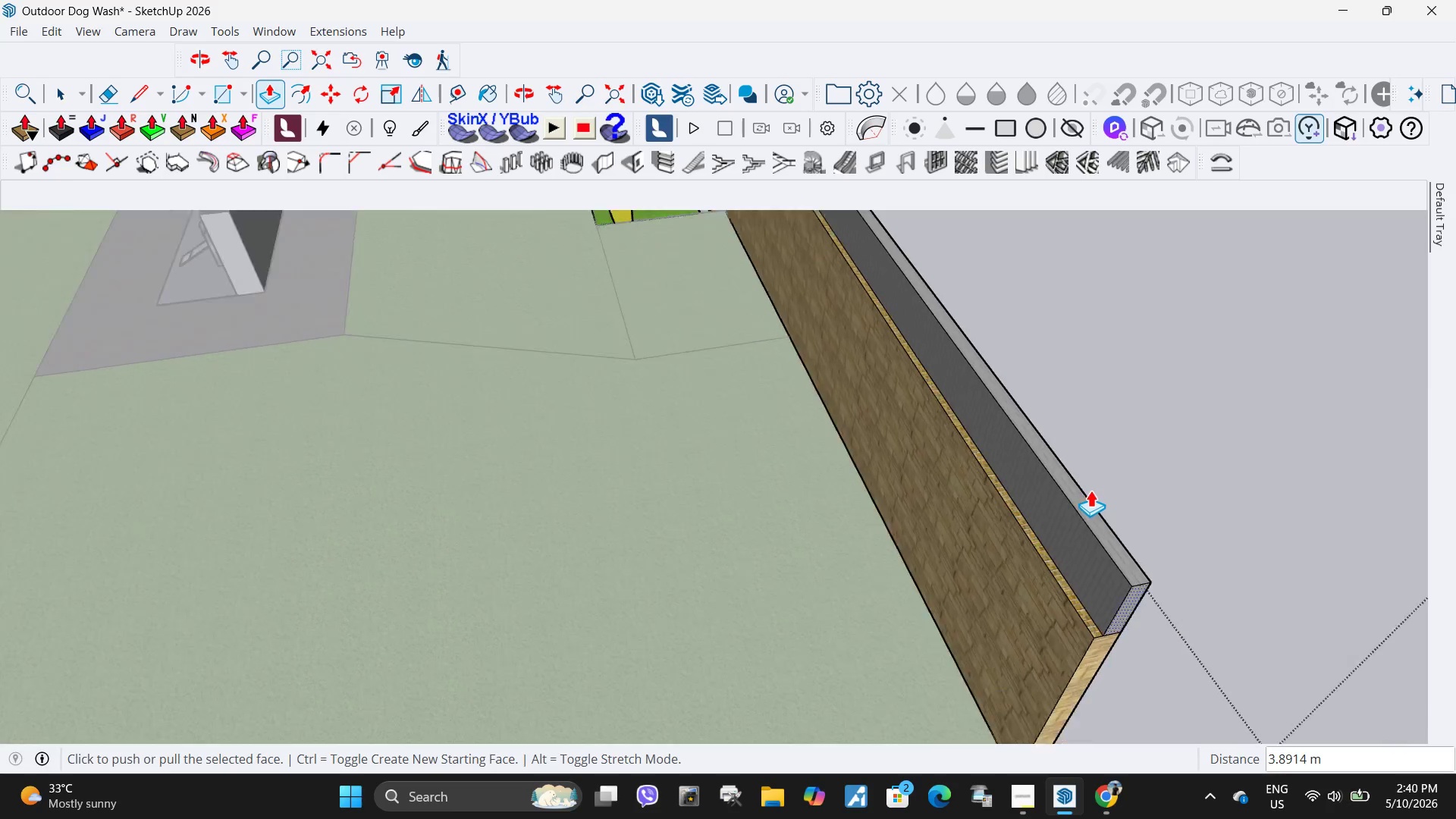 
key(Space)
 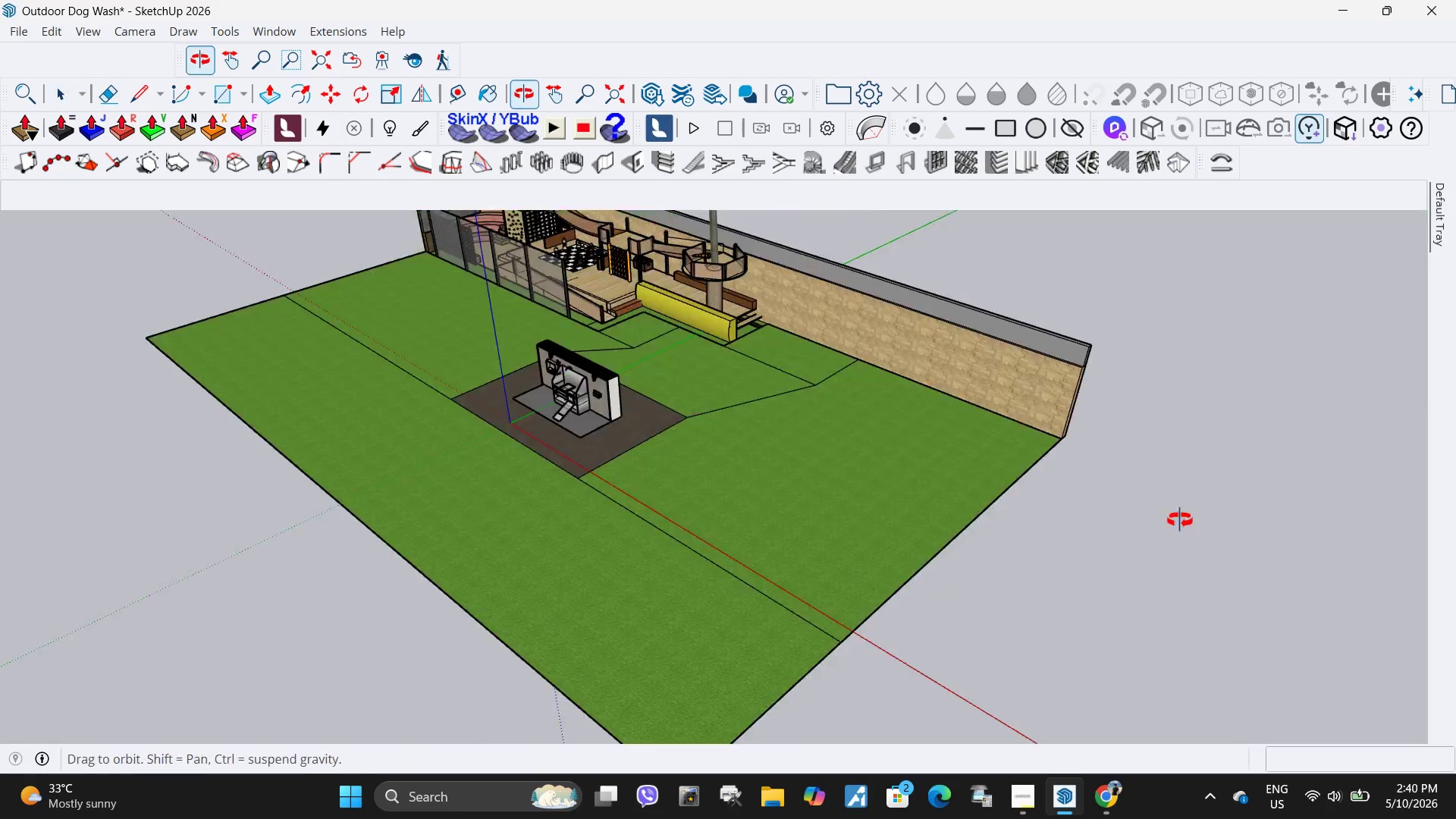 
scroll: coordinate [1090, 490], scroll_direction: down, amount: 12.0
 